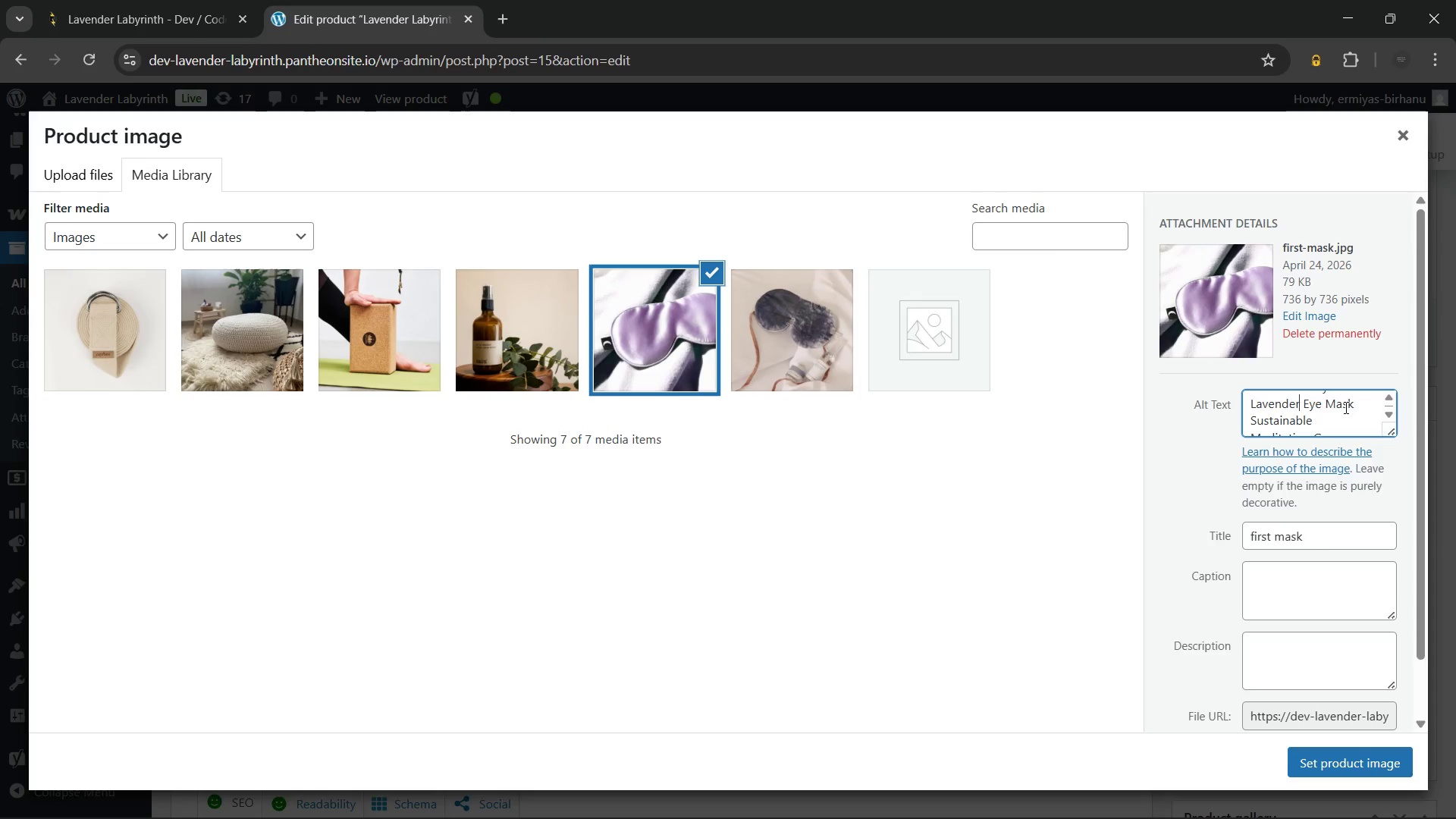 
key(Backspace)
 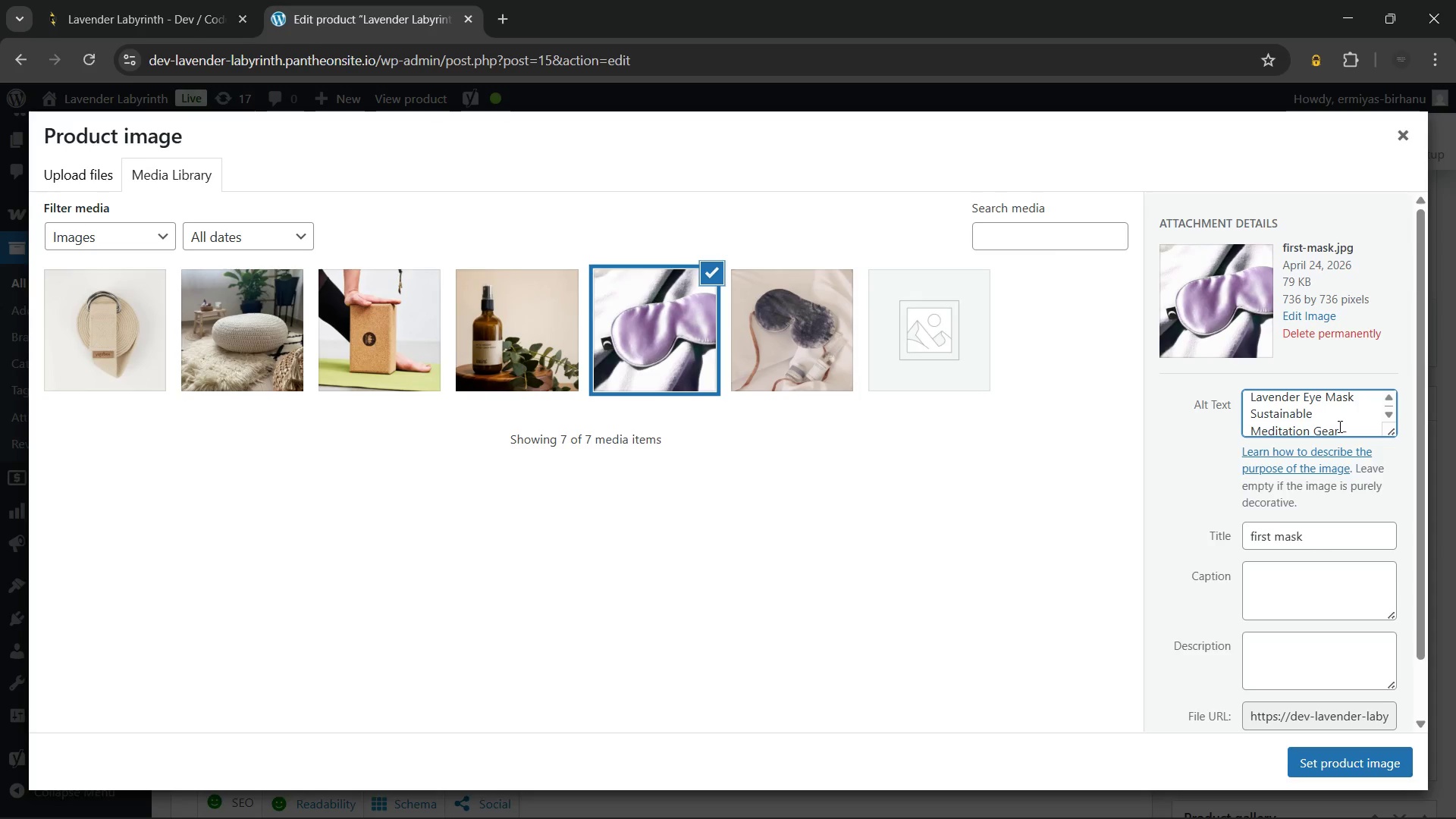 
wait(7.7)
 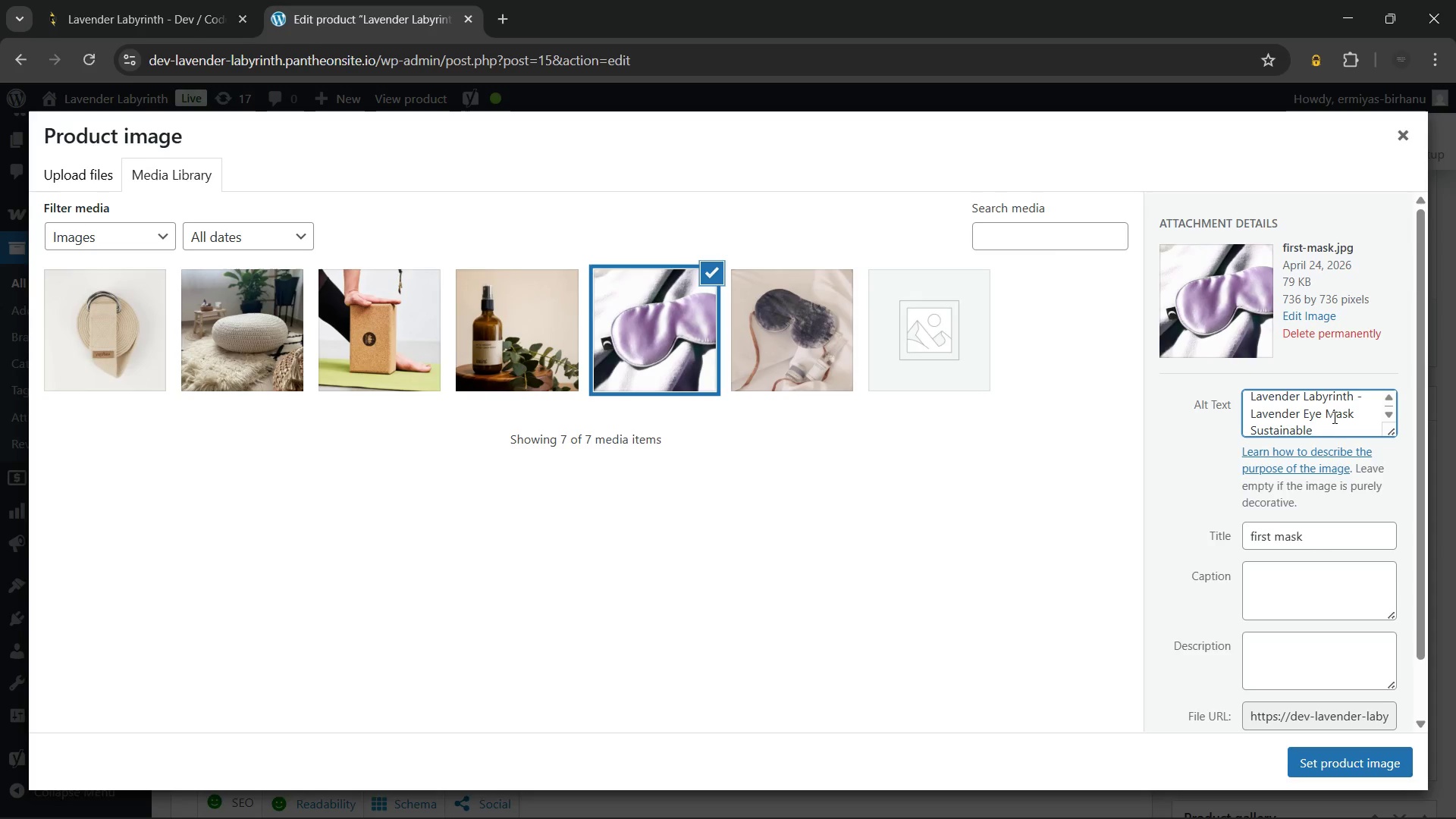 
left_click([1254, 413])
 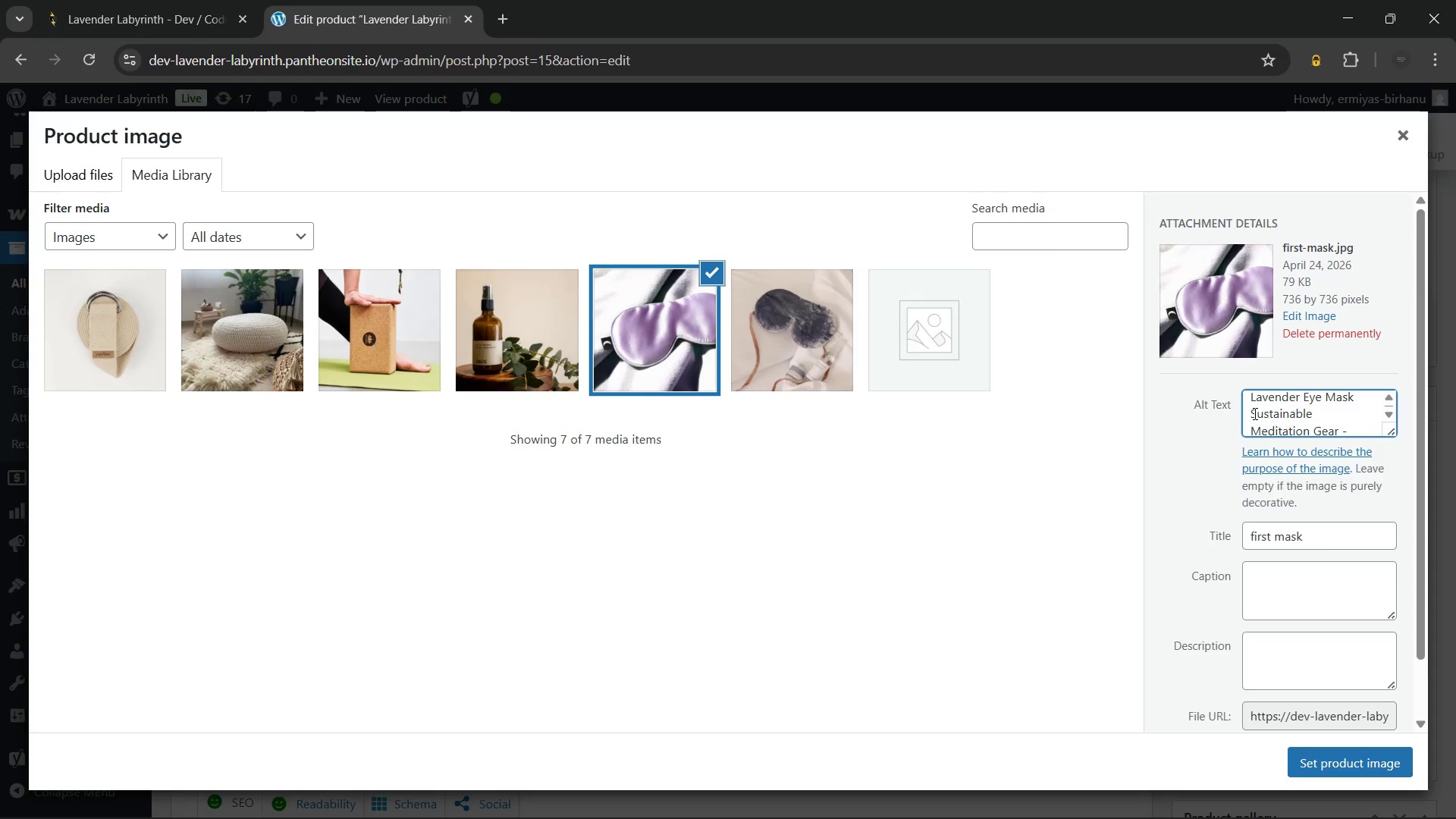 
key(ArrowLeft)
 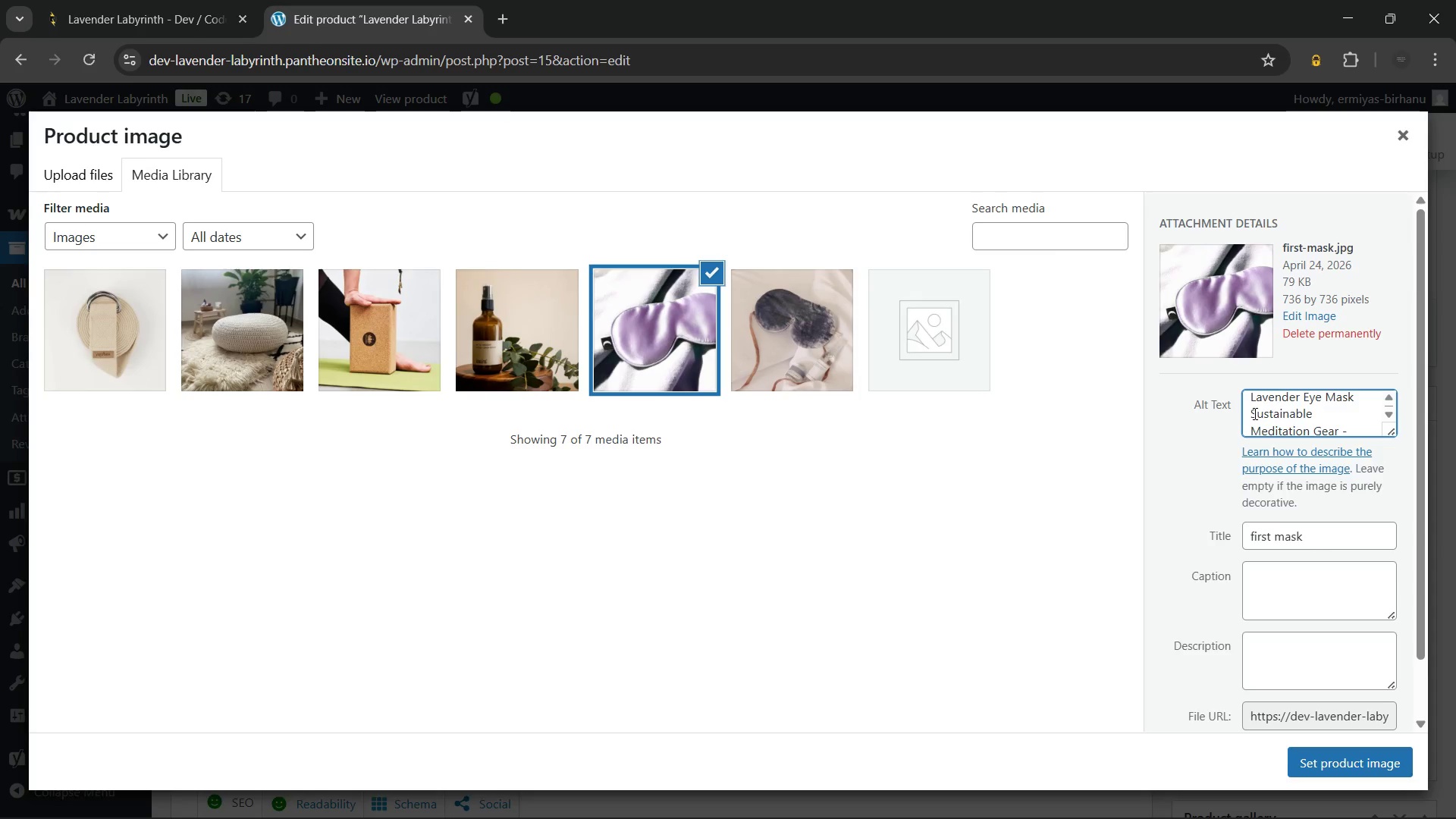 
key(Backspace)
 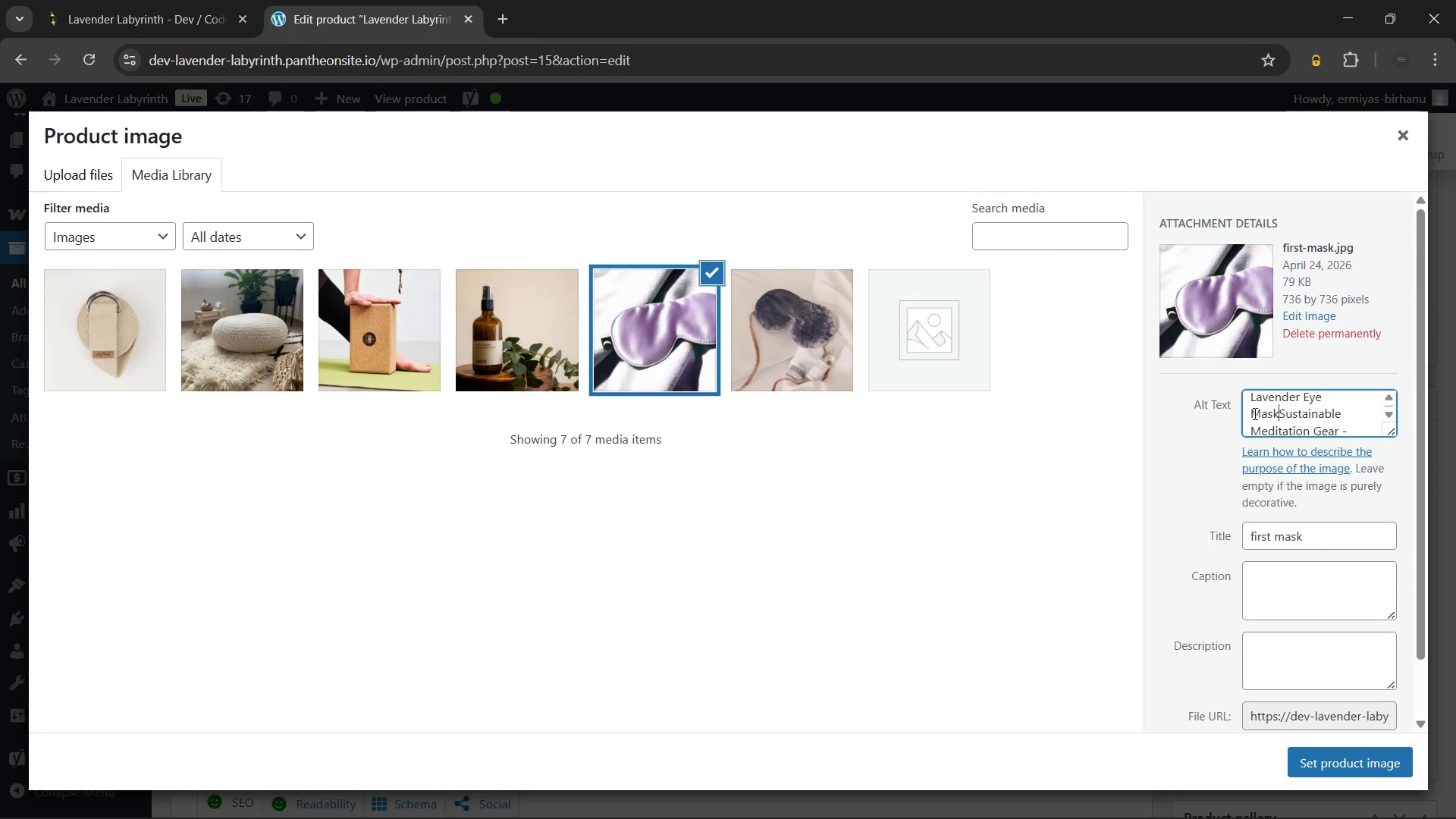 
key(Space)
 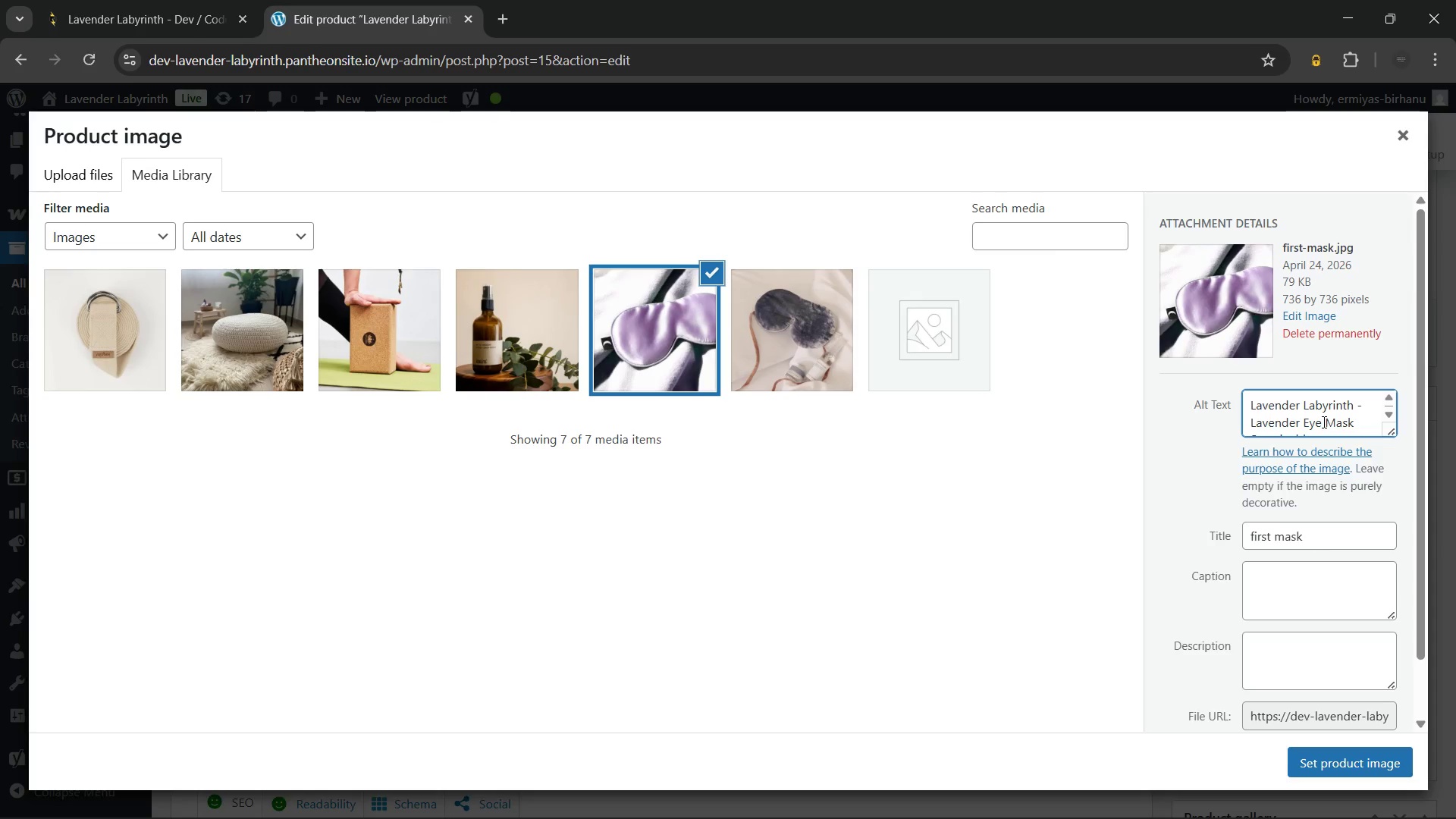 
wait(6.24)
 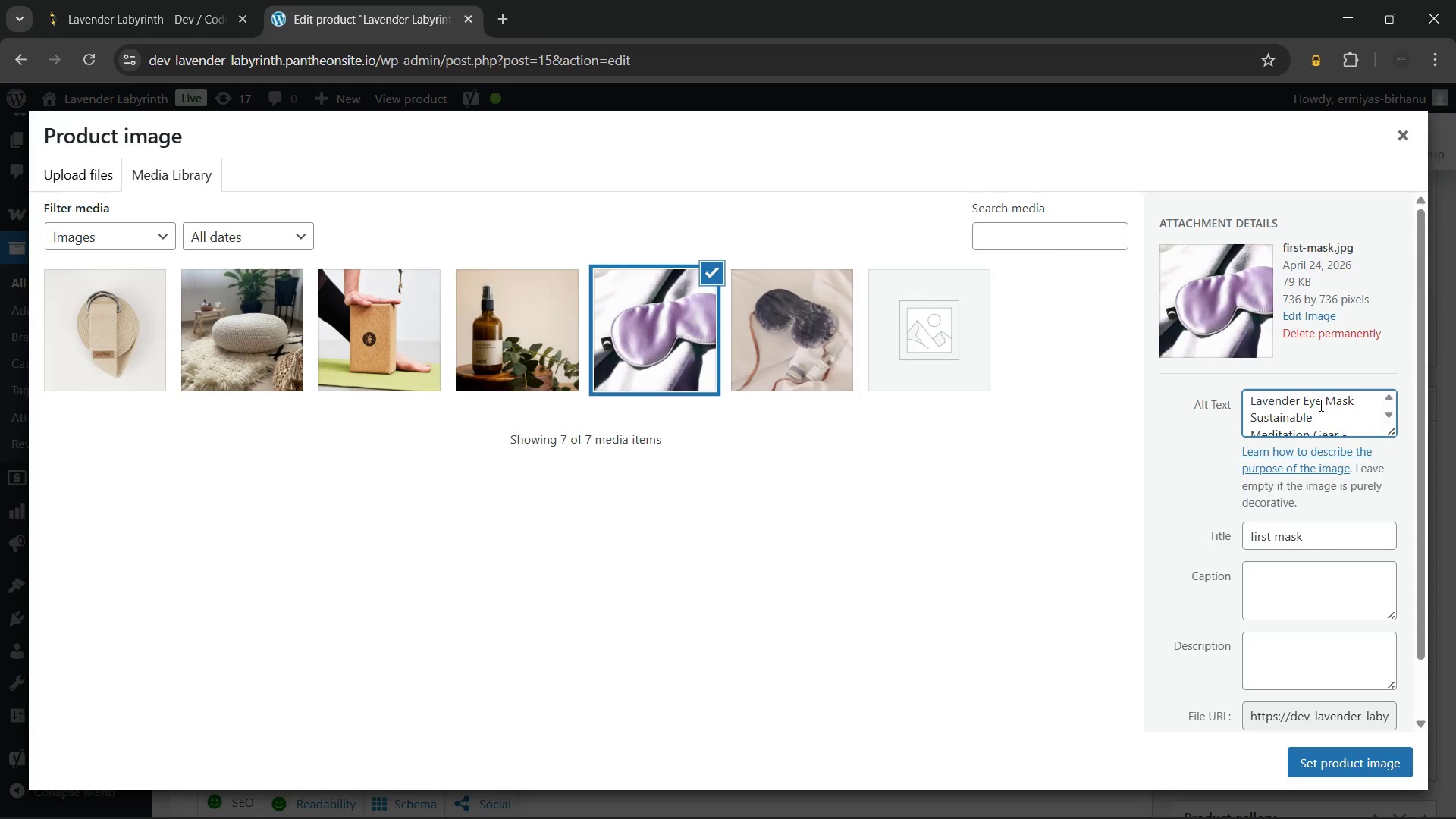 
left_click([1326, 756])
 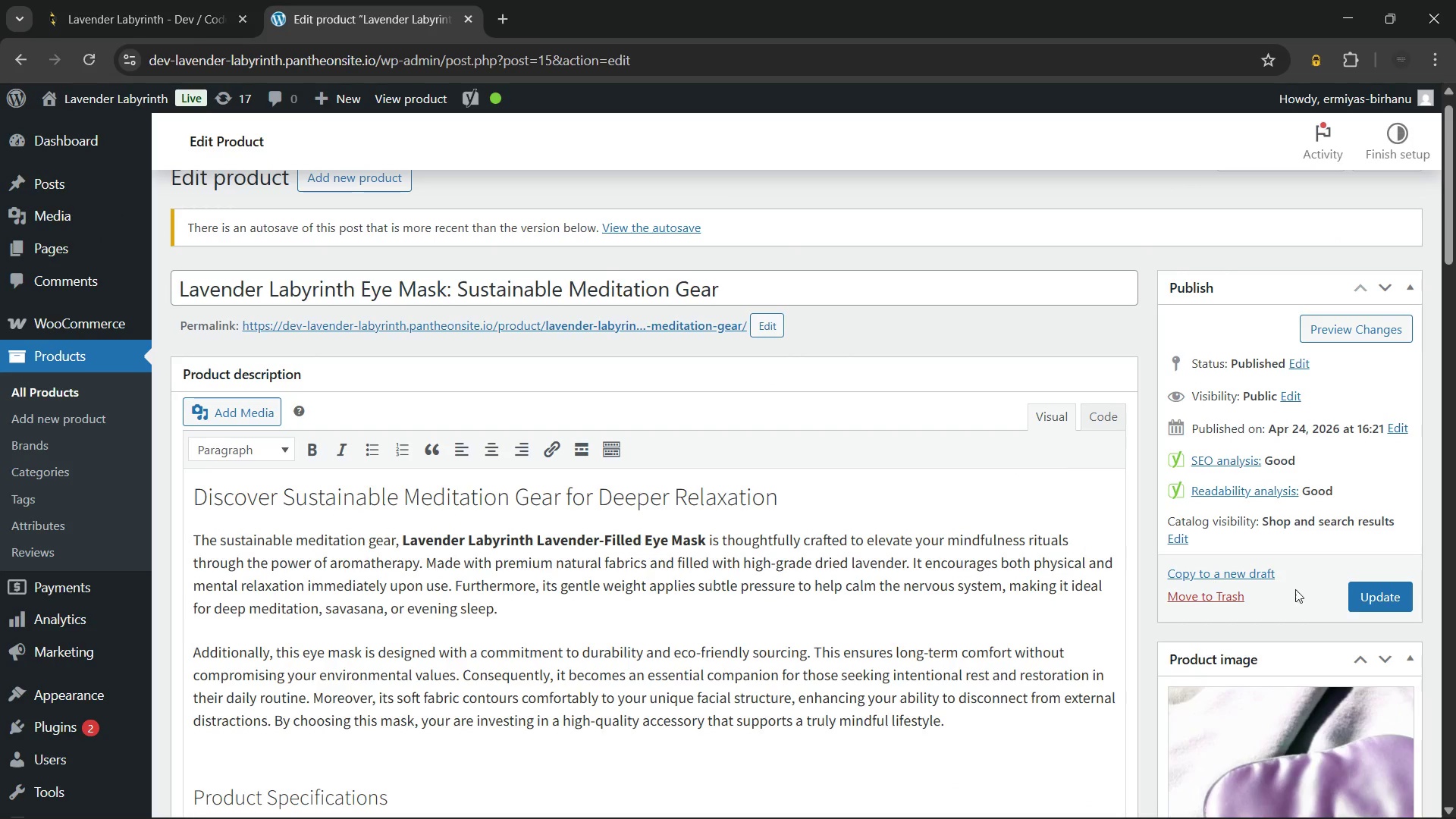 
left_click([1386, 593])
 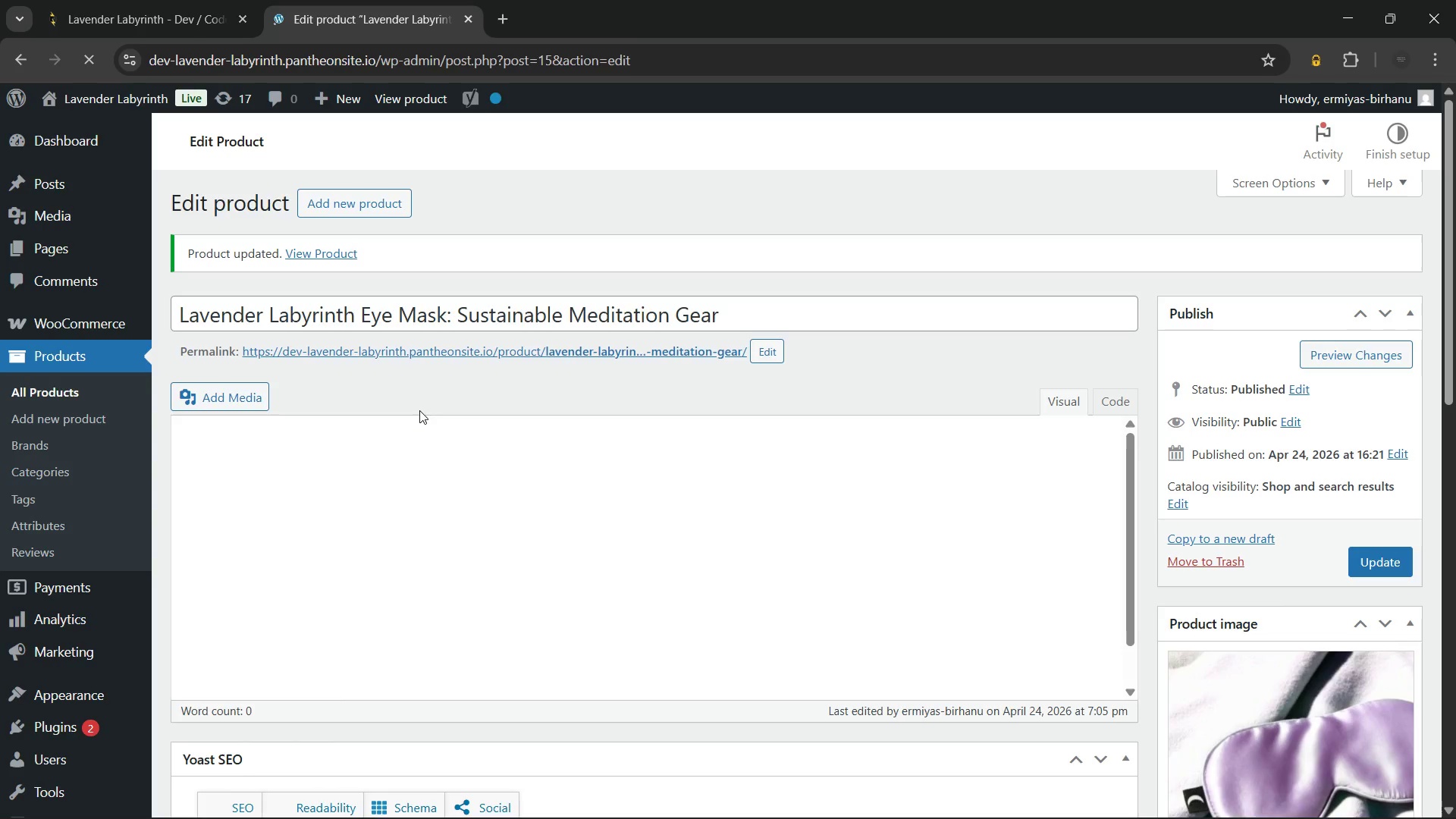 
wait(13.2)
 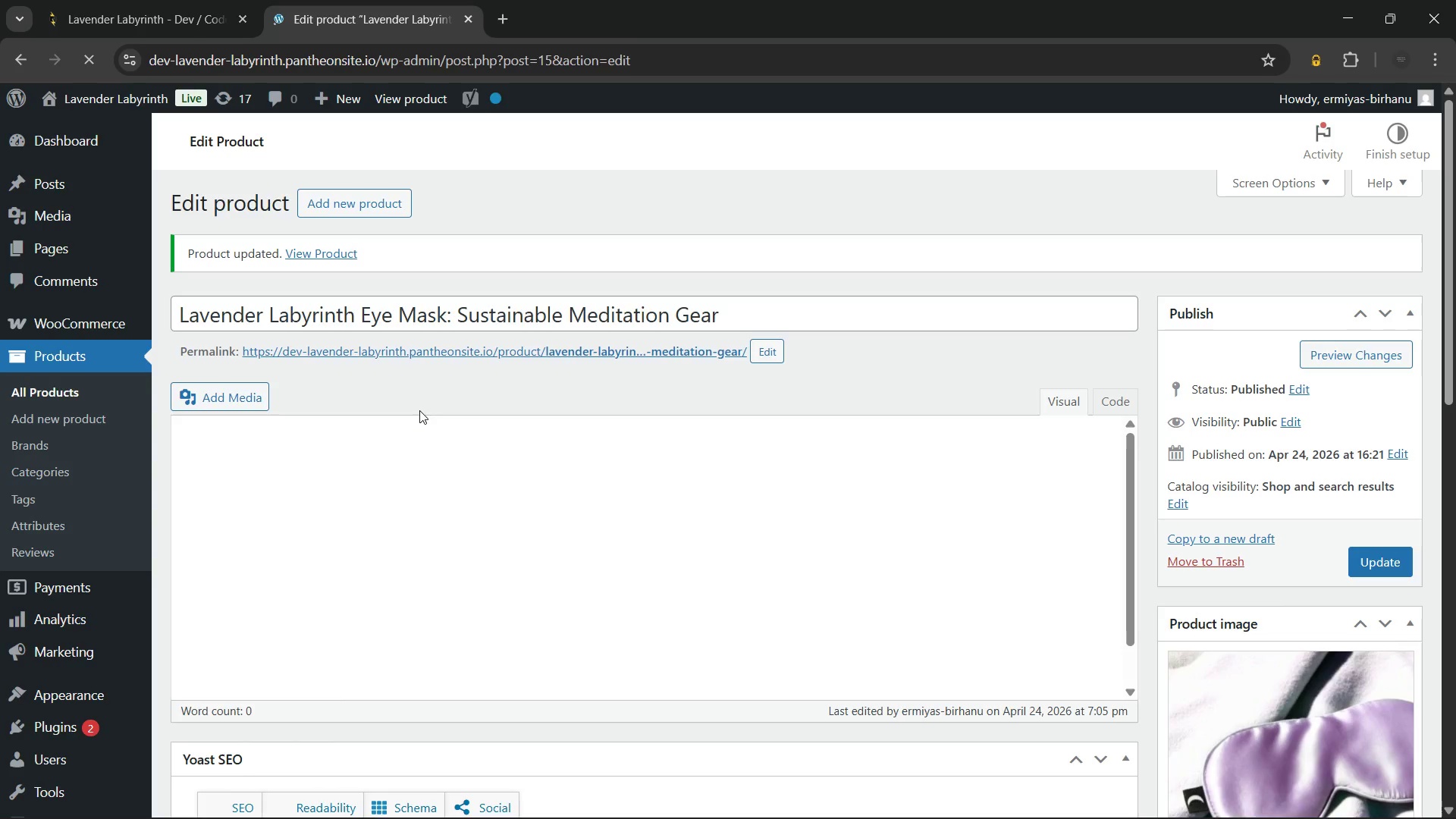 
left_click([43, 388])
 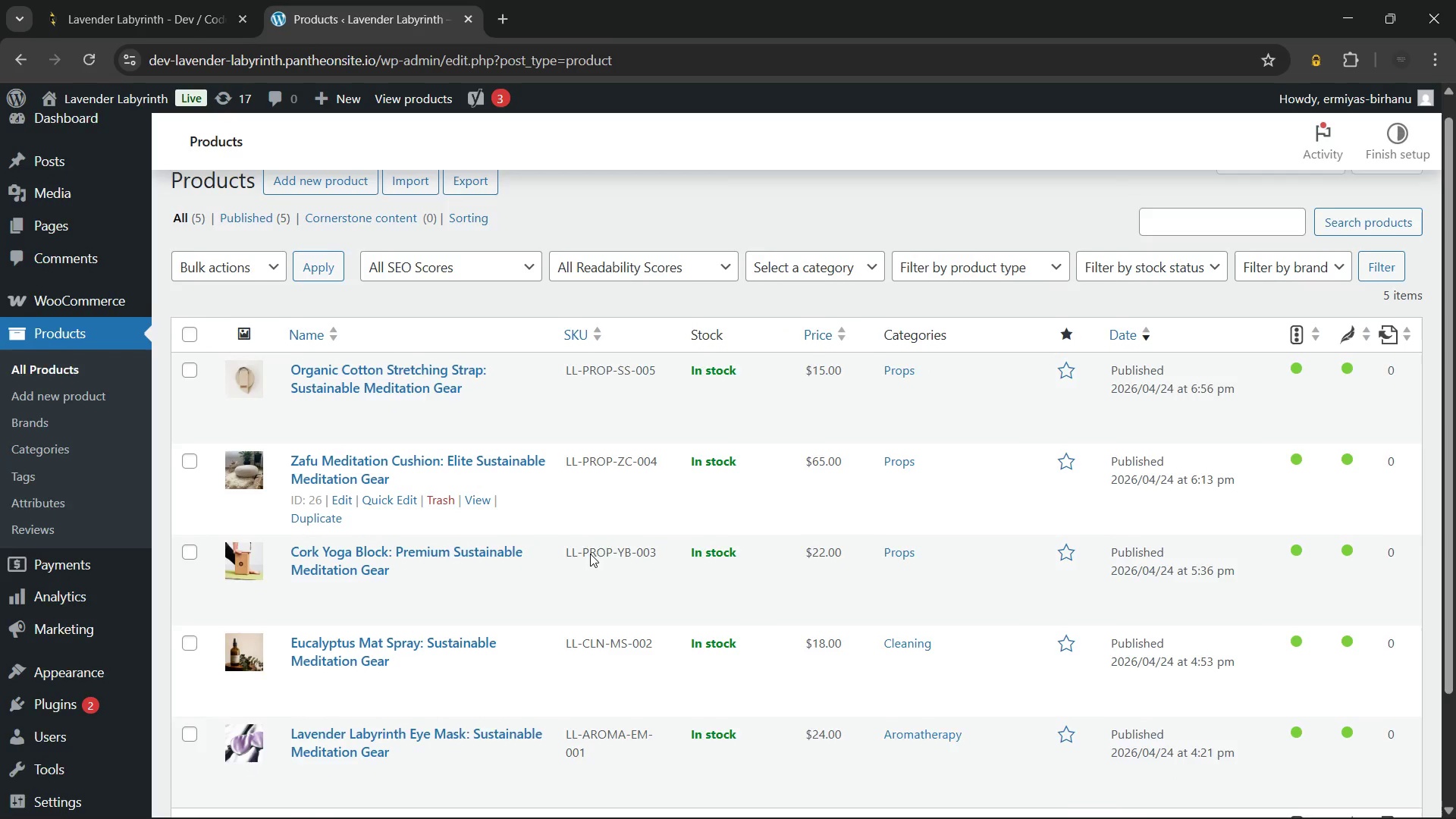 
wait(14.64)
 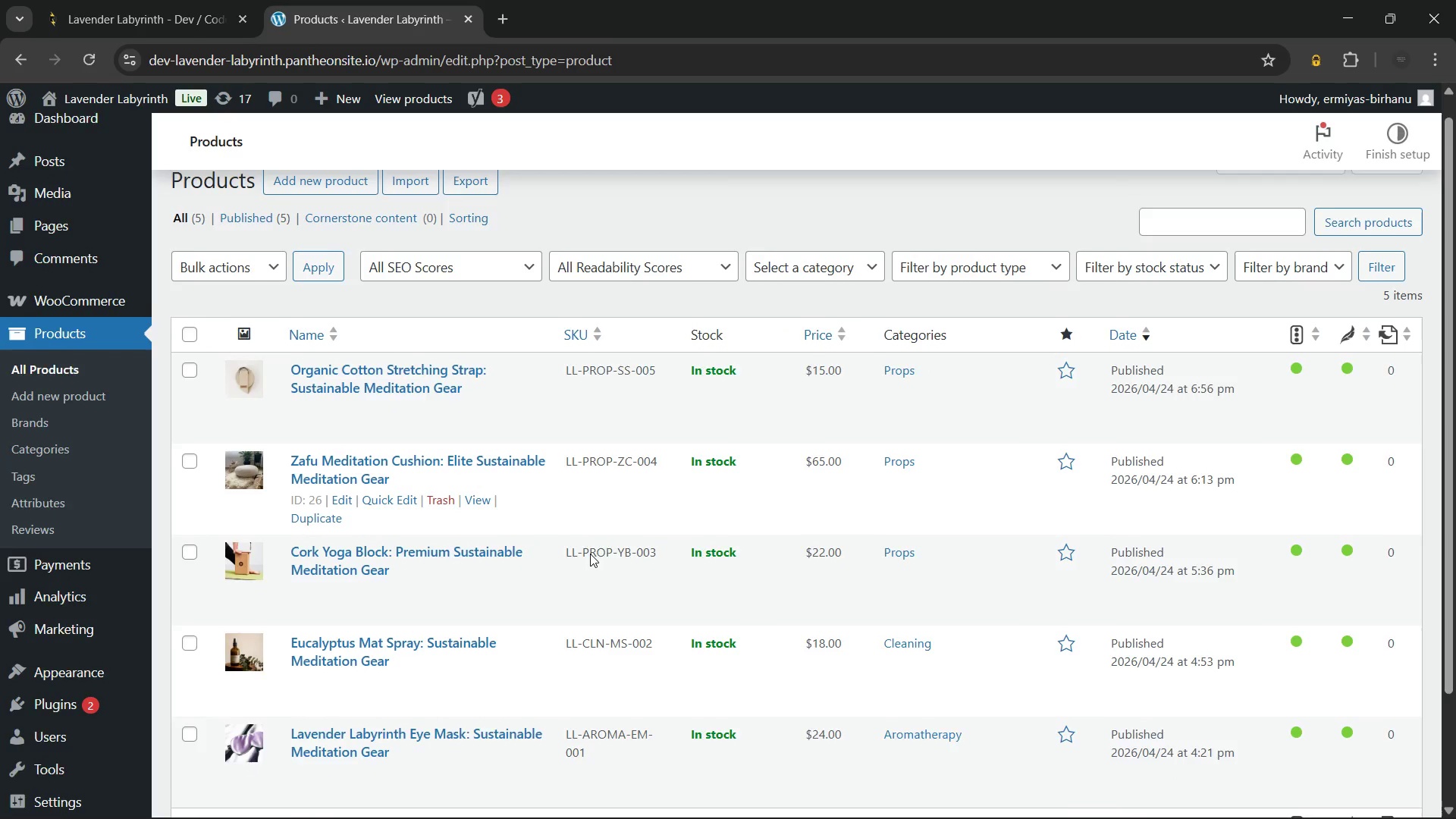 
left_click([311, 542])
 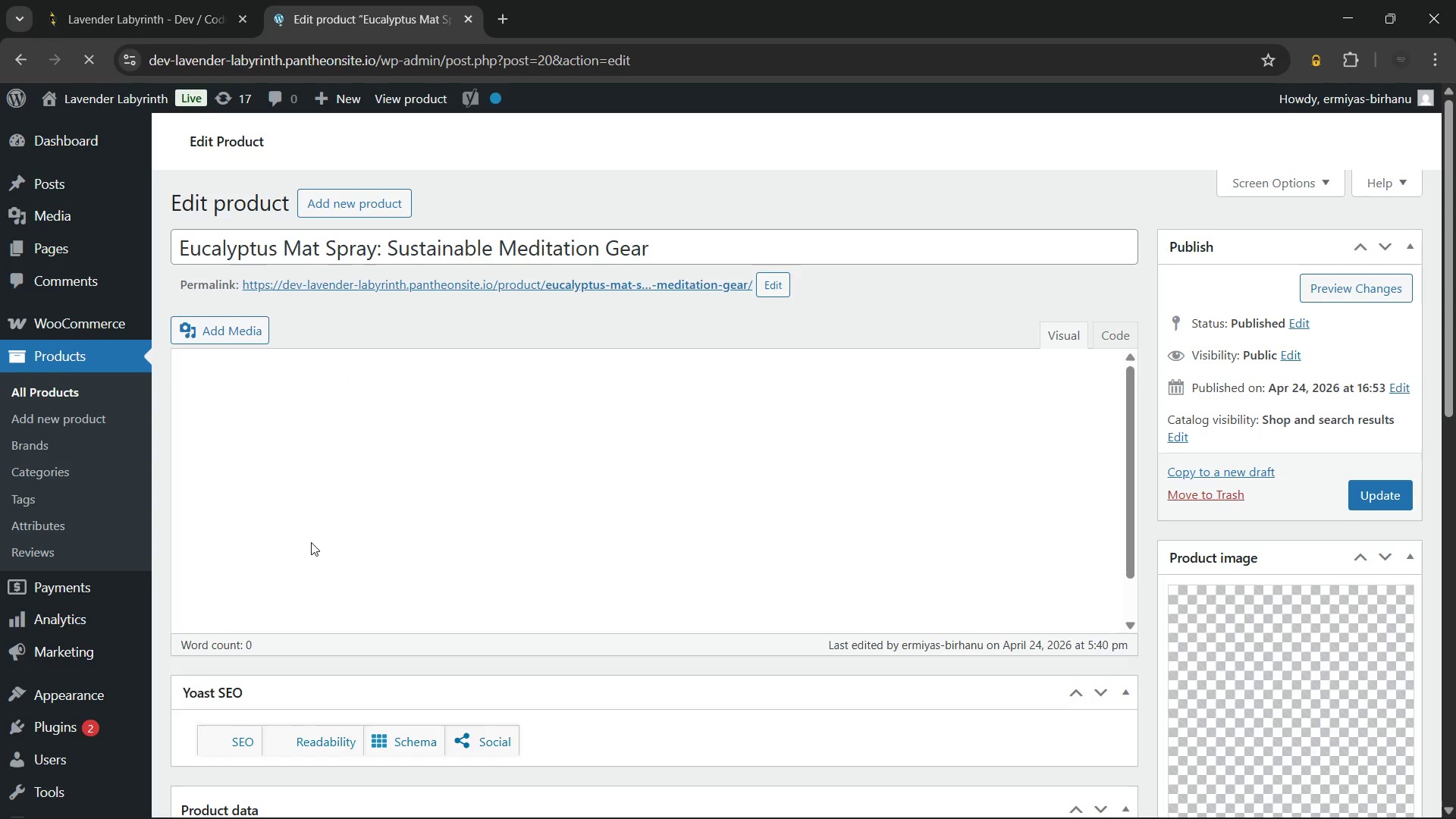 
wait(10.56)
 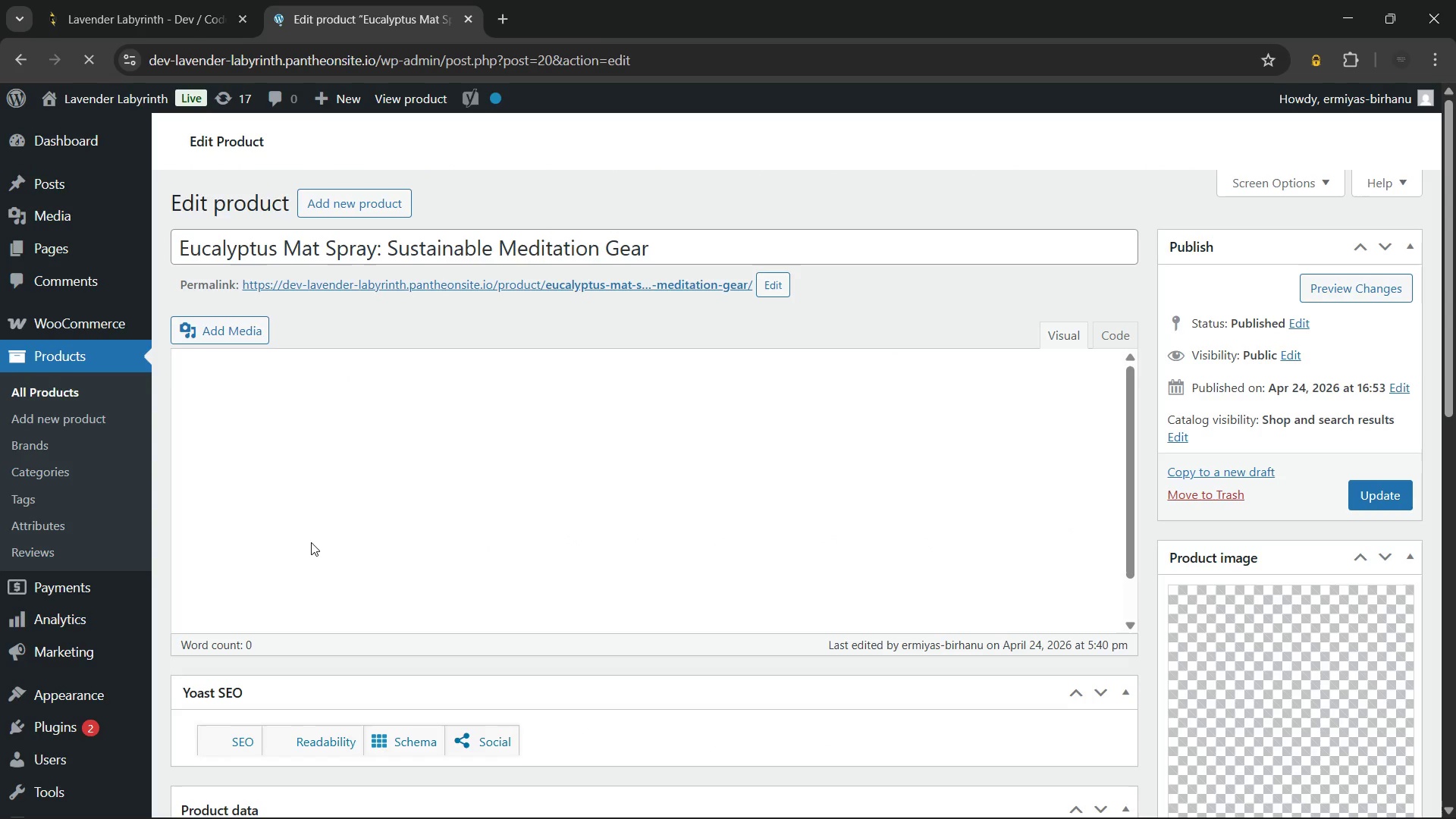 
left_click([1290, 410])
 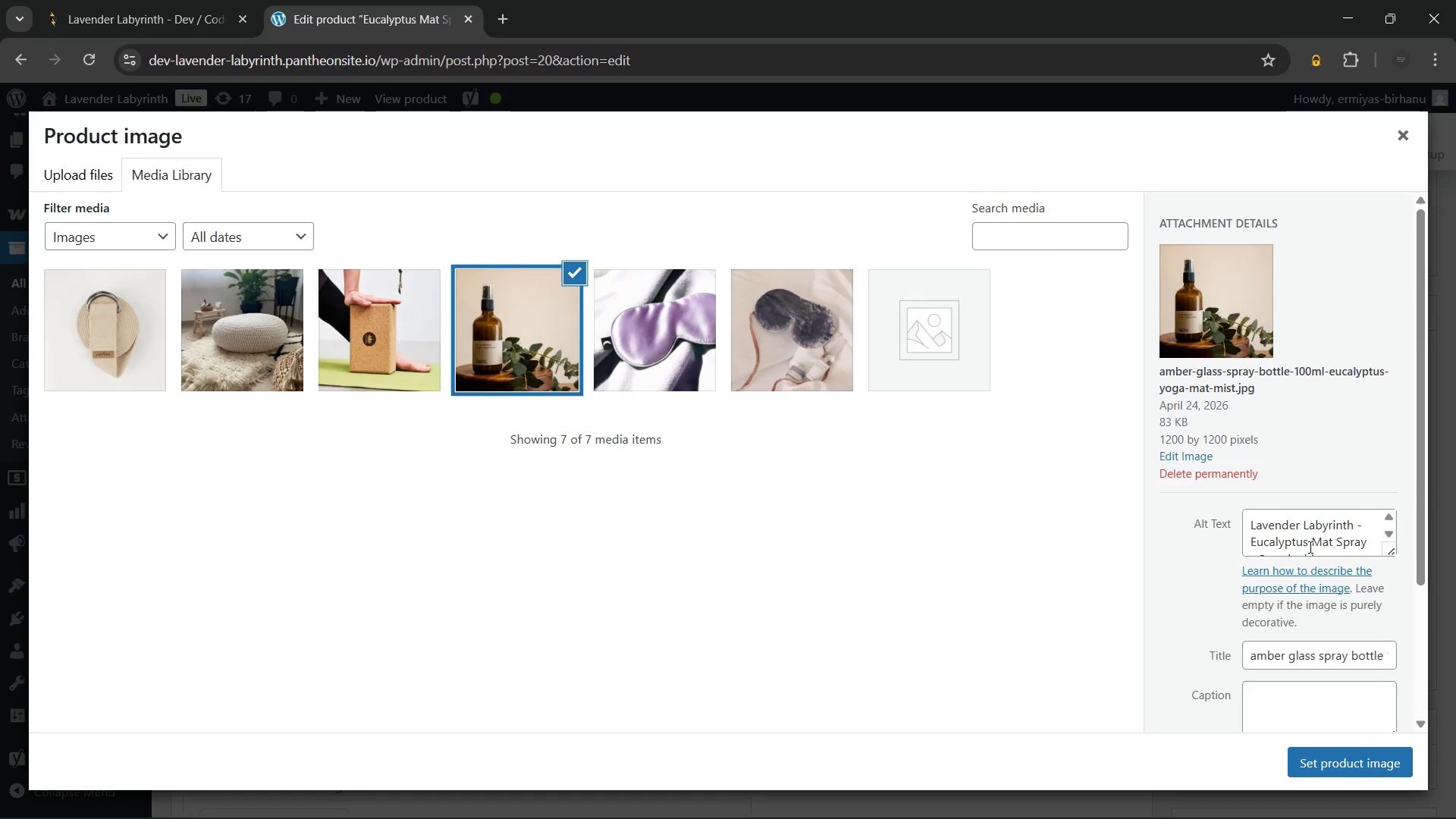 
wait(18.25)
 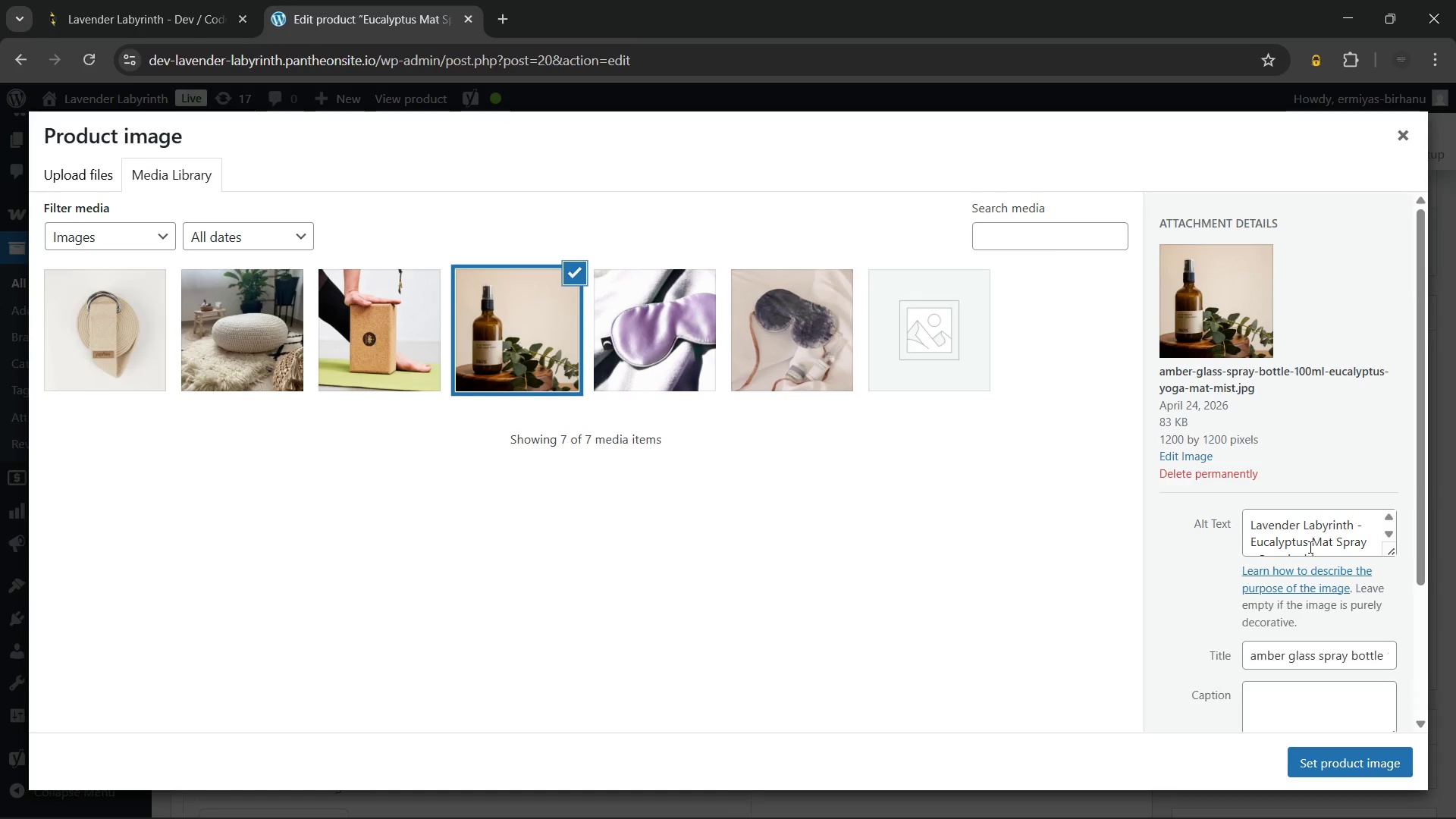 
left_click([1258, 540])
 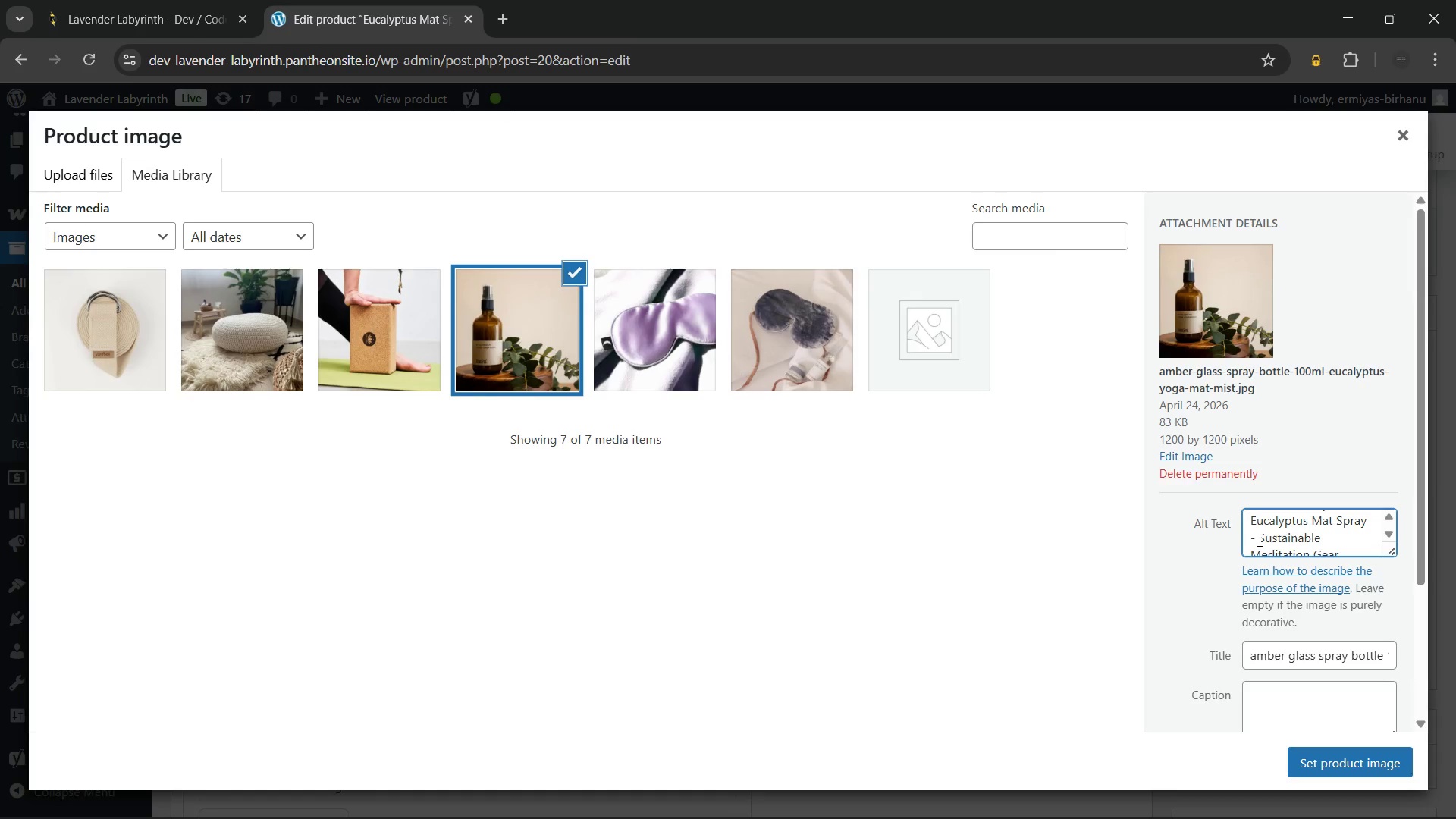 
key(Backspace)
 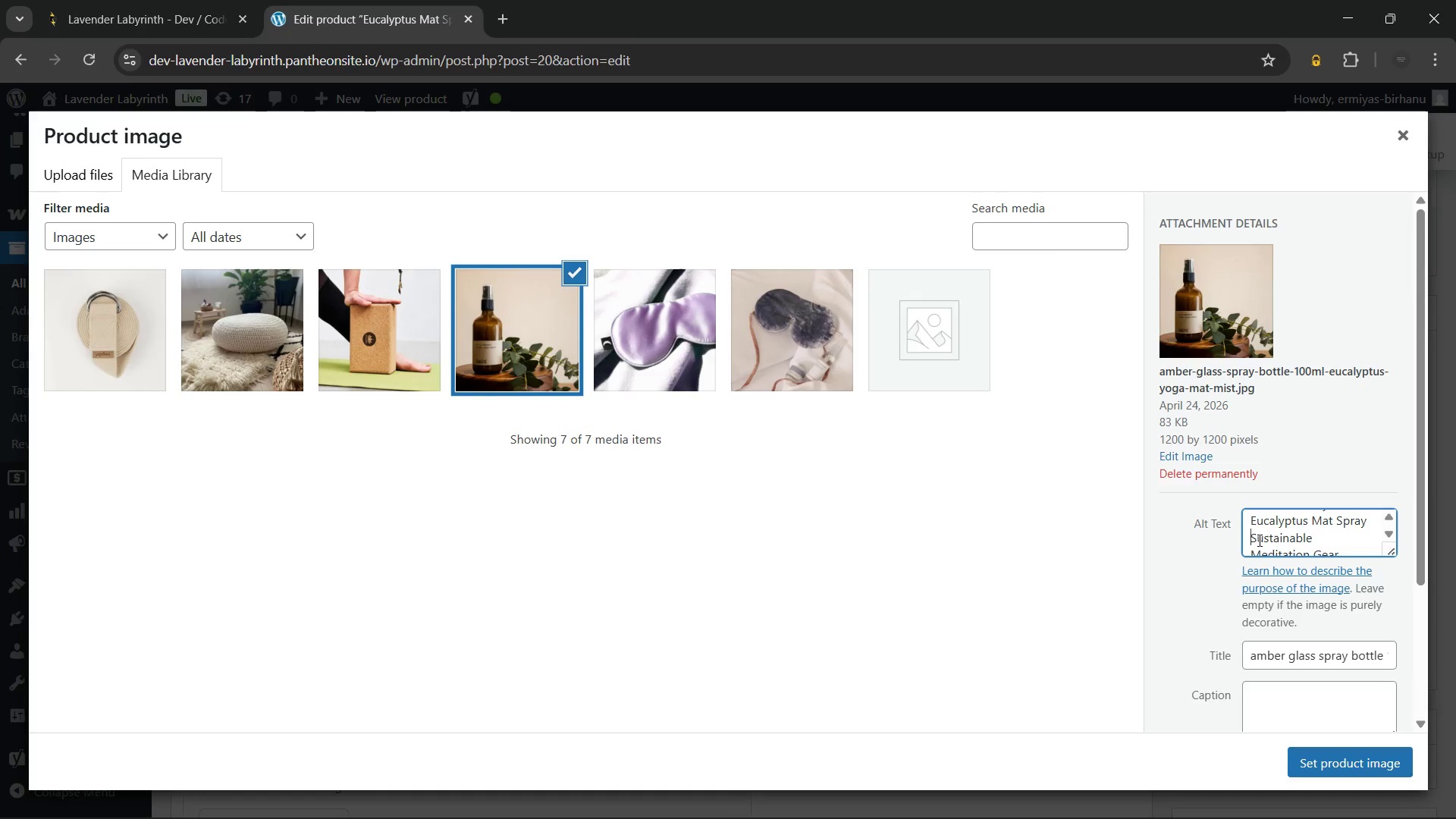 
key(Backspace)
 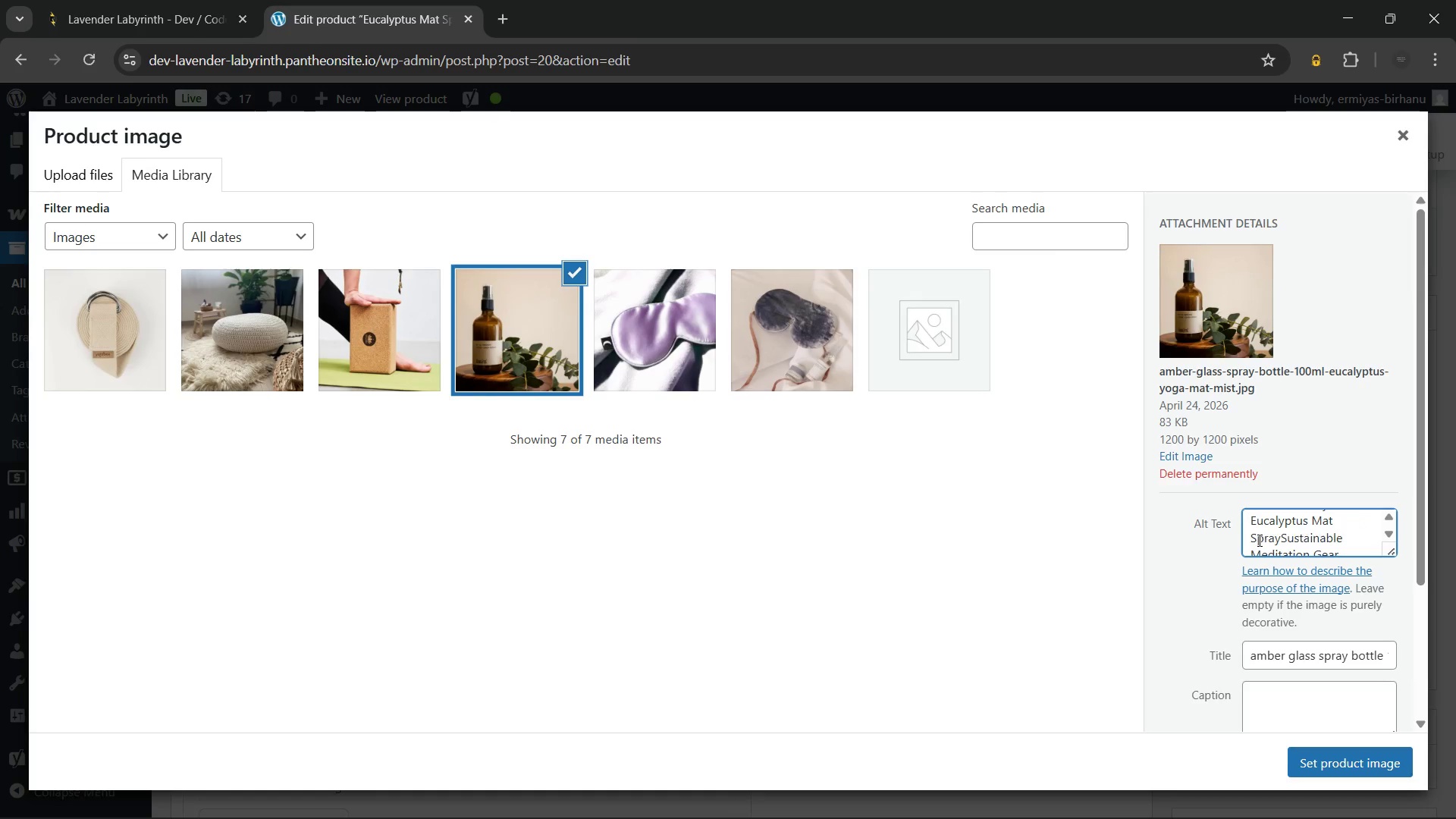 
key(Backspace)
 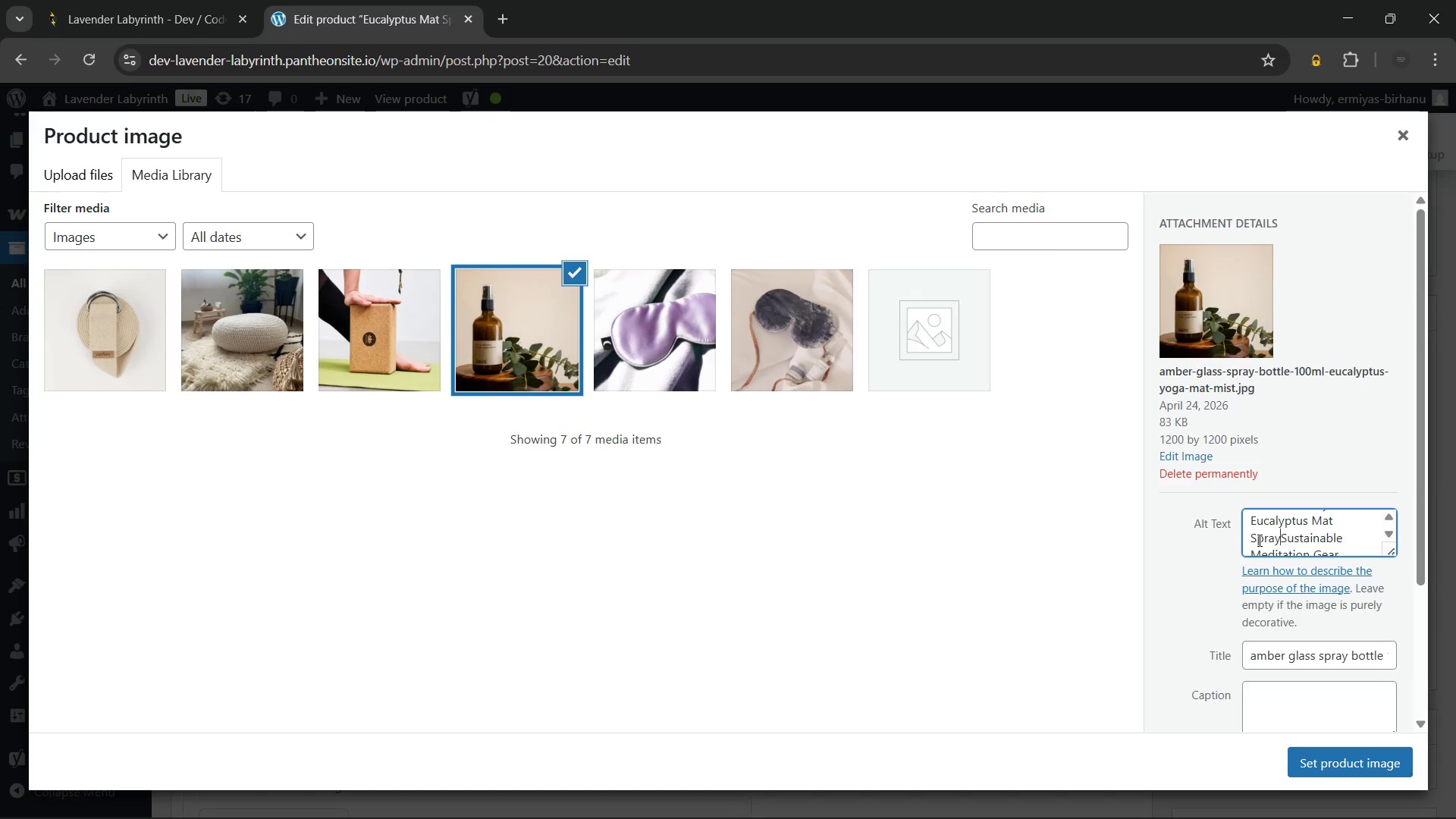 
key(Space)
 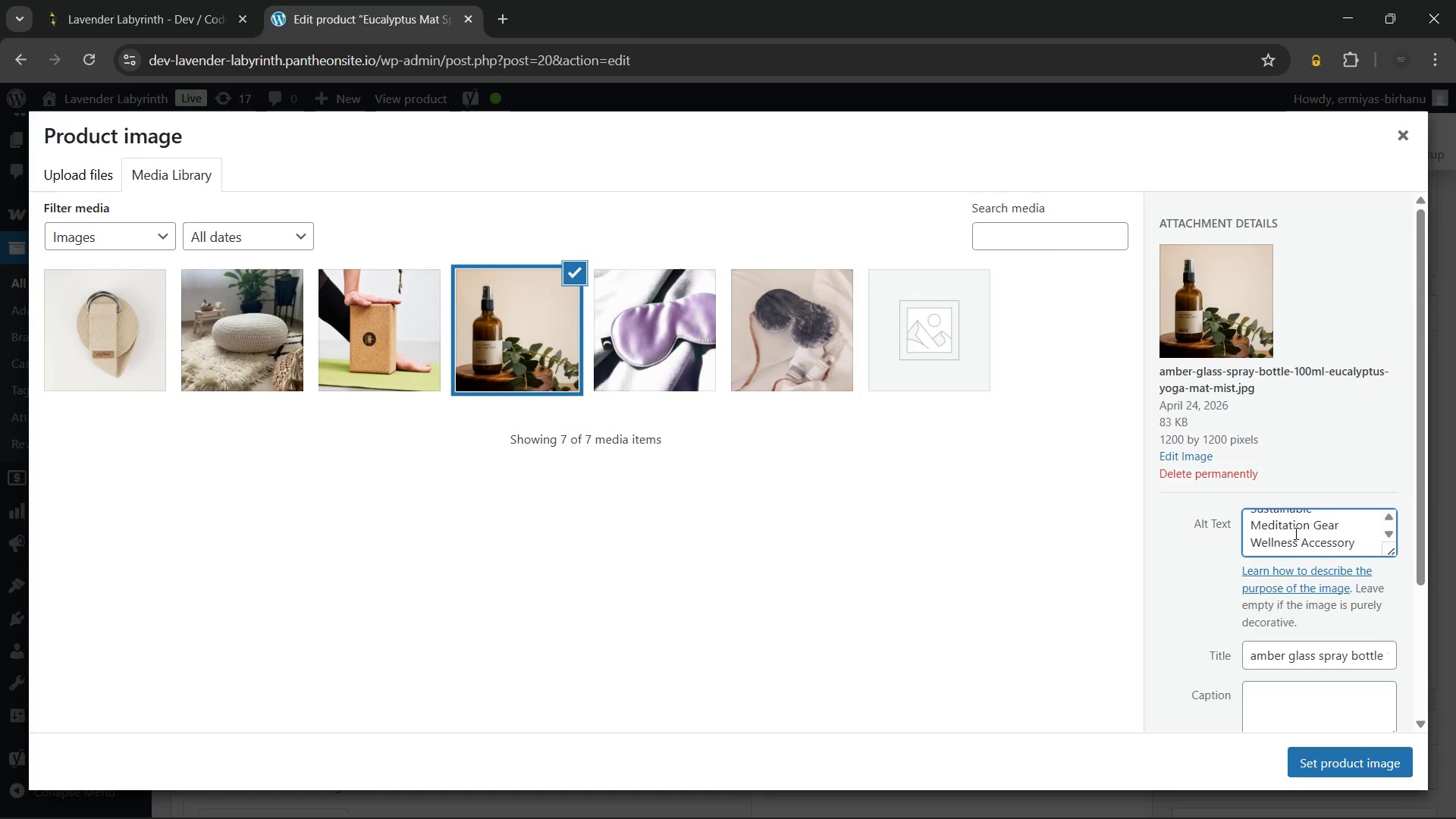 
left_click([1347, 525])
 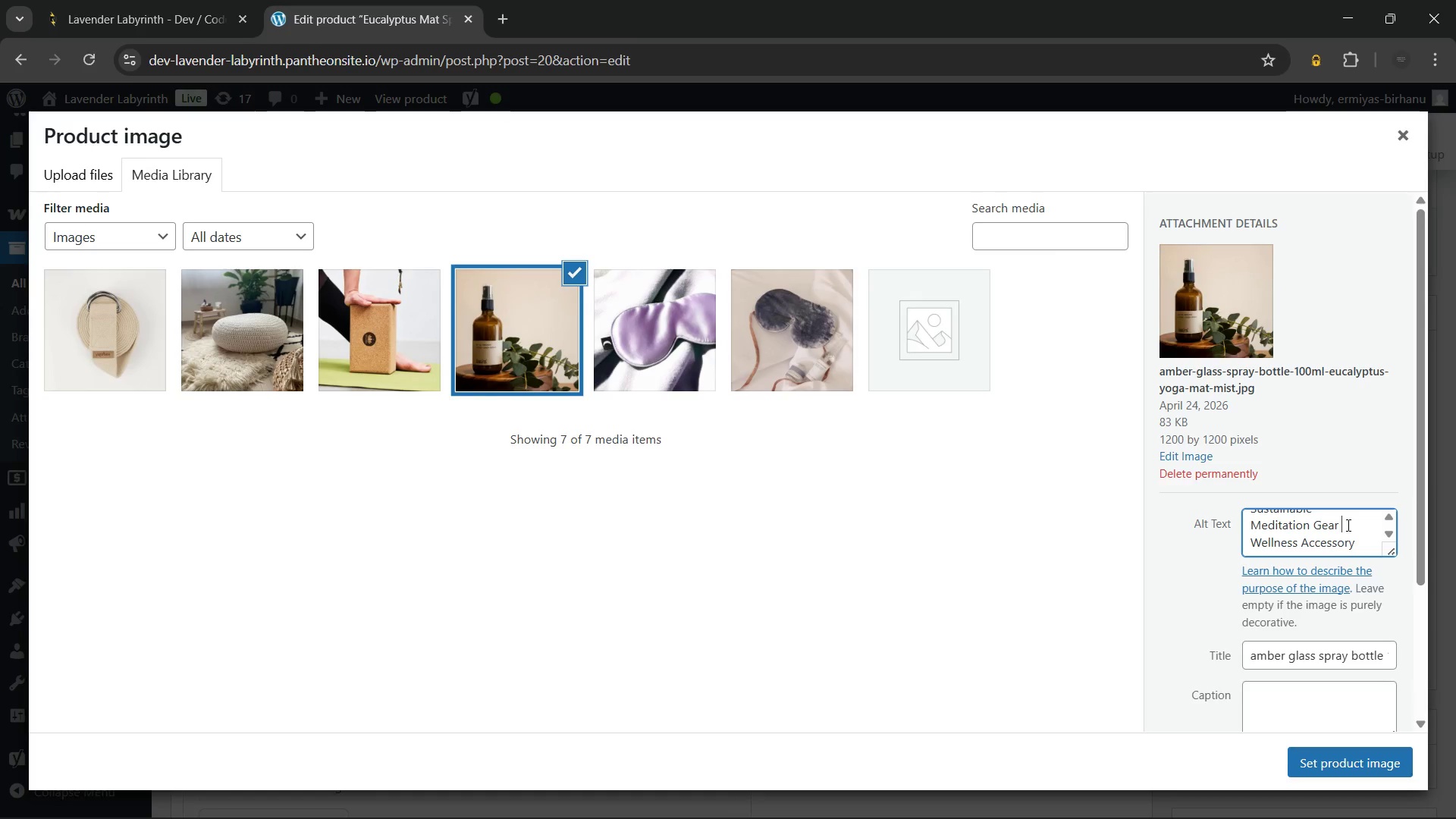 
key(ArrowRight)
 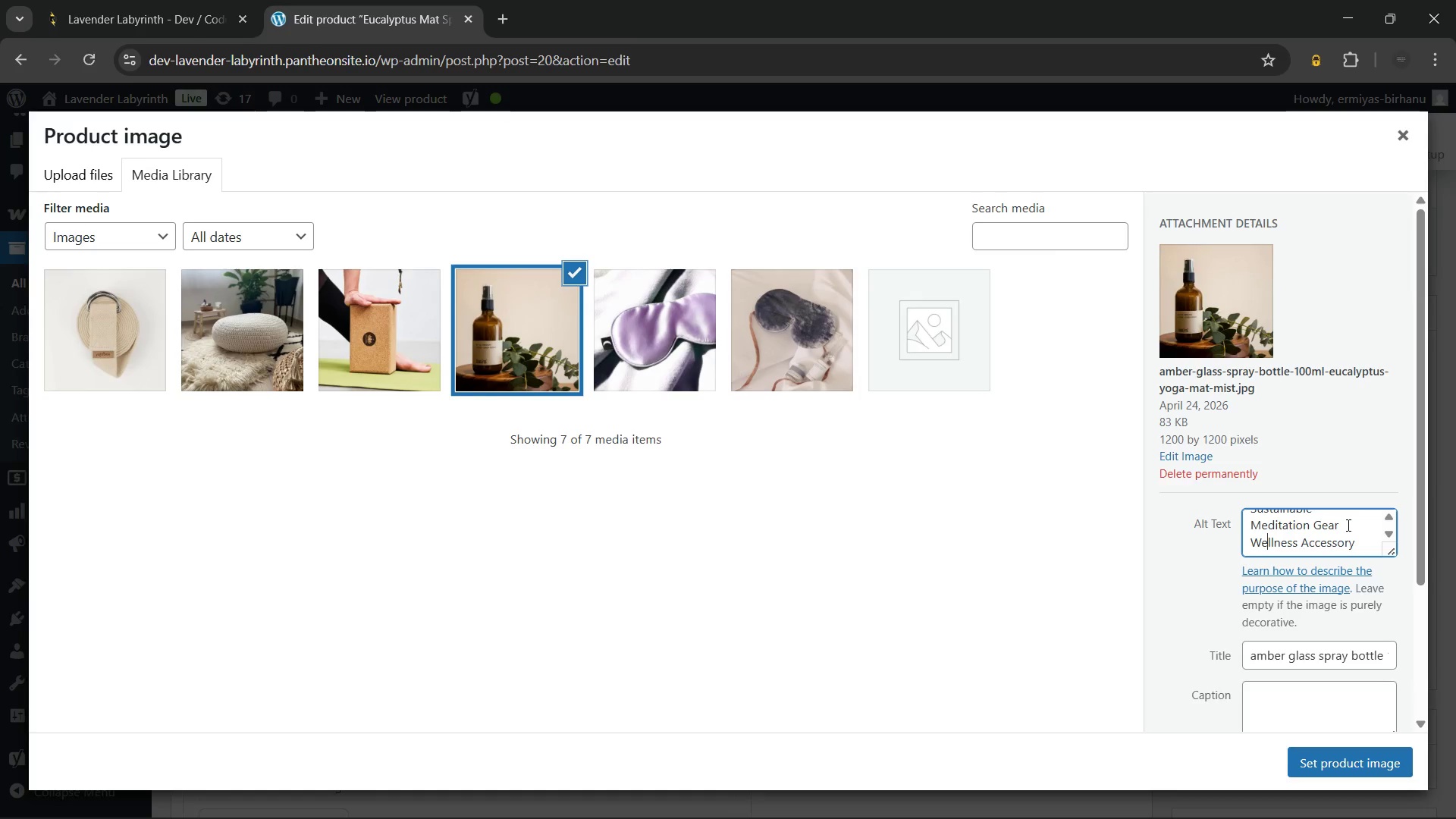 
key(ArrowRight)
 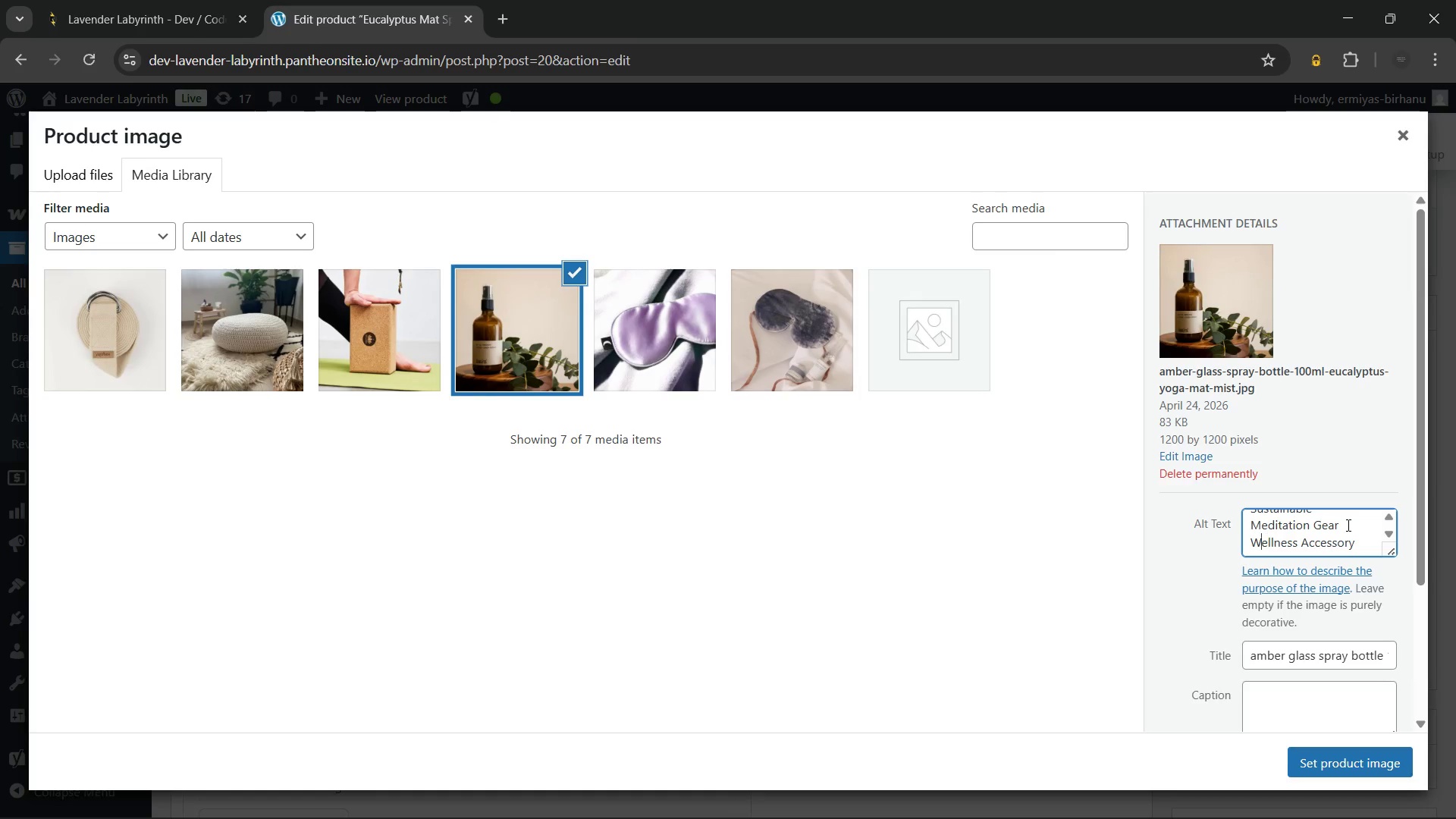 
key(ArrowLeft)
 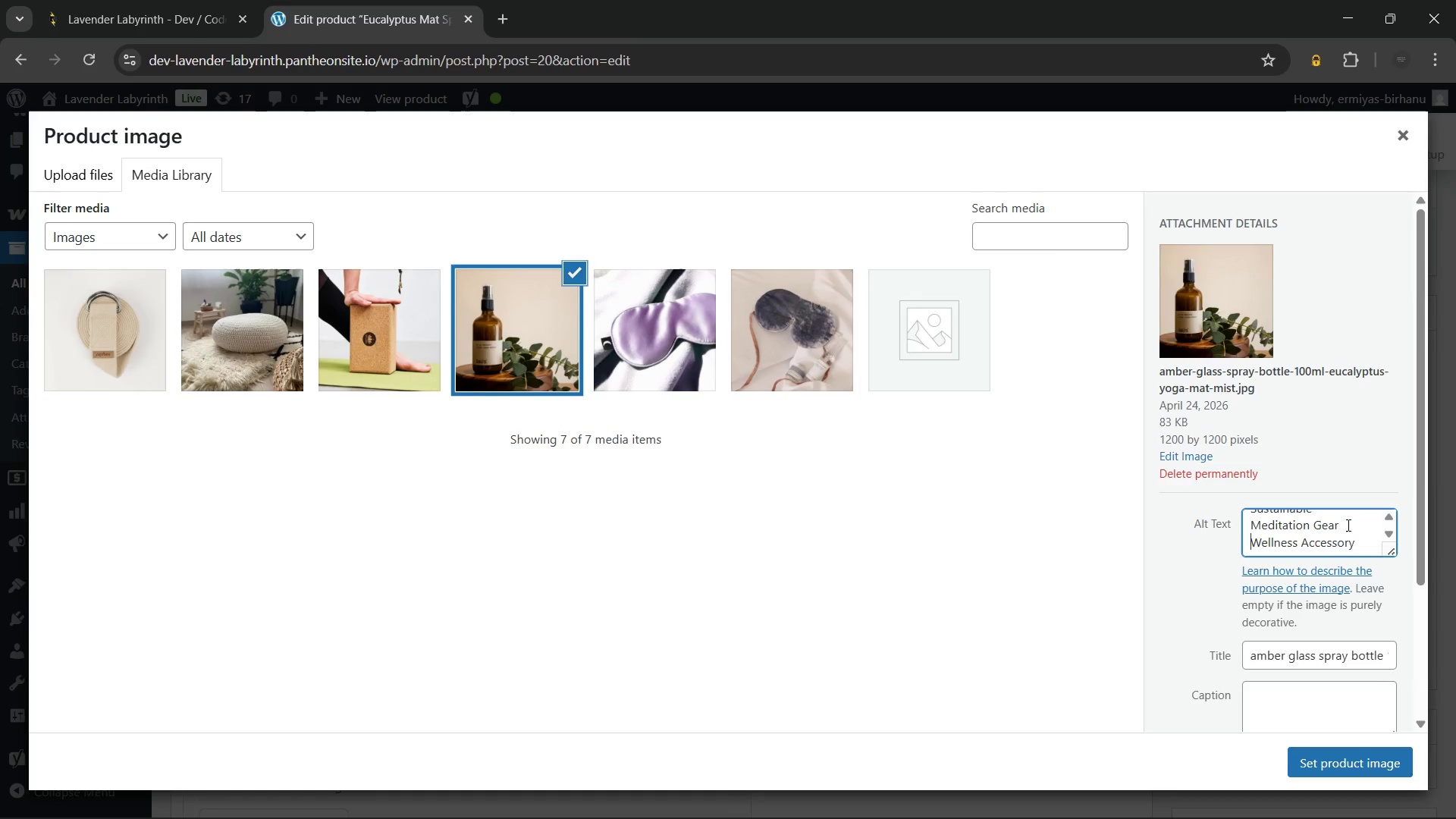 
key(ArrowLeft)
 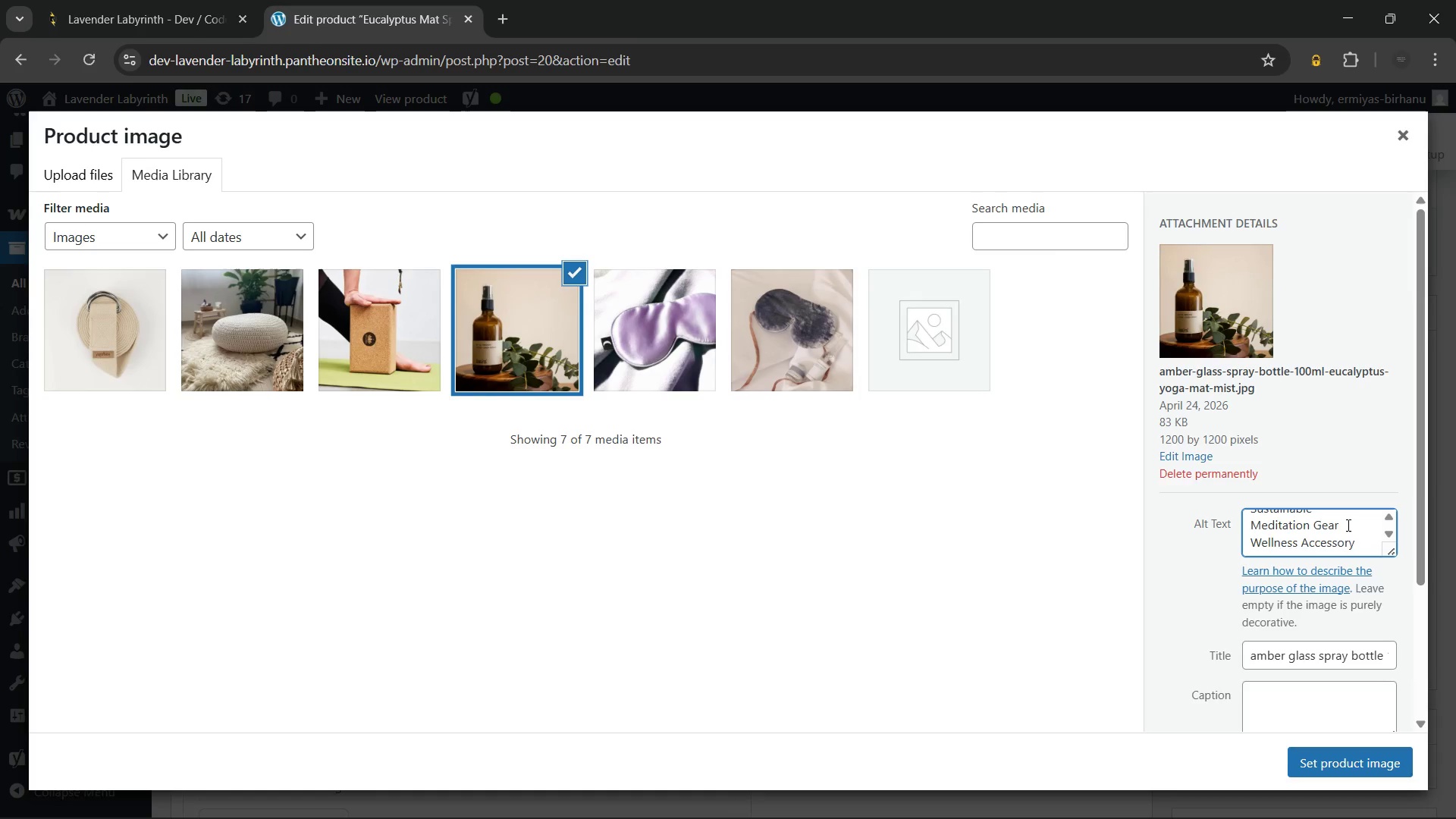 
key(Backspace)
 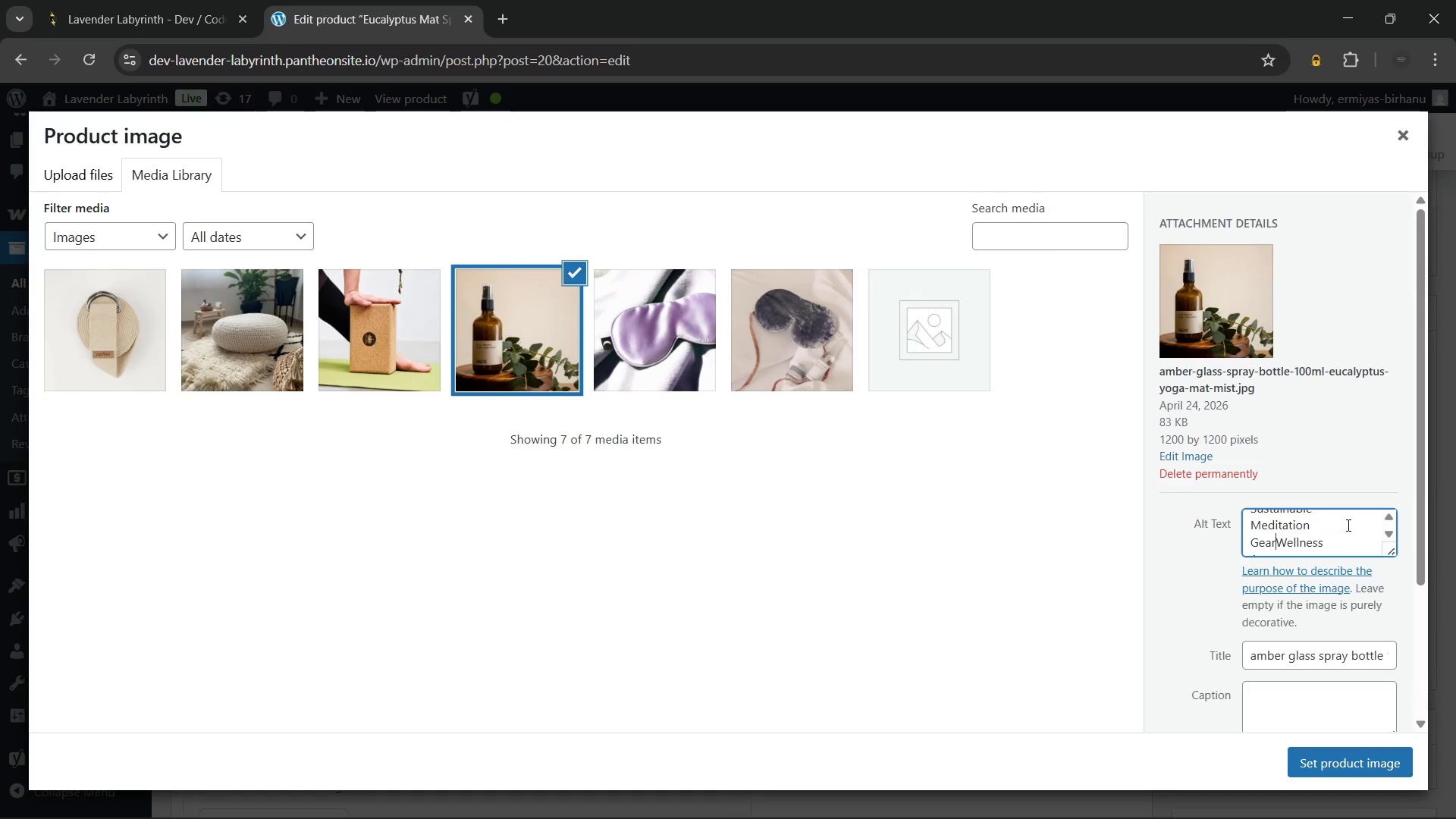 
key(Space)
 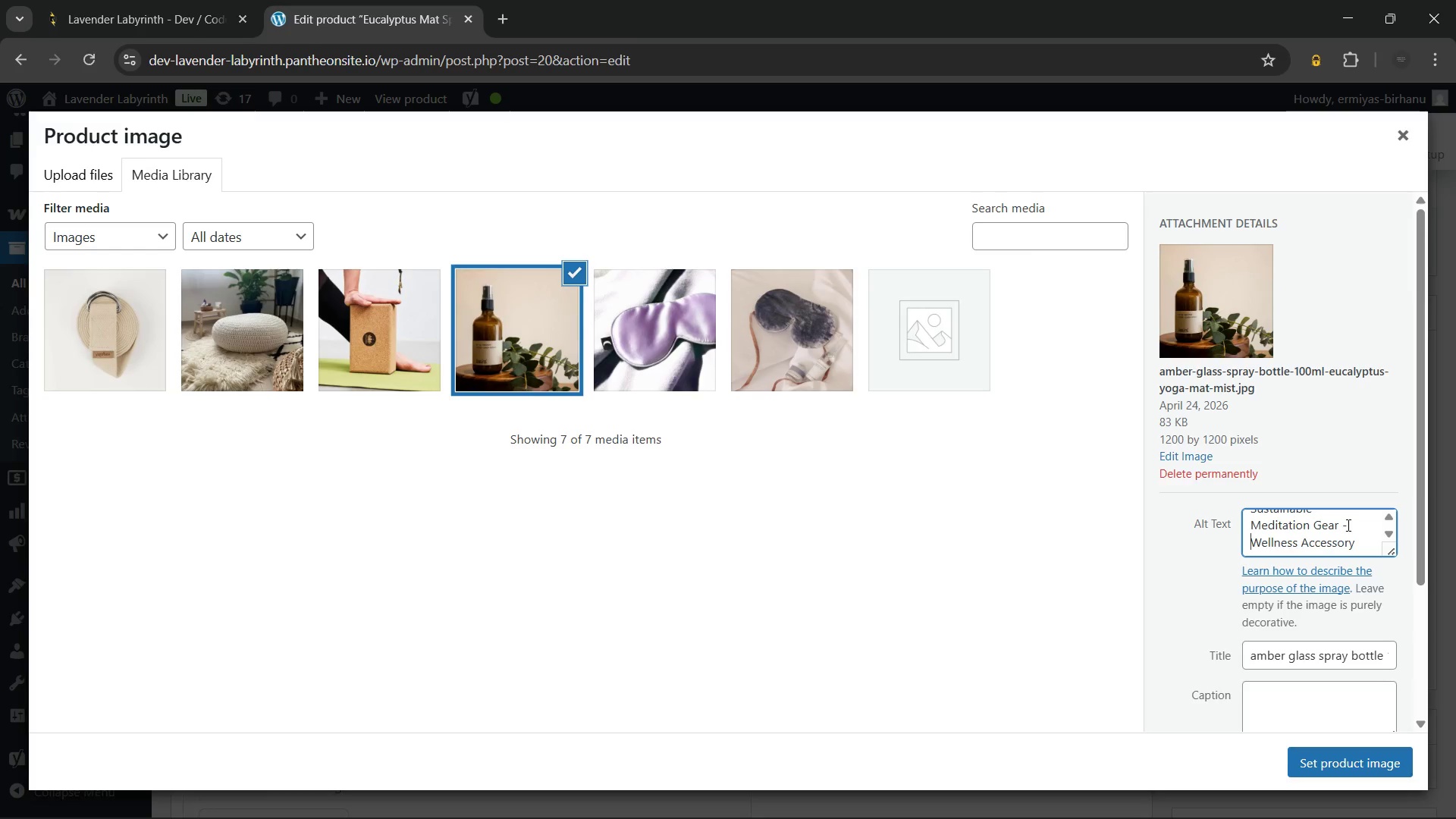 
key(Minus)
 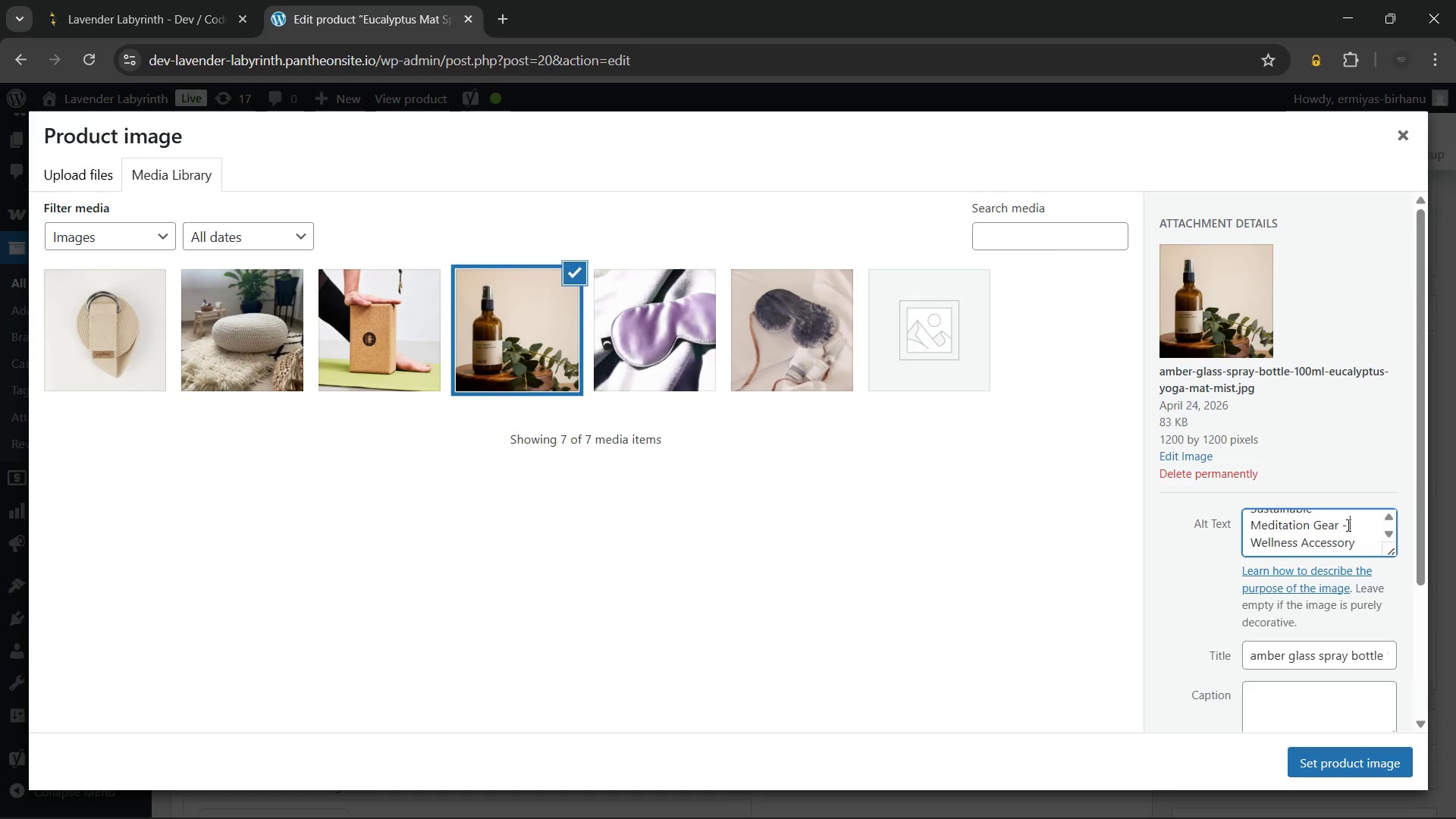 
key(Space)
 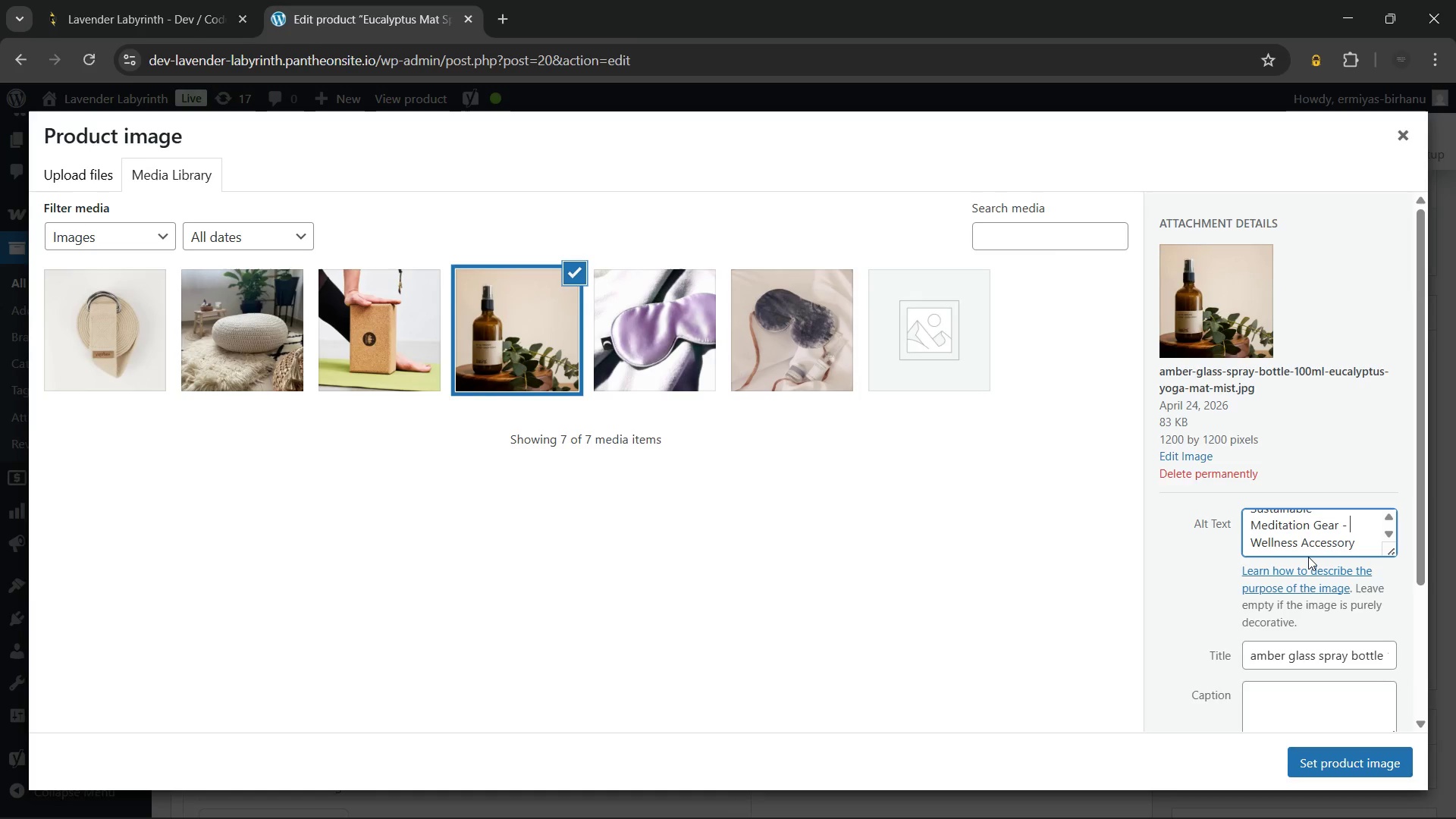 
wait(8.3)
 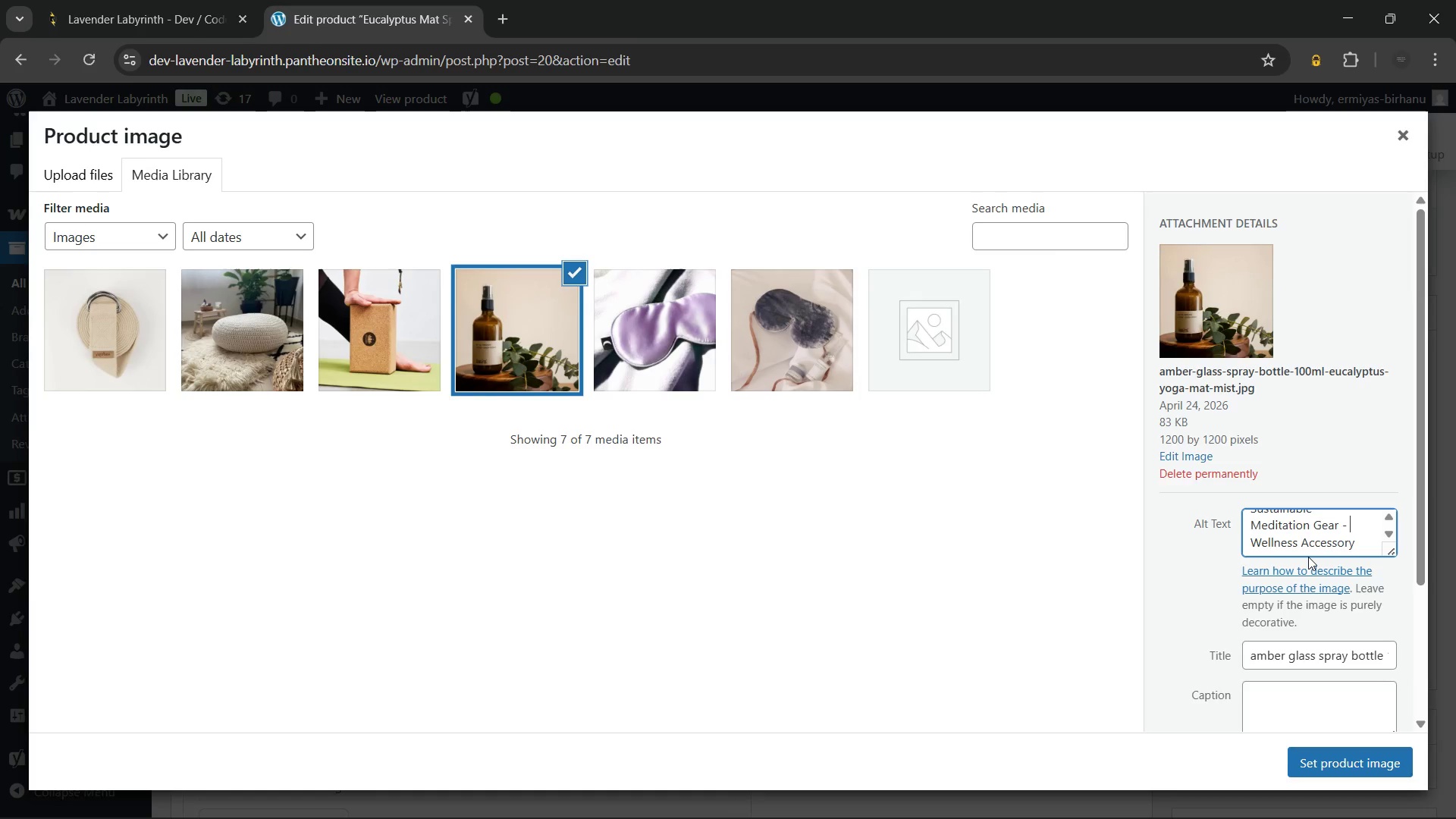 
left_click([1320, 769])
 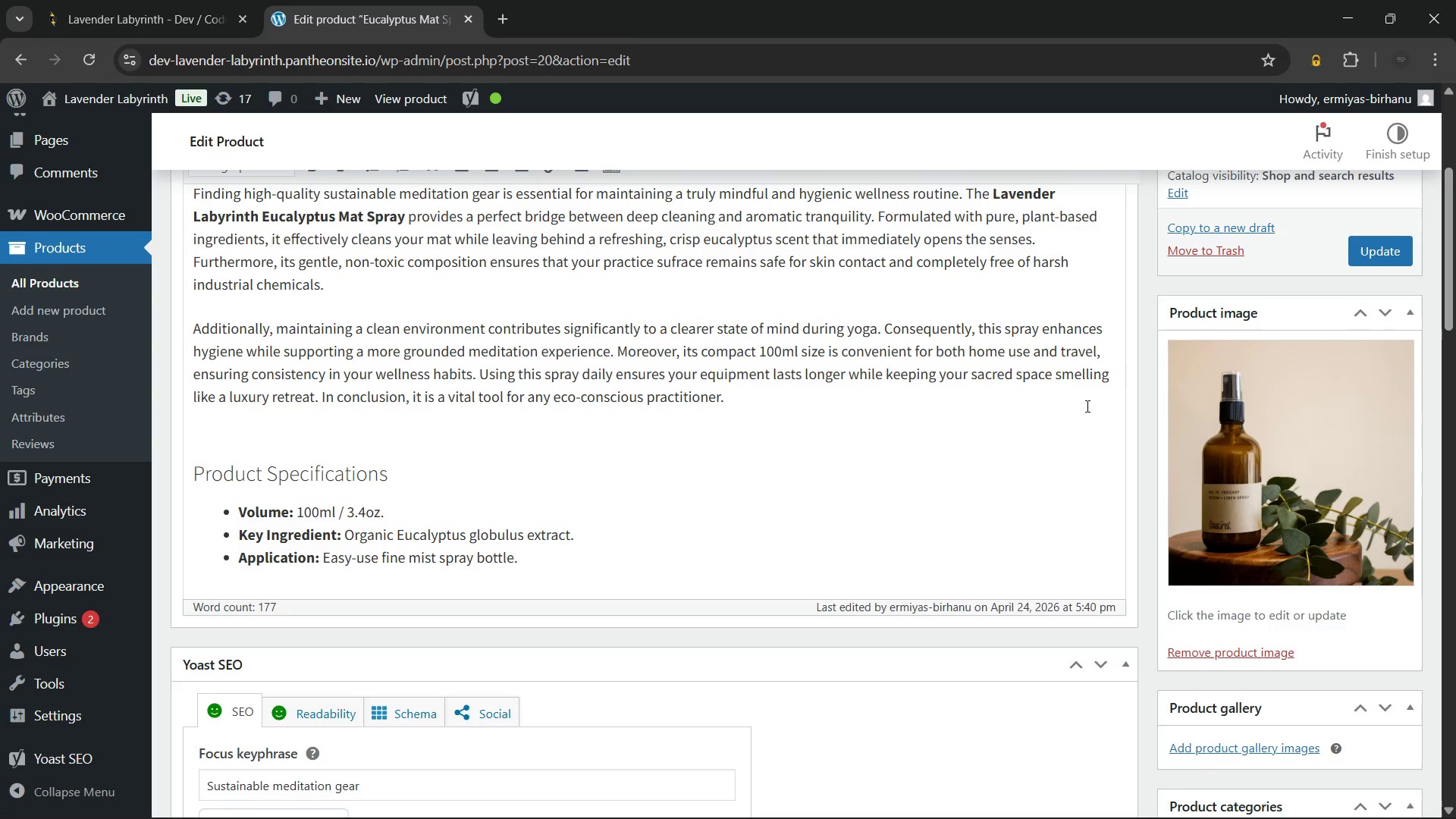 
left_click([902, 430])
 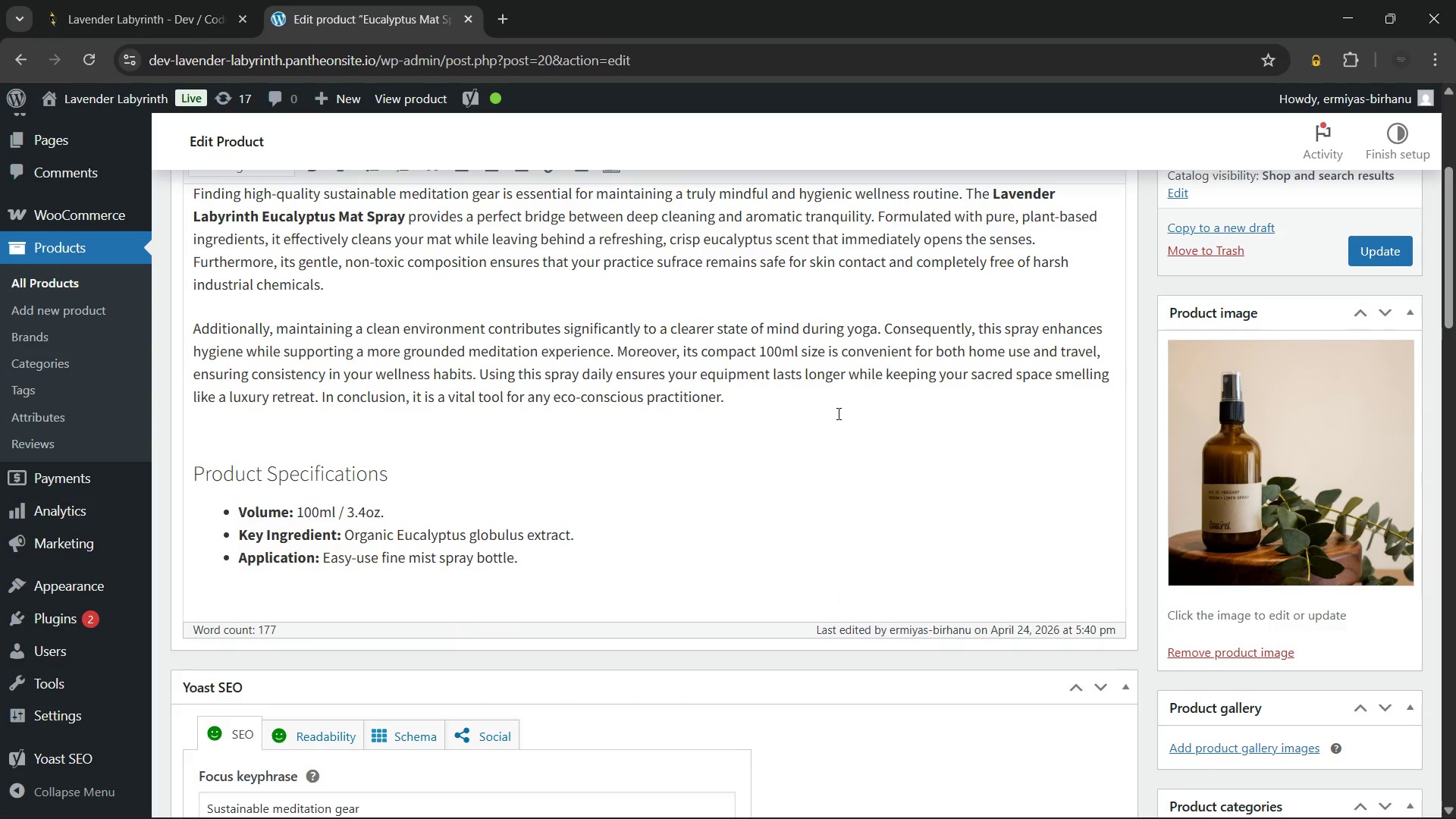 
left_click([799, 394])
 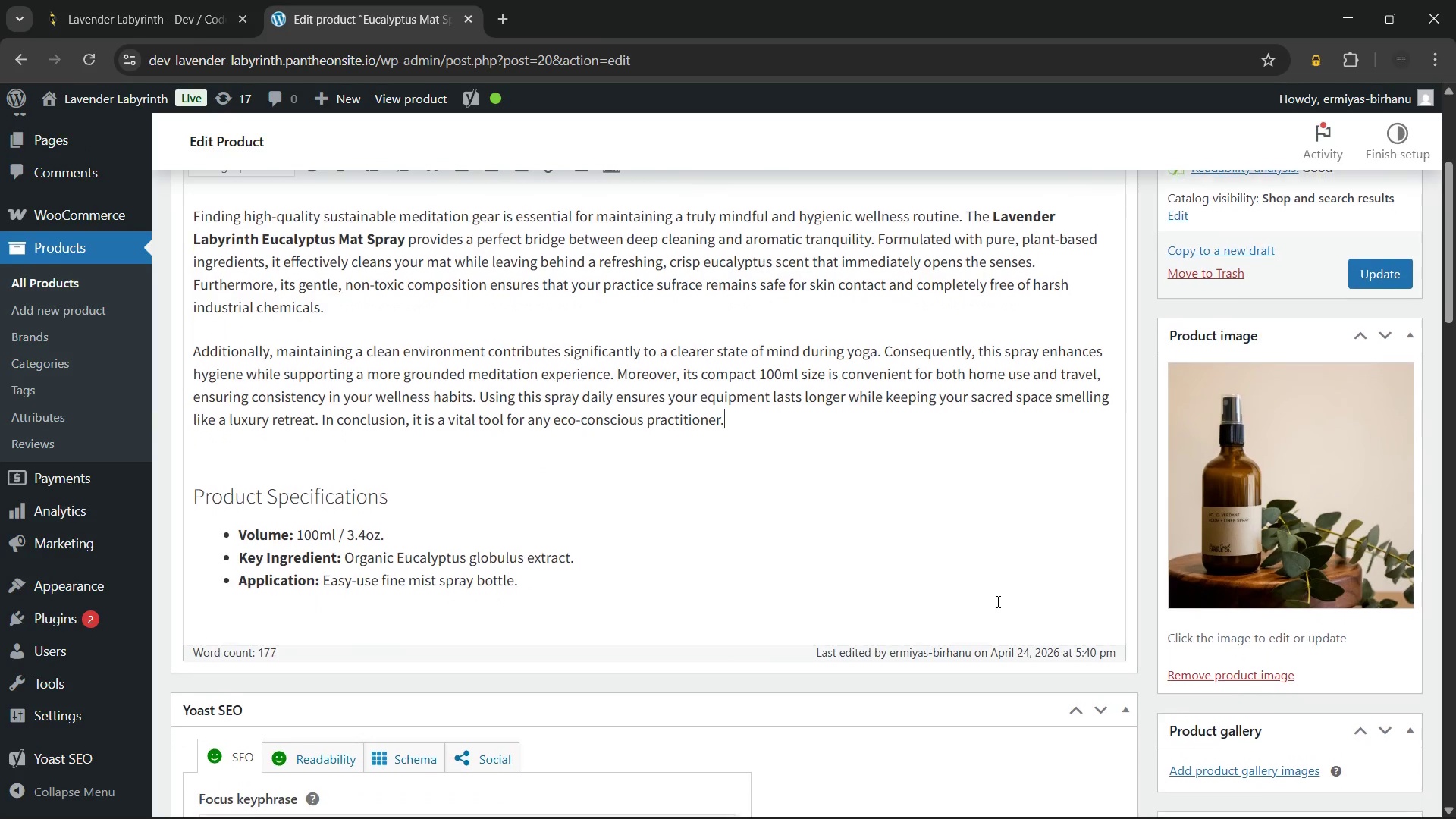 
wait(20.27)
 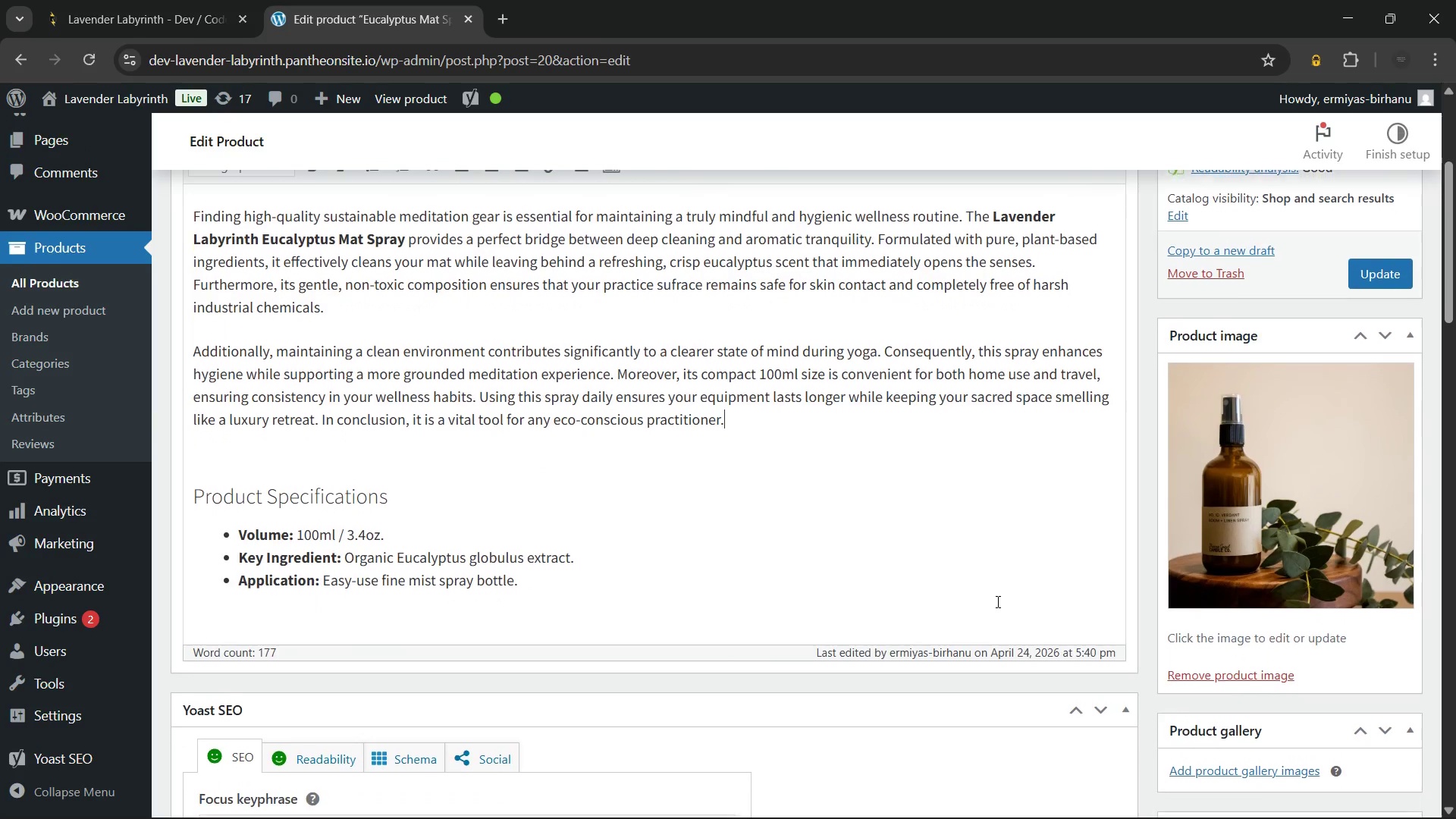 
left_click([1360, 299])
 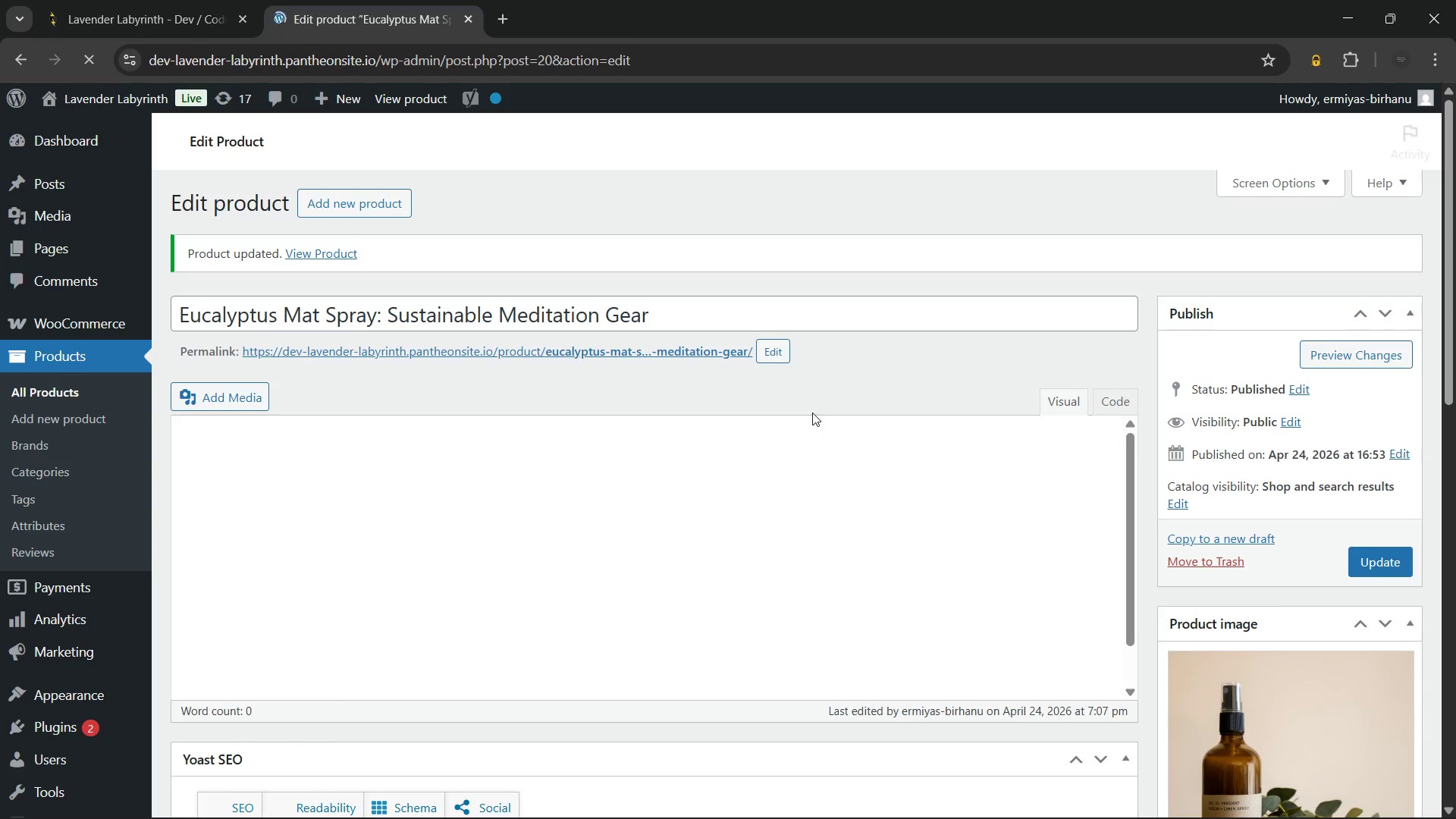 
wait(12.78)
 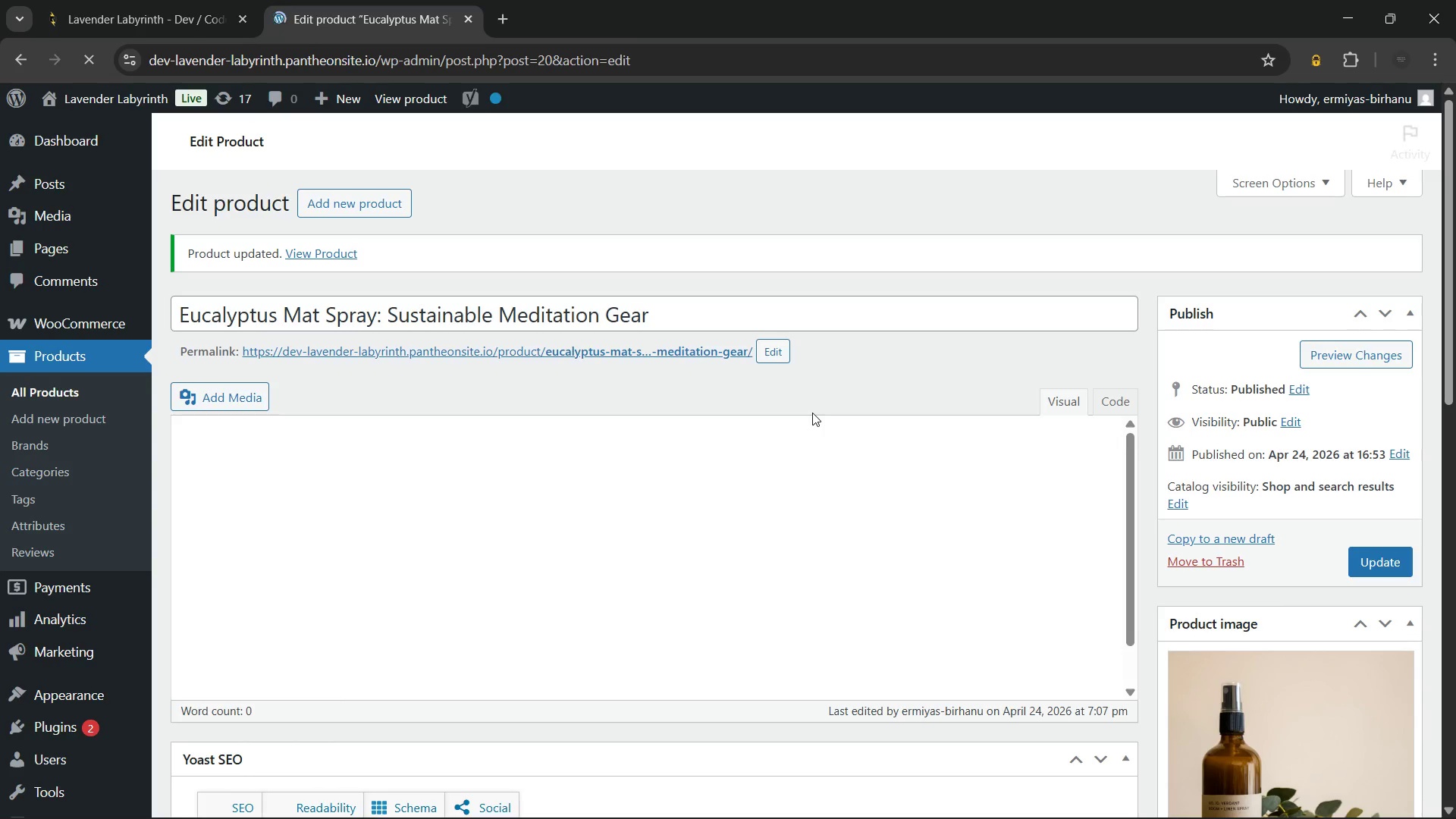 
left_click([48, 382])
 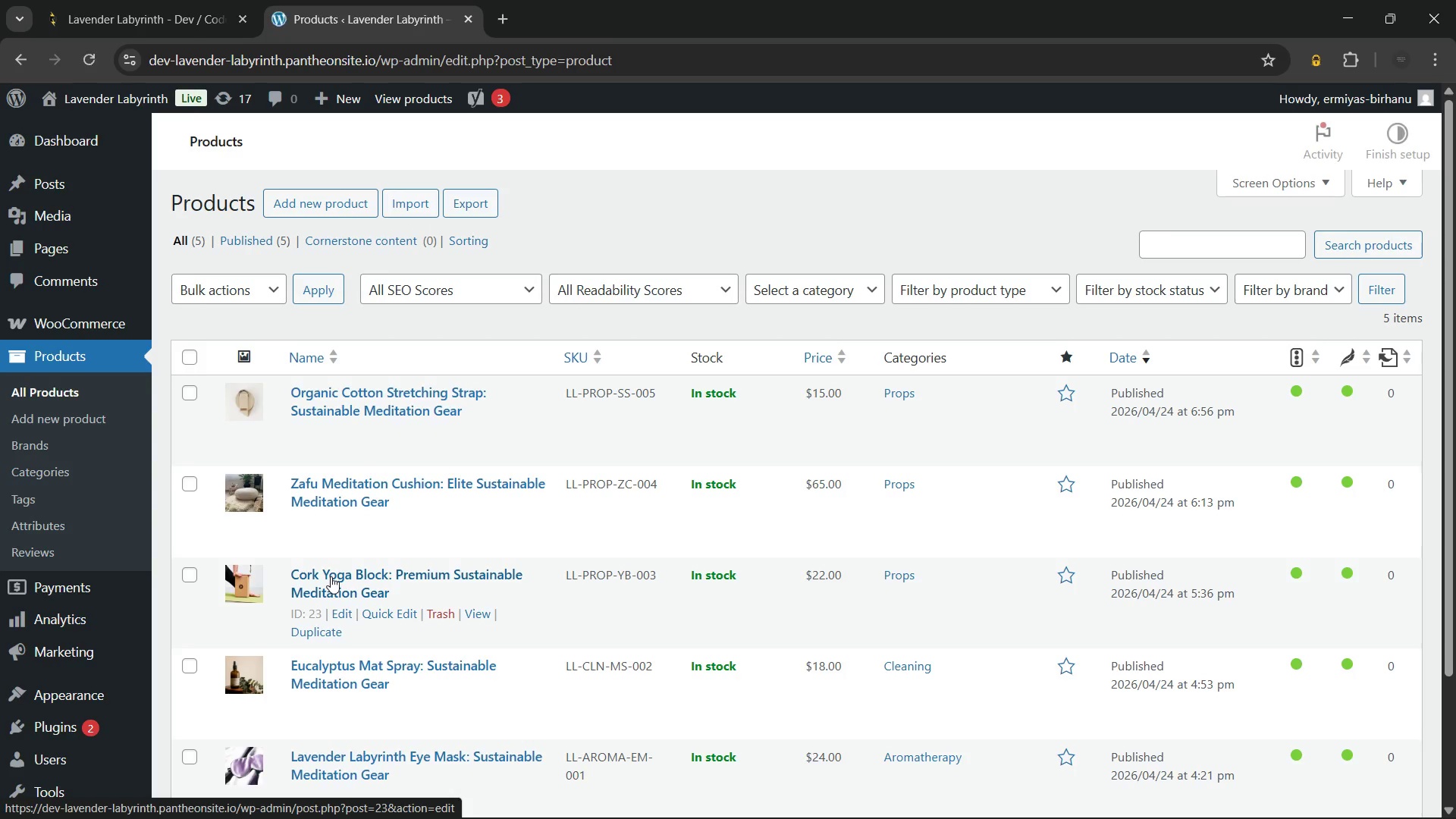 
wait(6.66)
 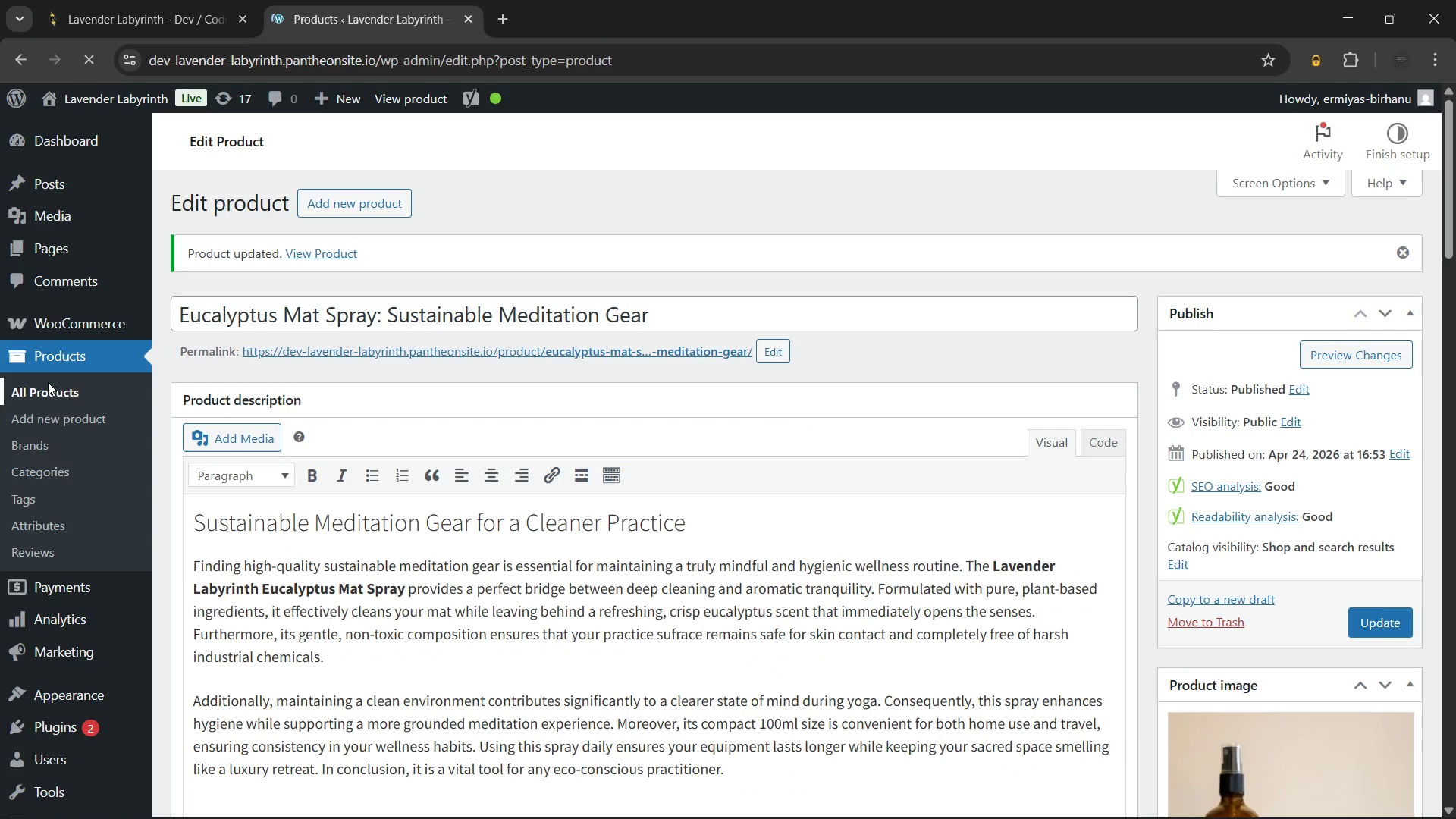 
left_click([331, 576])
 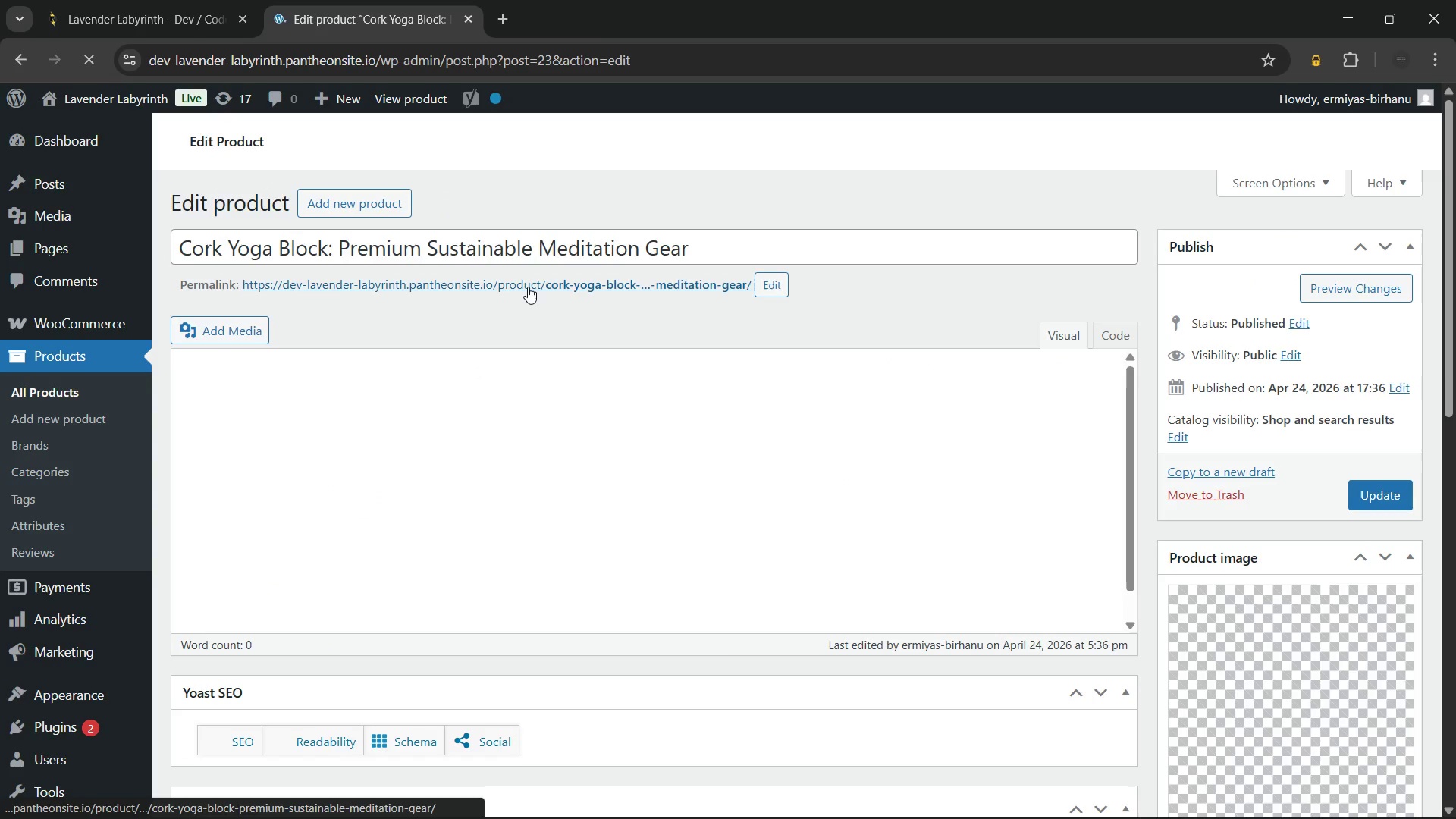 
wait(10.38)
 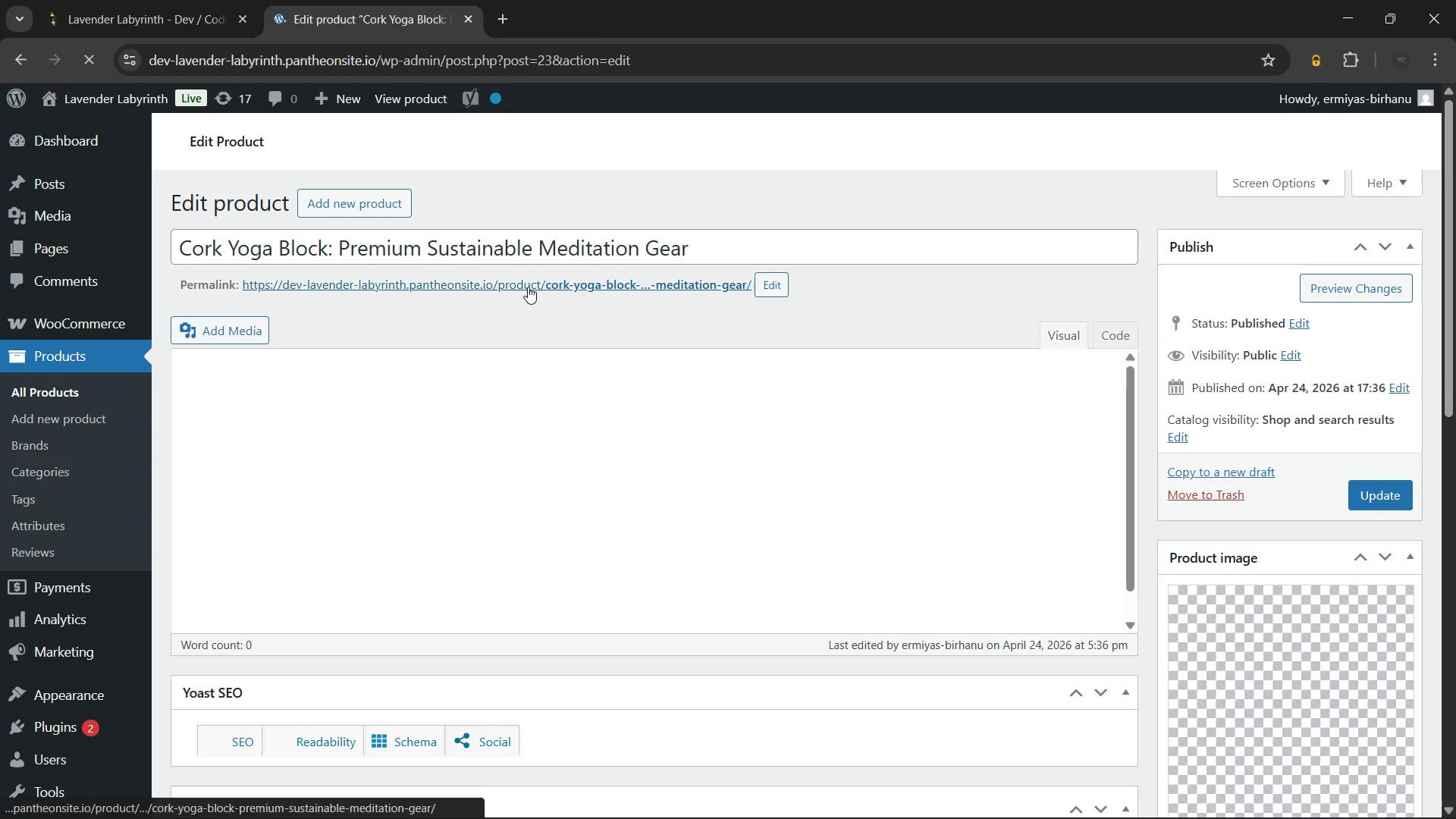 
left_click([1302, 534])
 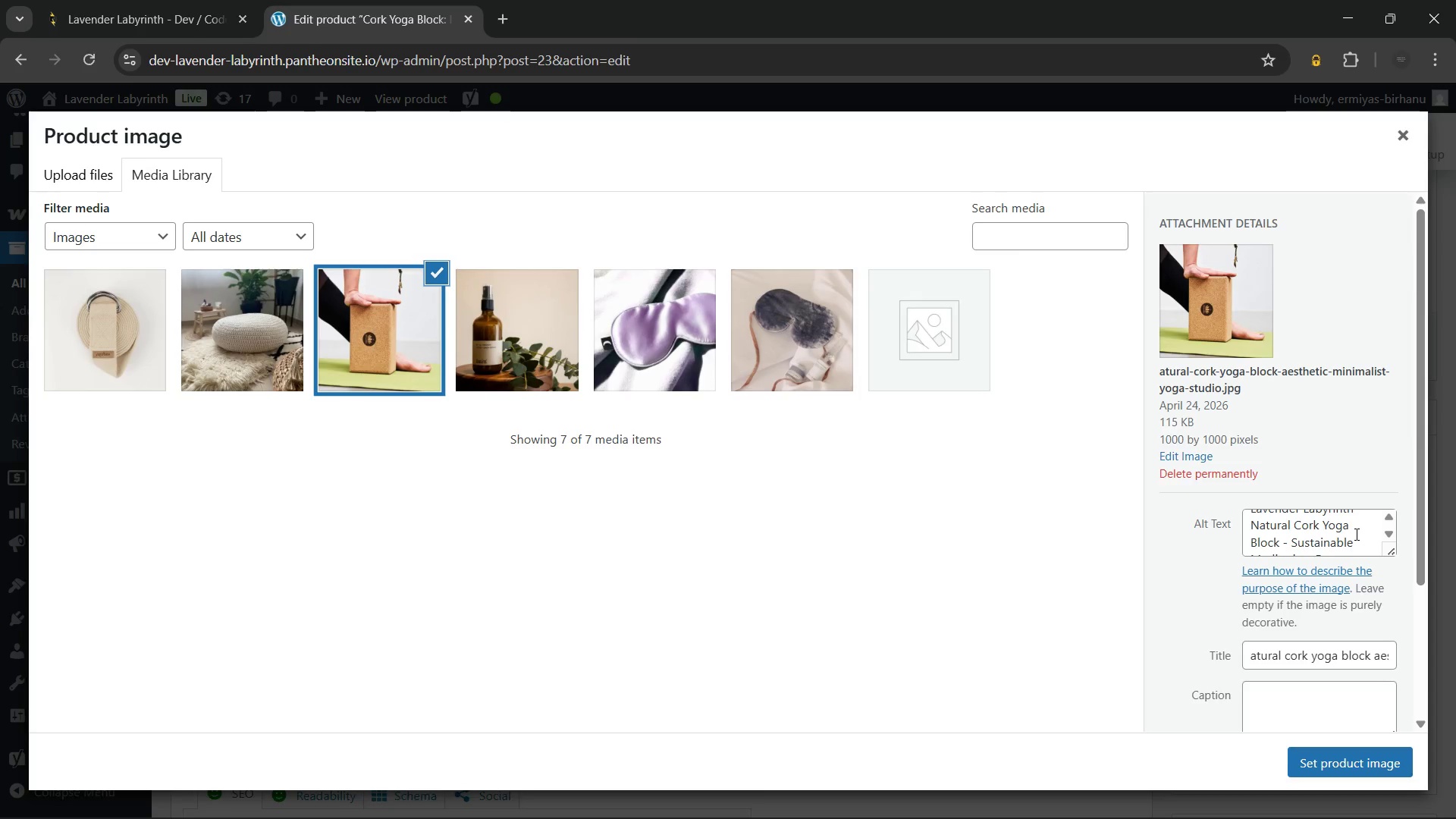 
wait(39.52)
 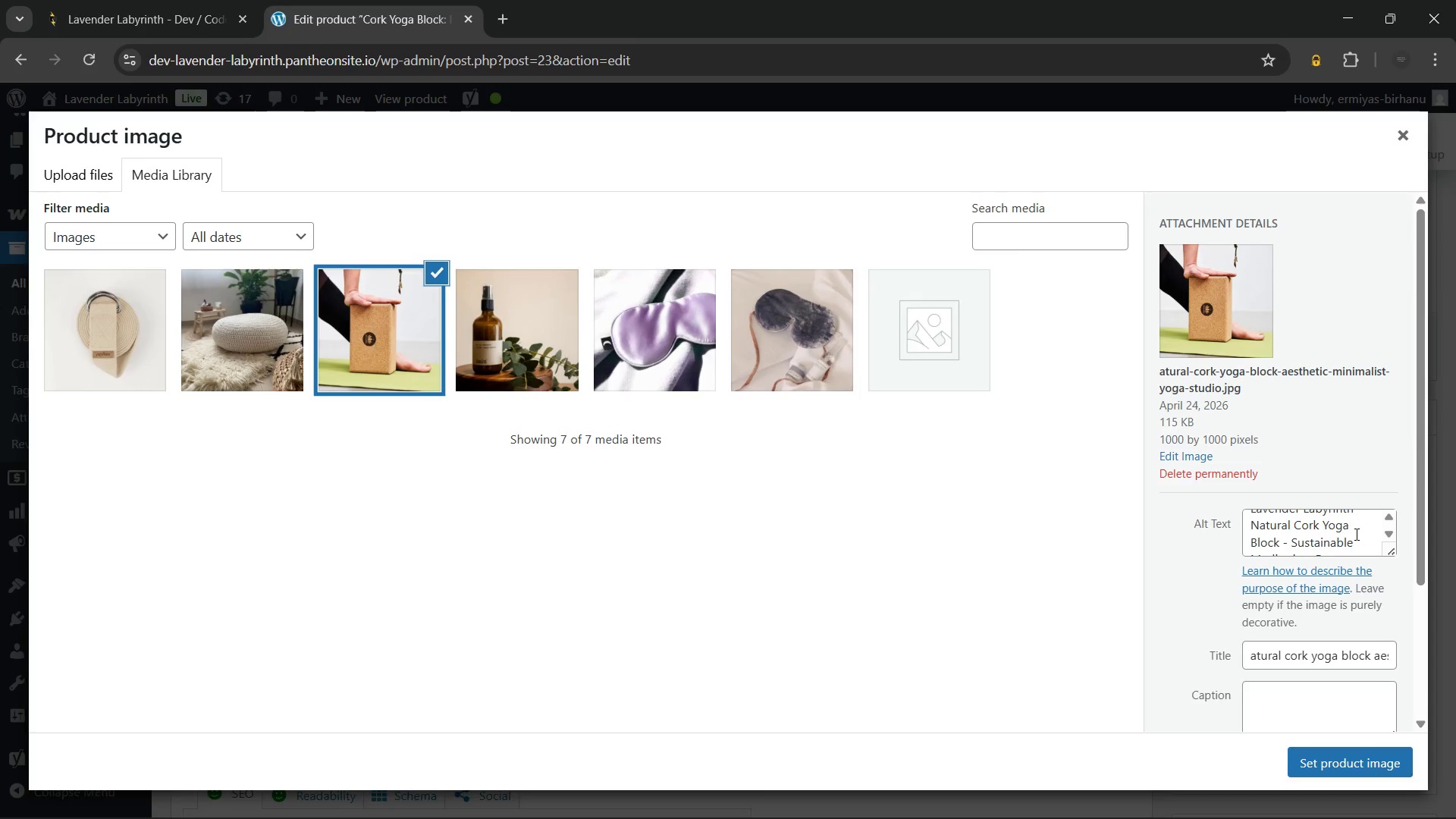 
left_click([1294, 544])
 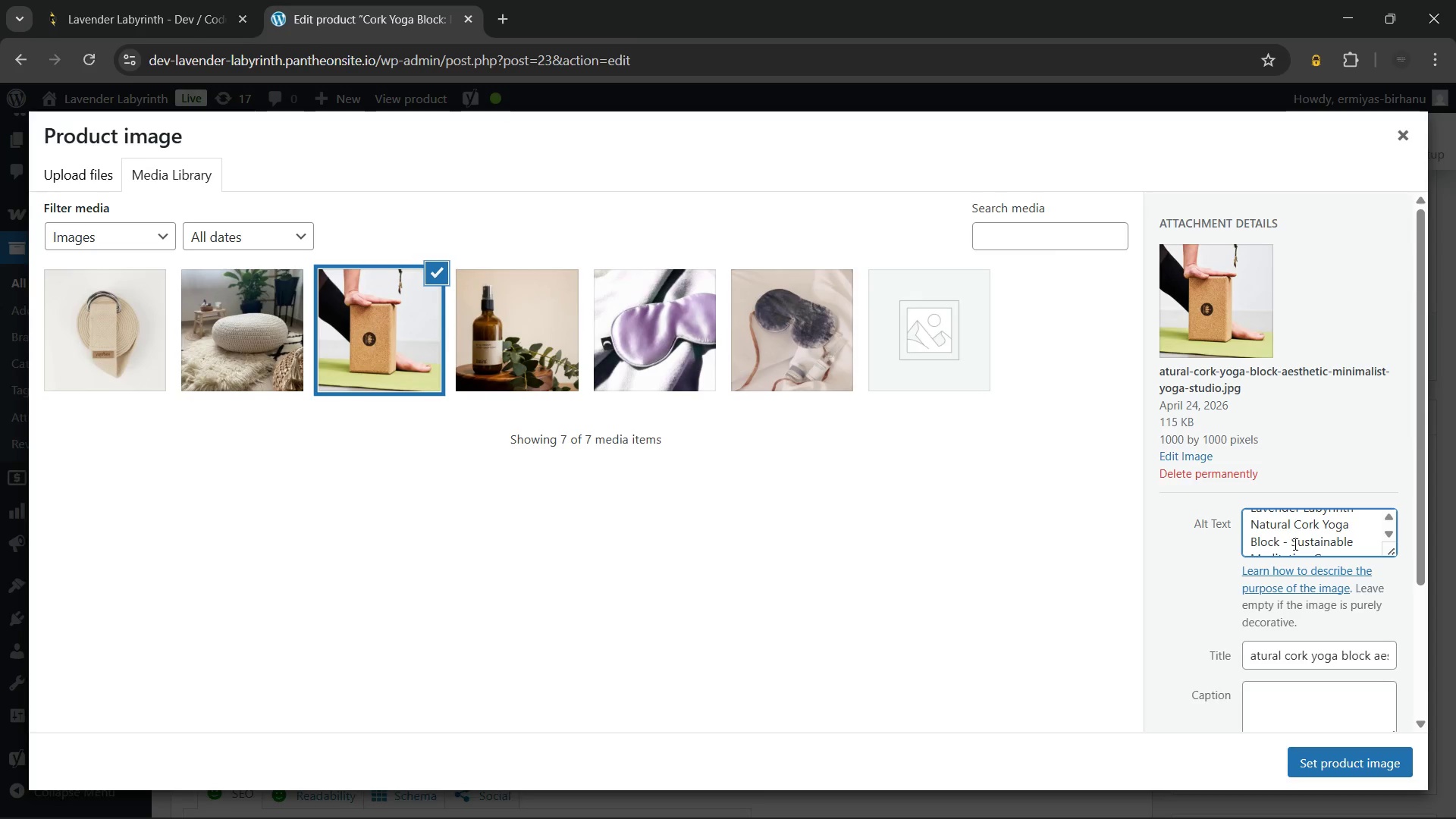 
key(Backspace)
 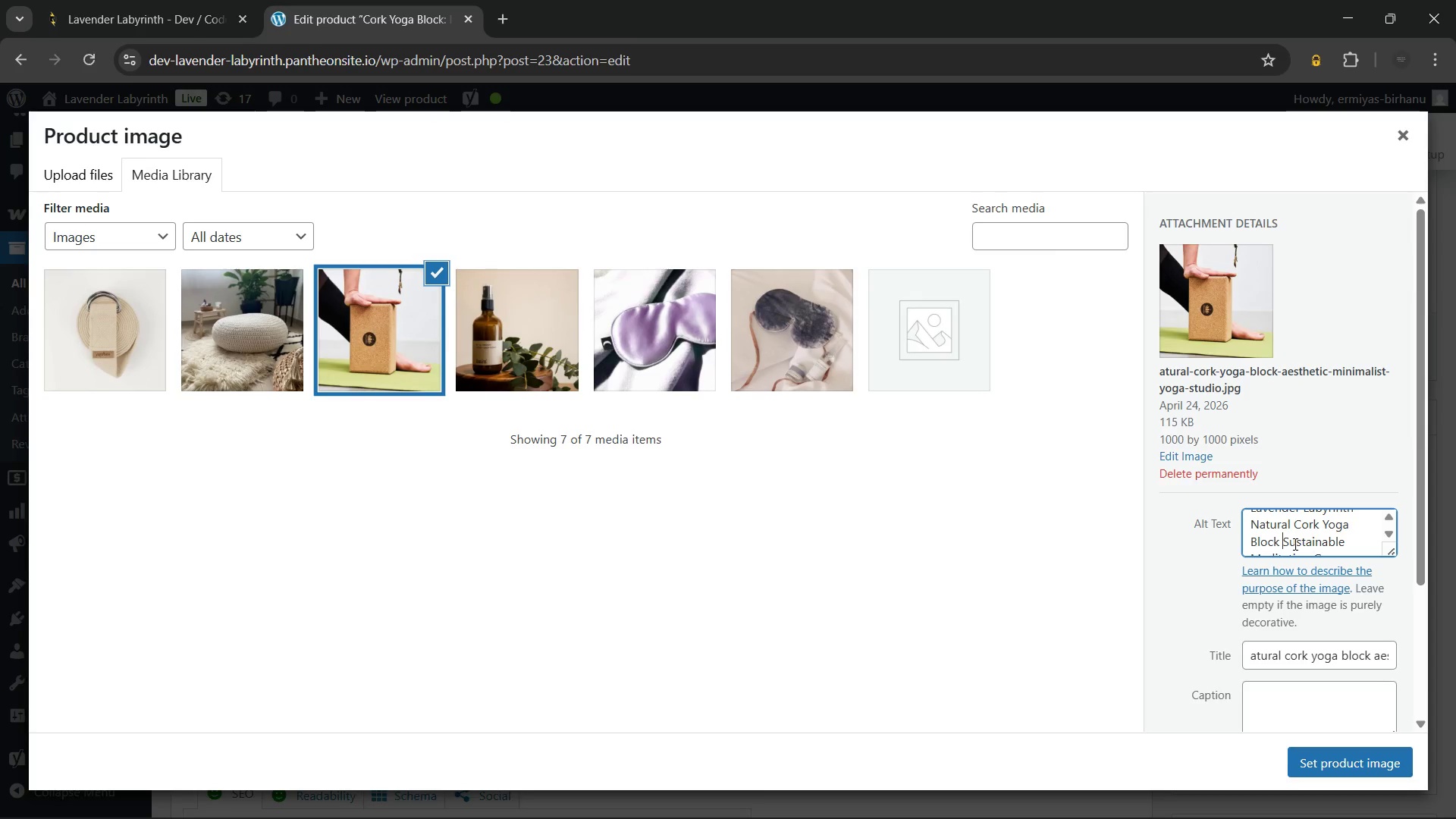 
key(Backspace)
 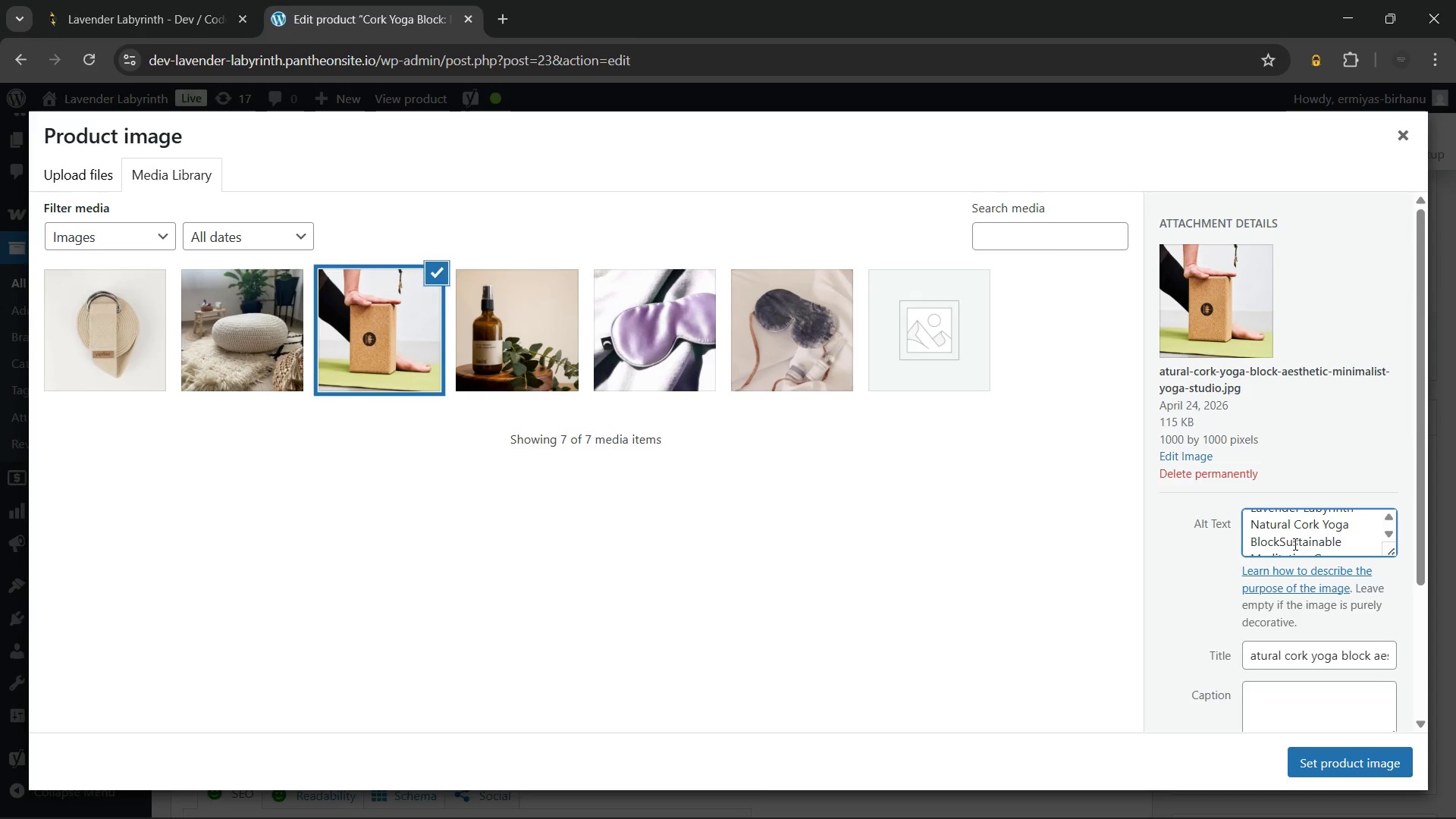 
key(Backspace)
 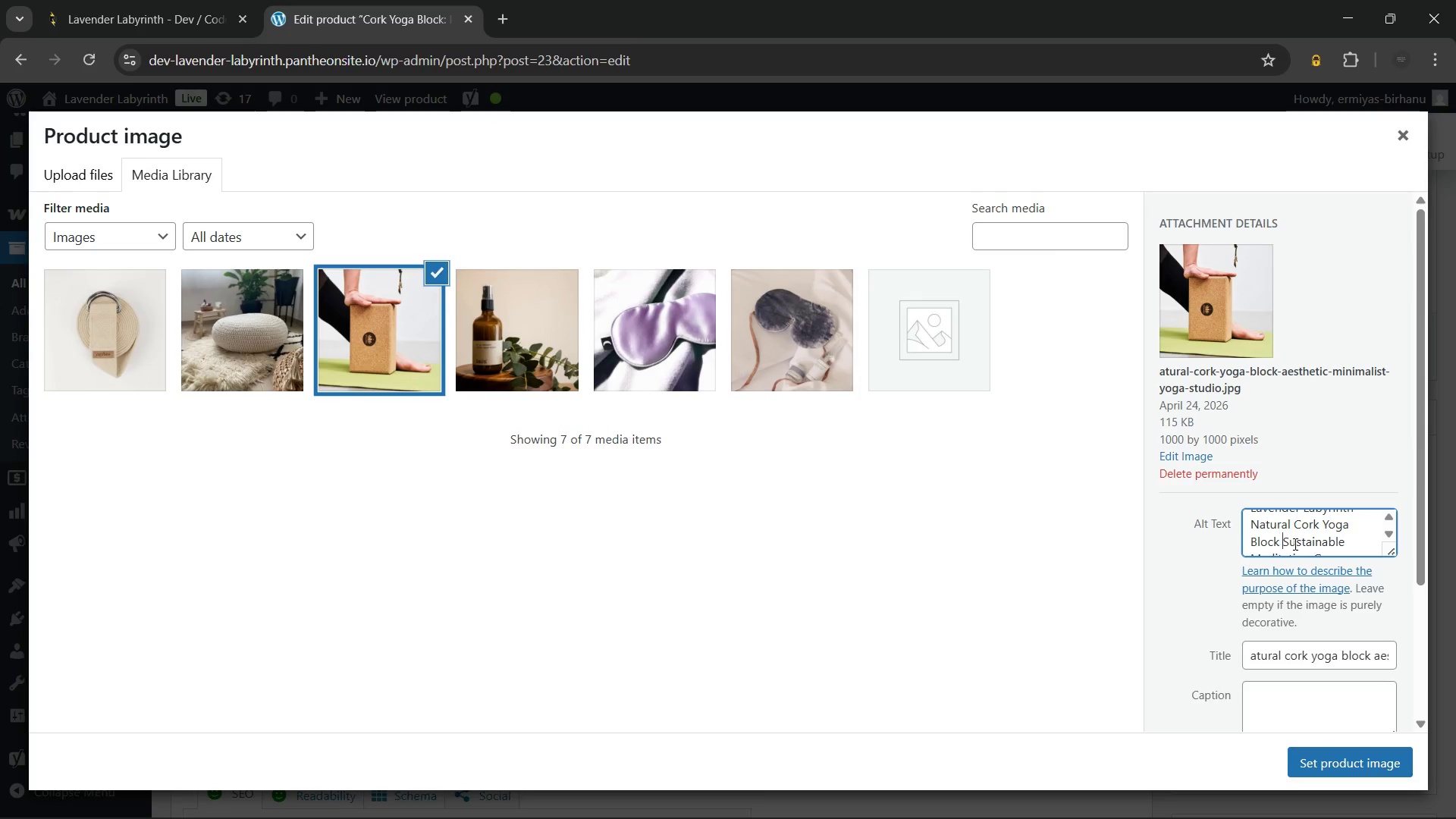 
key(Space)
 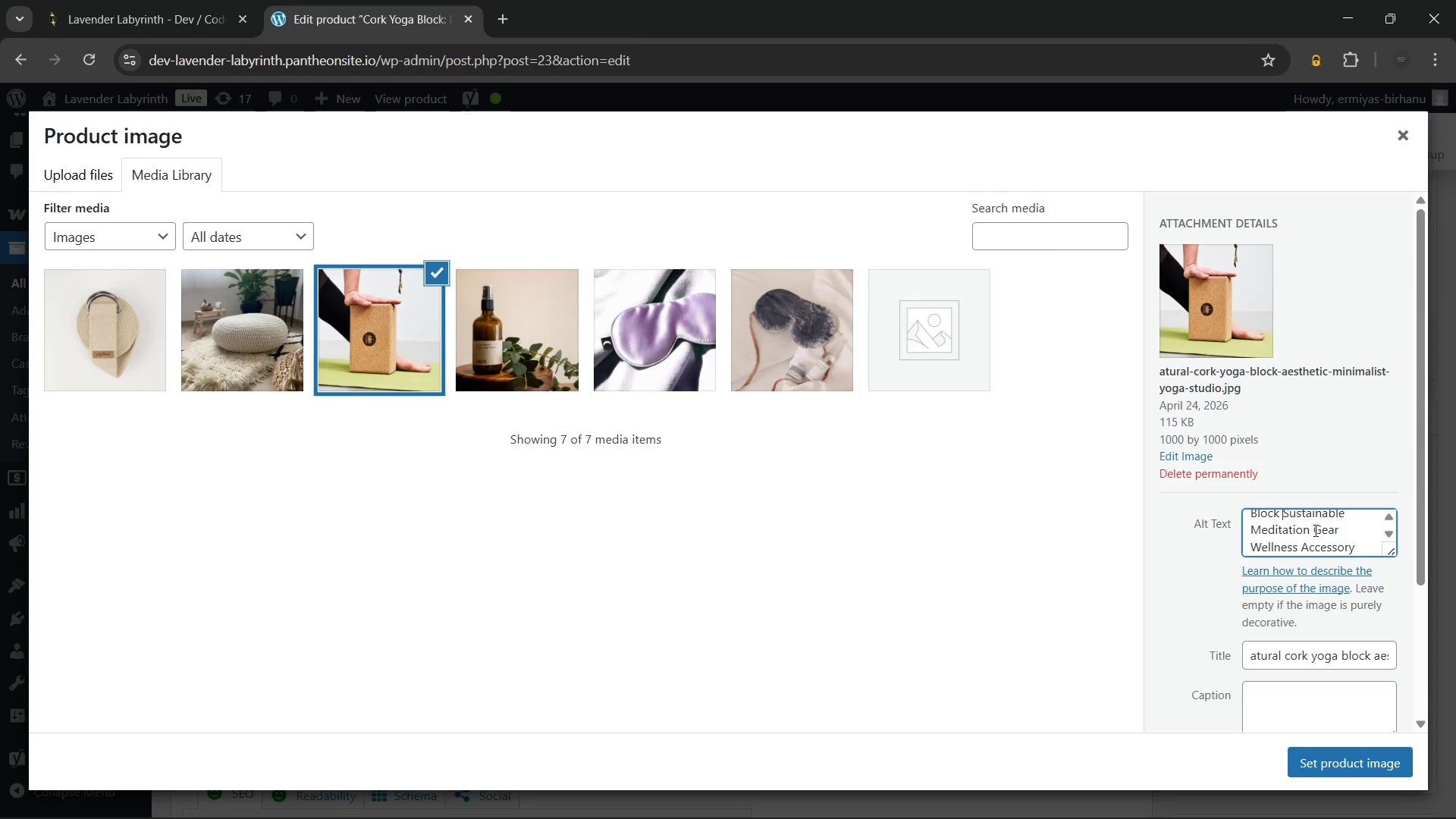 
left_click([1314, 526])
 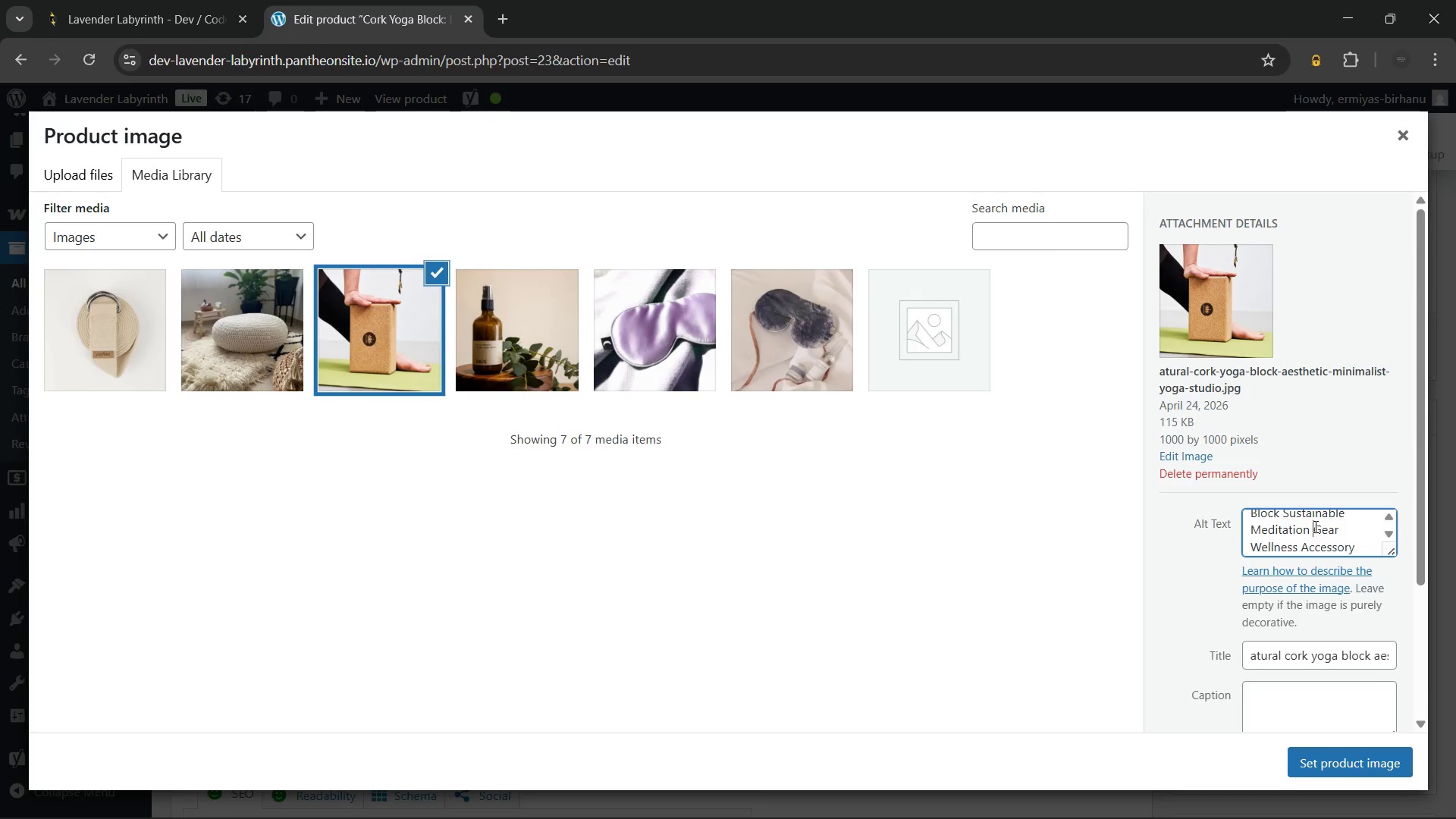 
key(Backspace)
 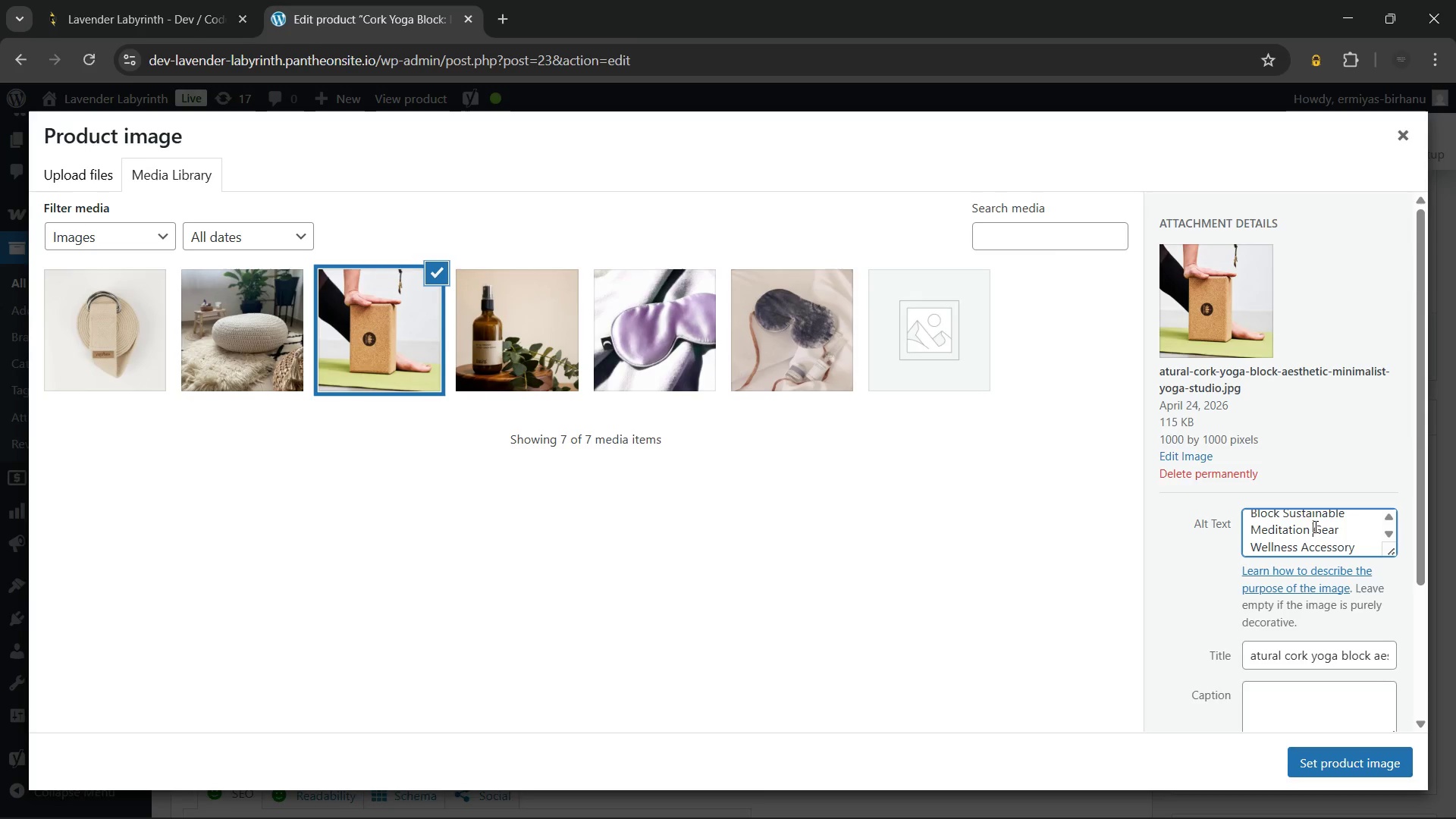 
key(Space)
 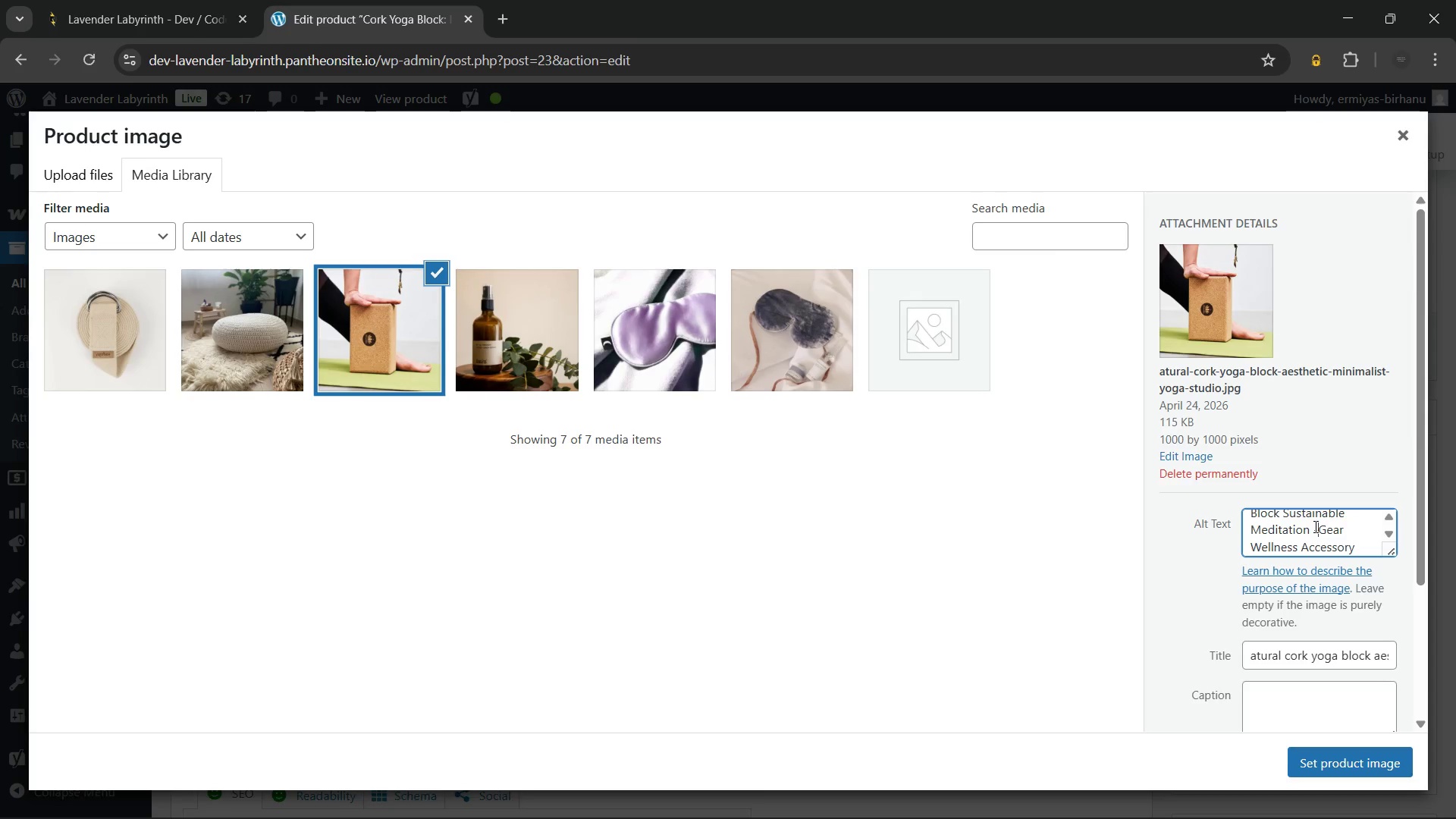 
key(Minus)
 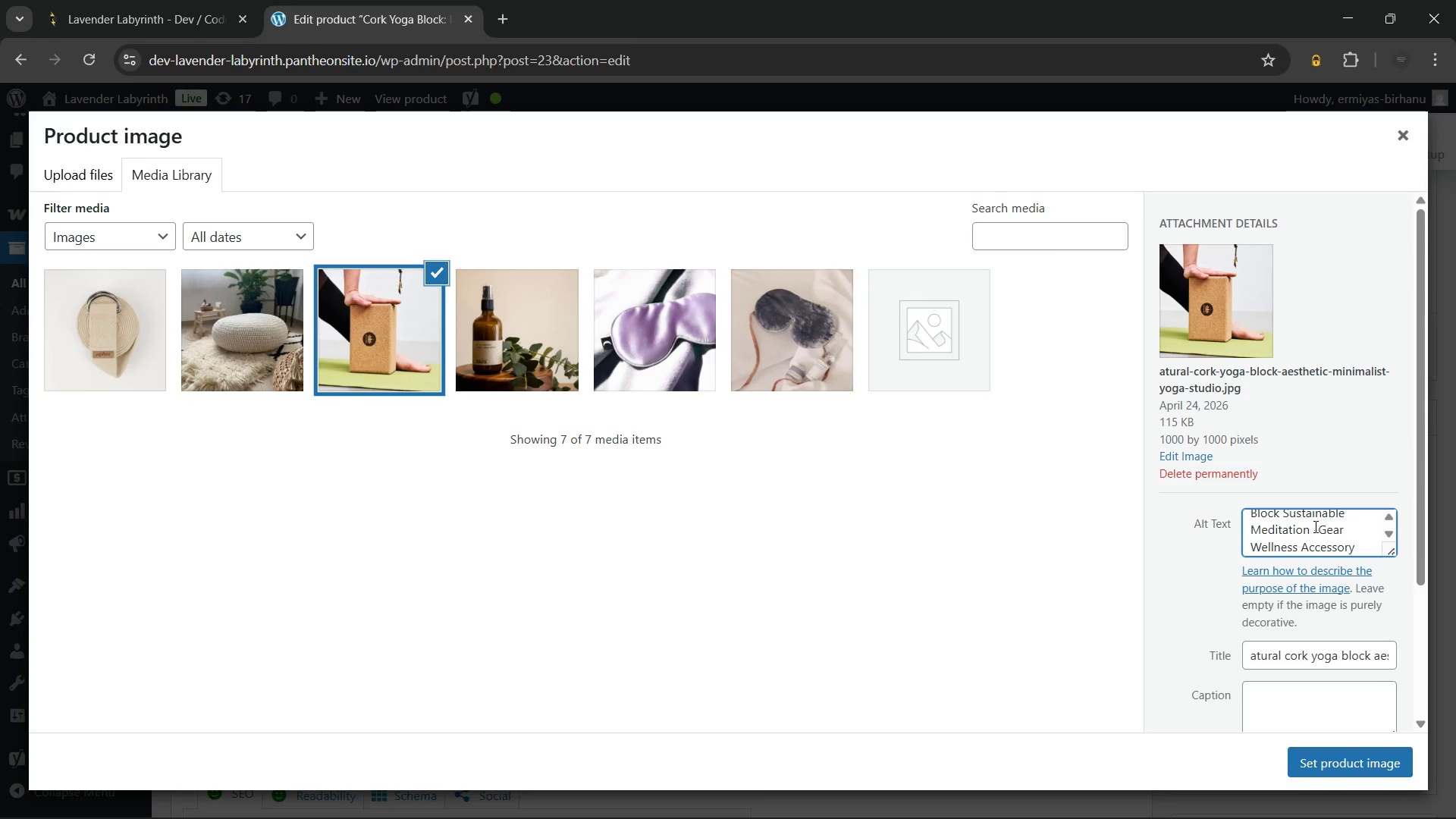 
key(Space)
 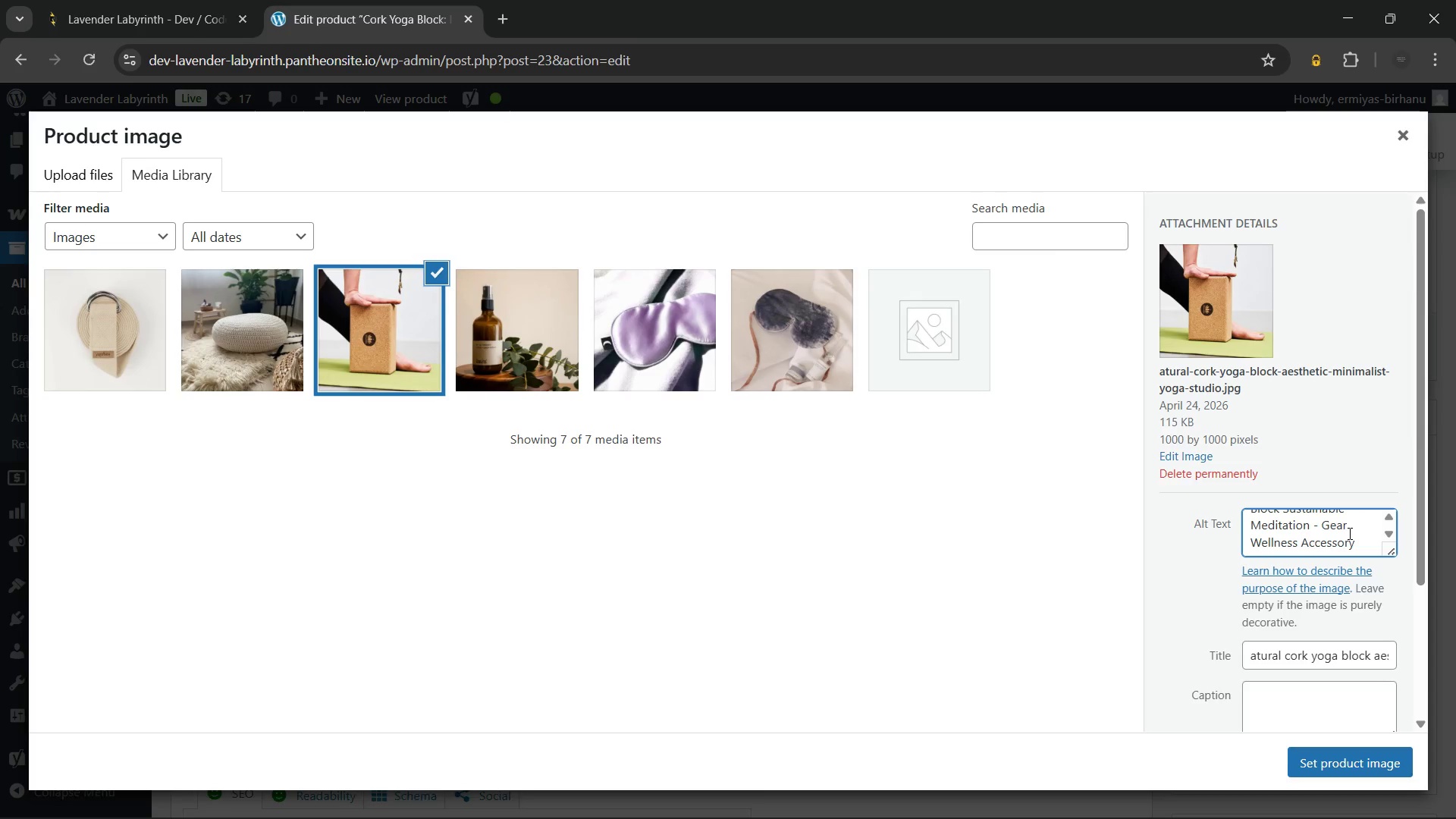 
wait(8.0)
 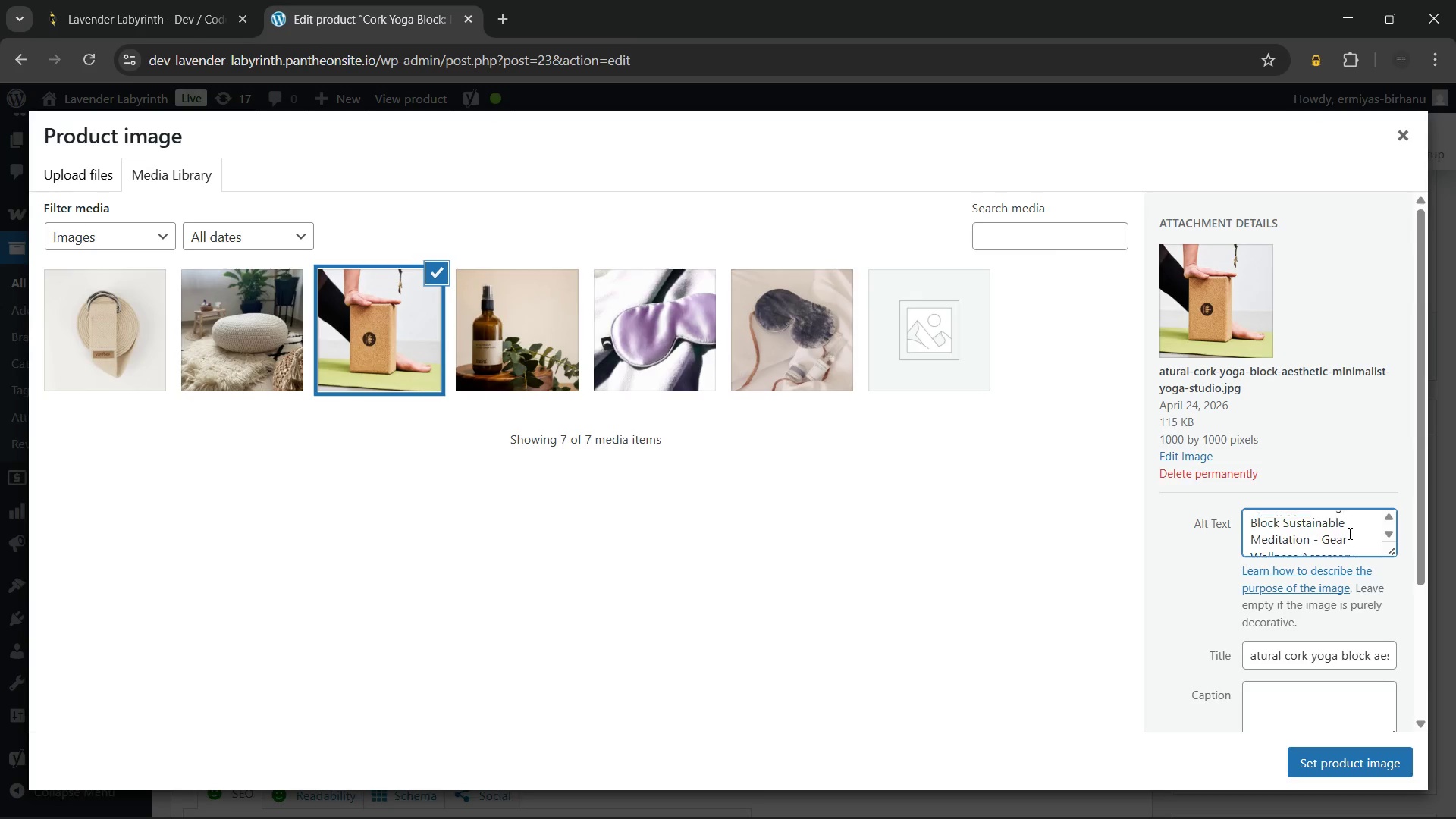 
left_click([1340, 761])
 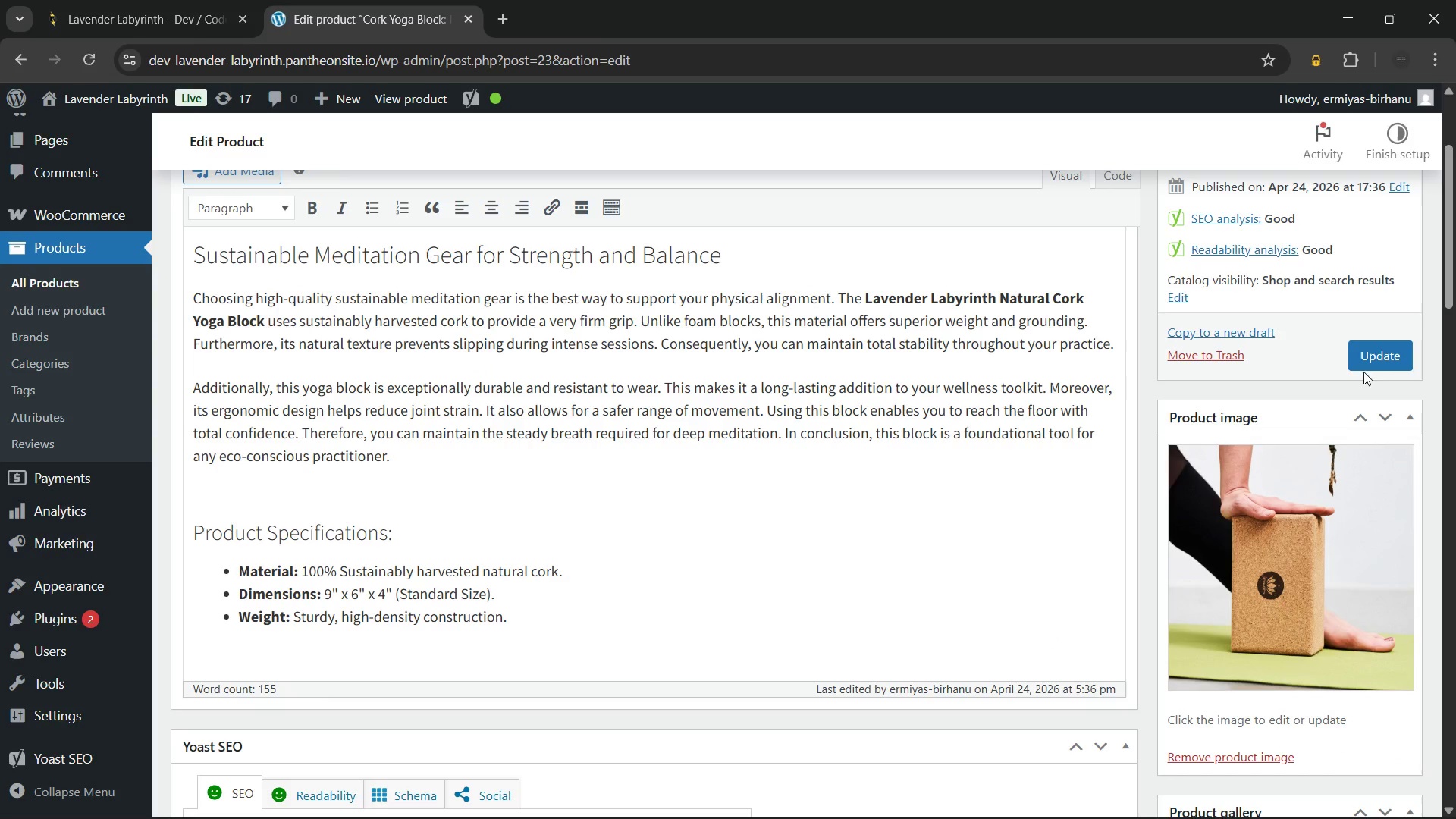 
left_click([1380, 353])
 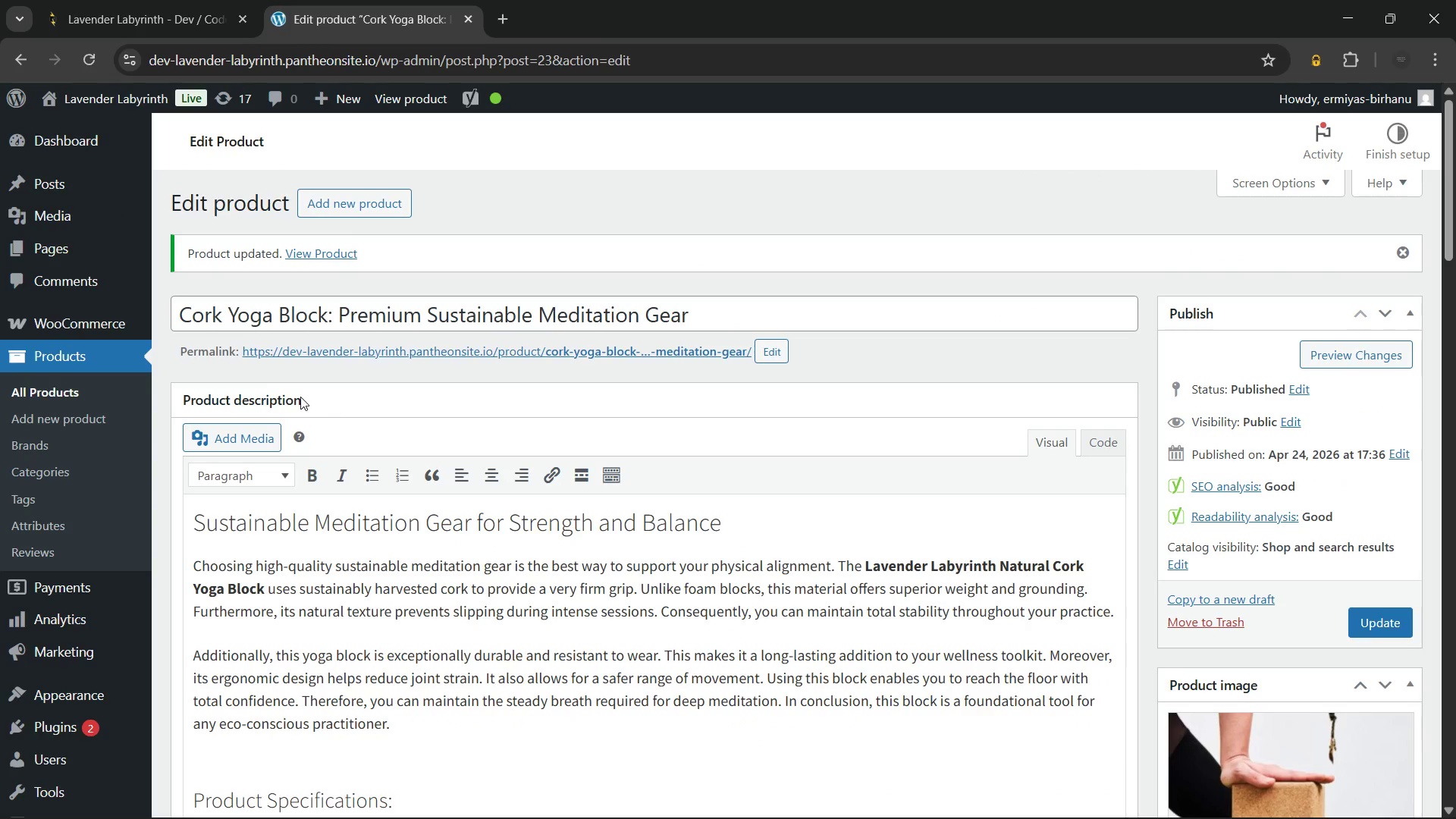 
wait(17.75)
 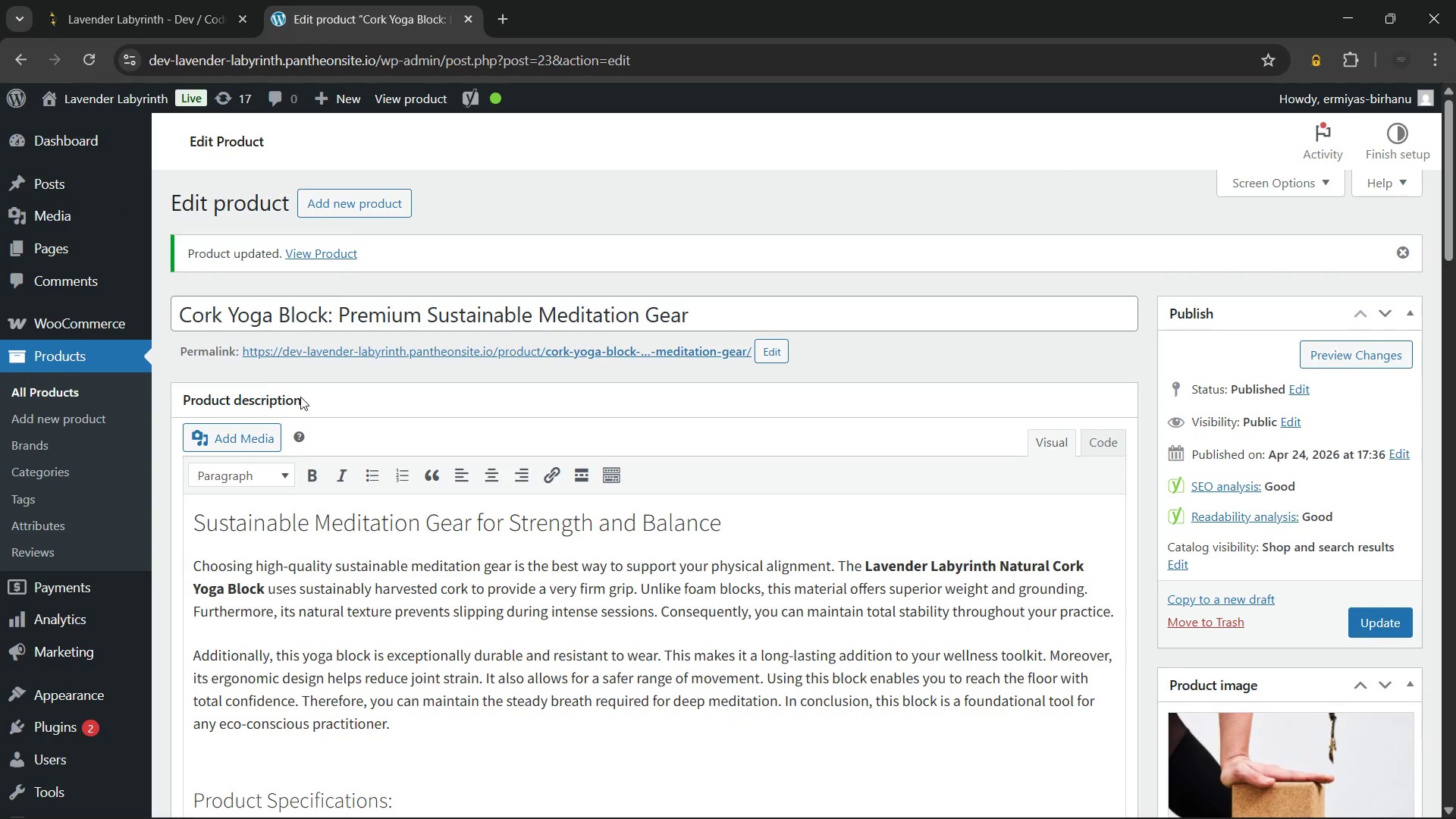 
left_click([181, 318])
 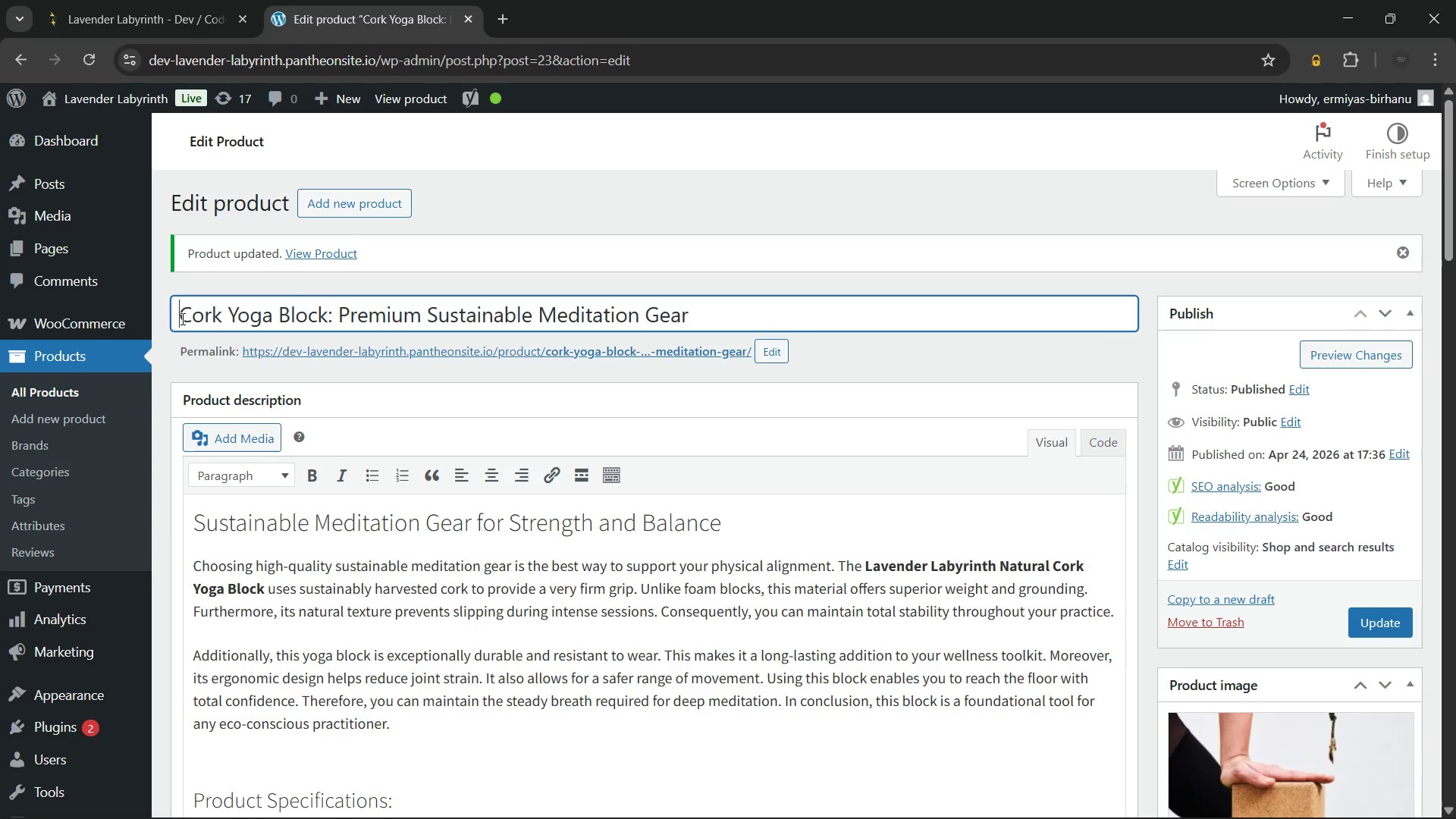 
type(Natural )
 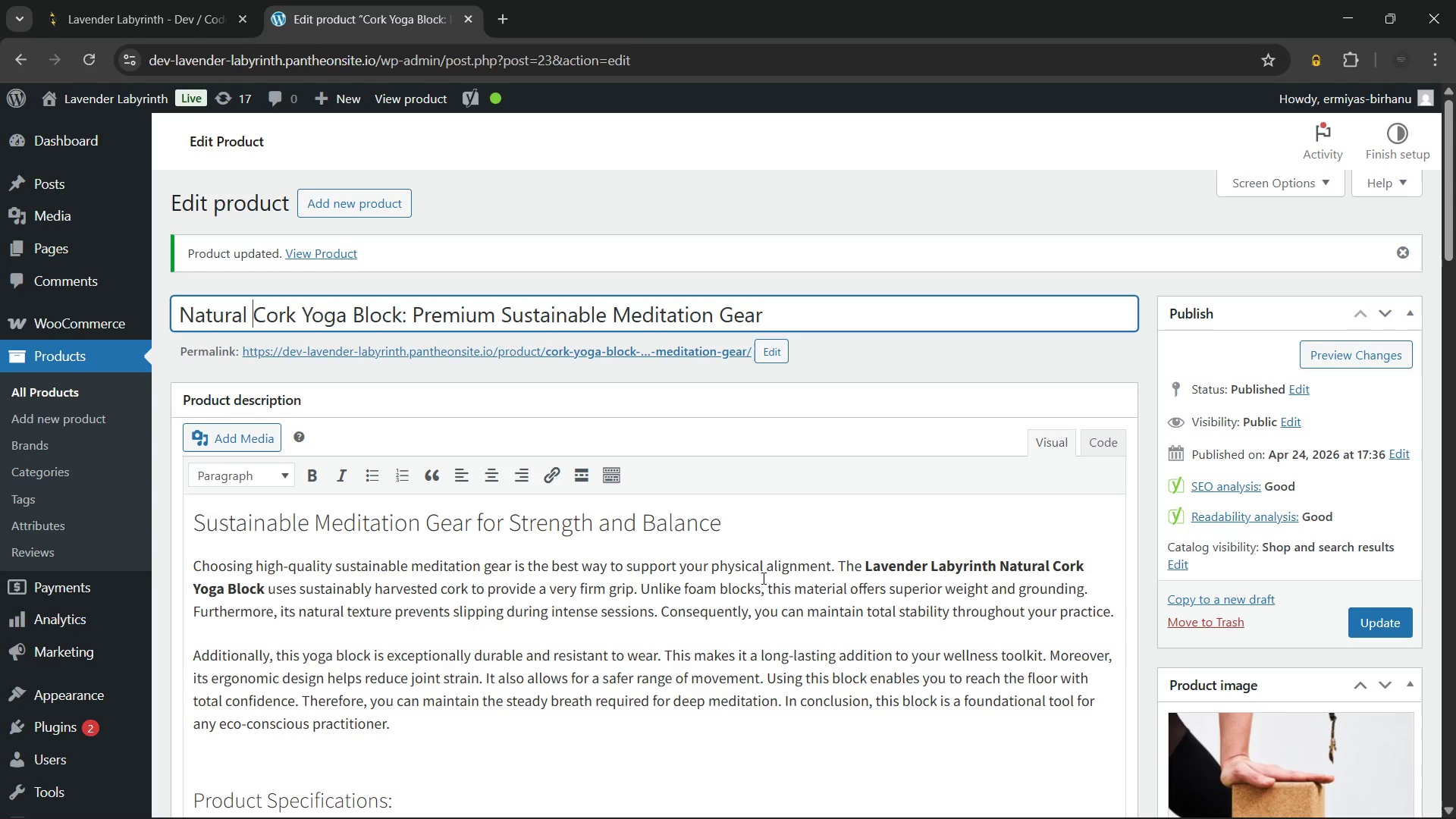 
left_click([783, 590])
 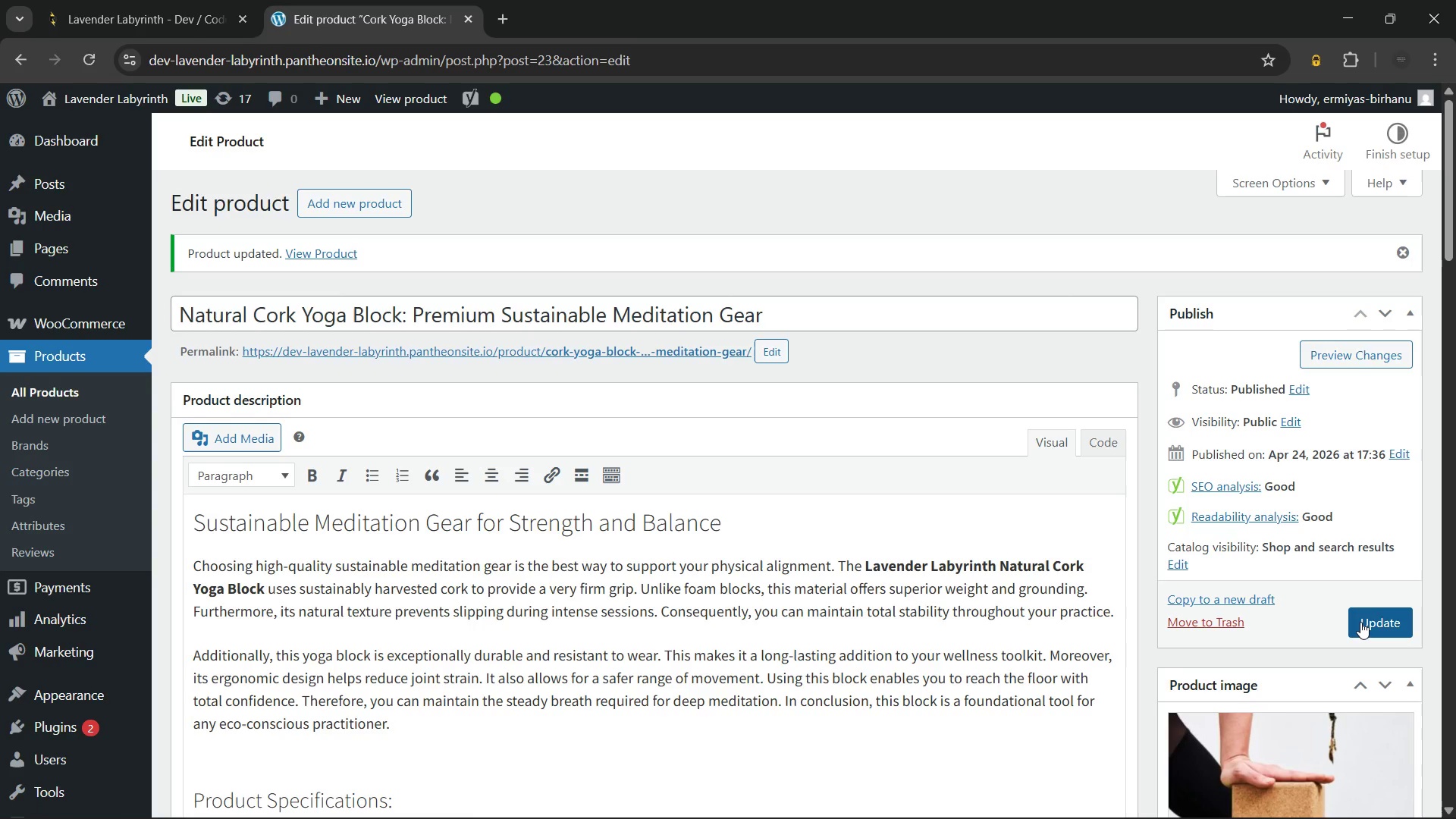 
left_click([1360, 622])
 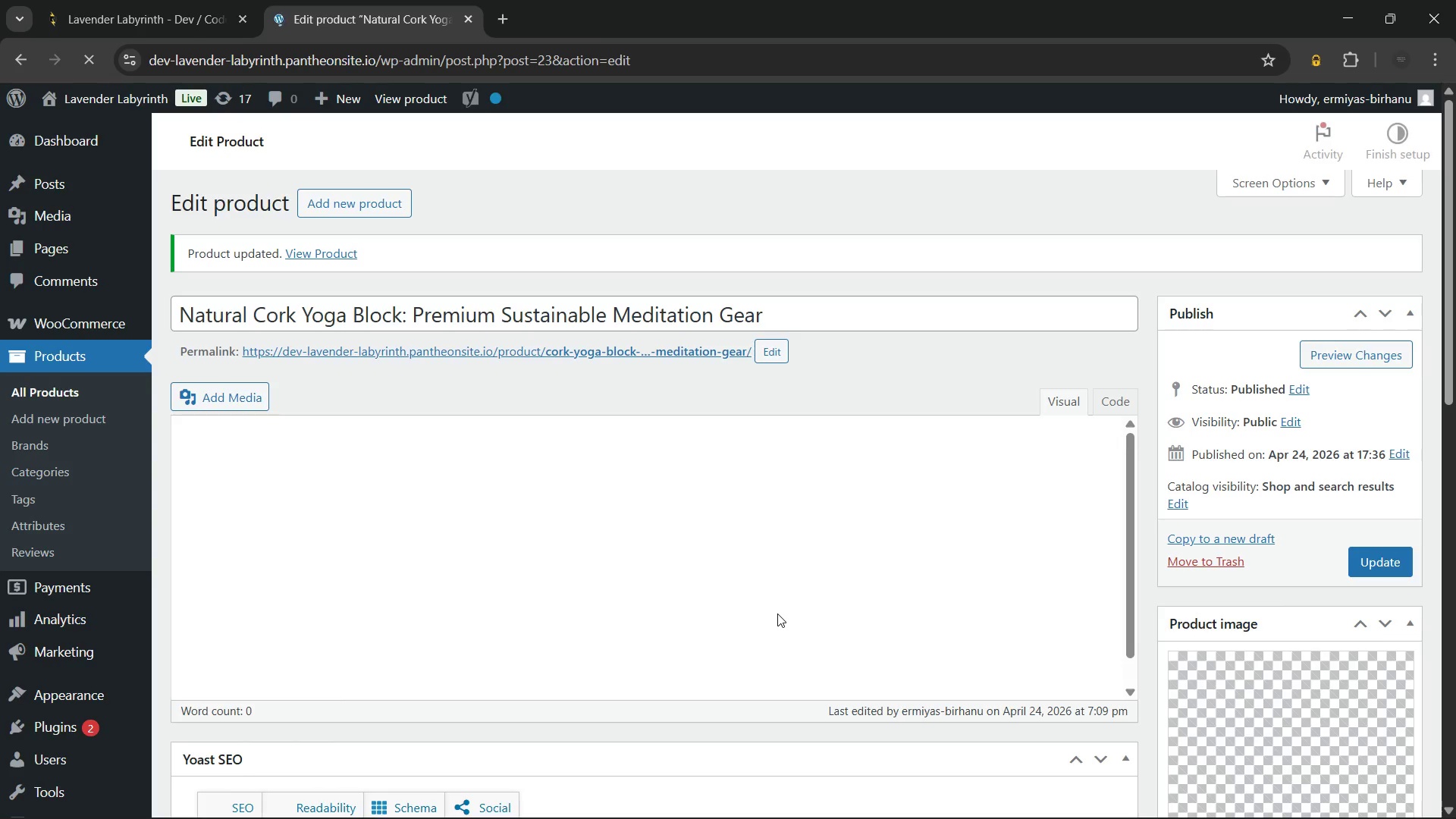 
wait(13.06)
 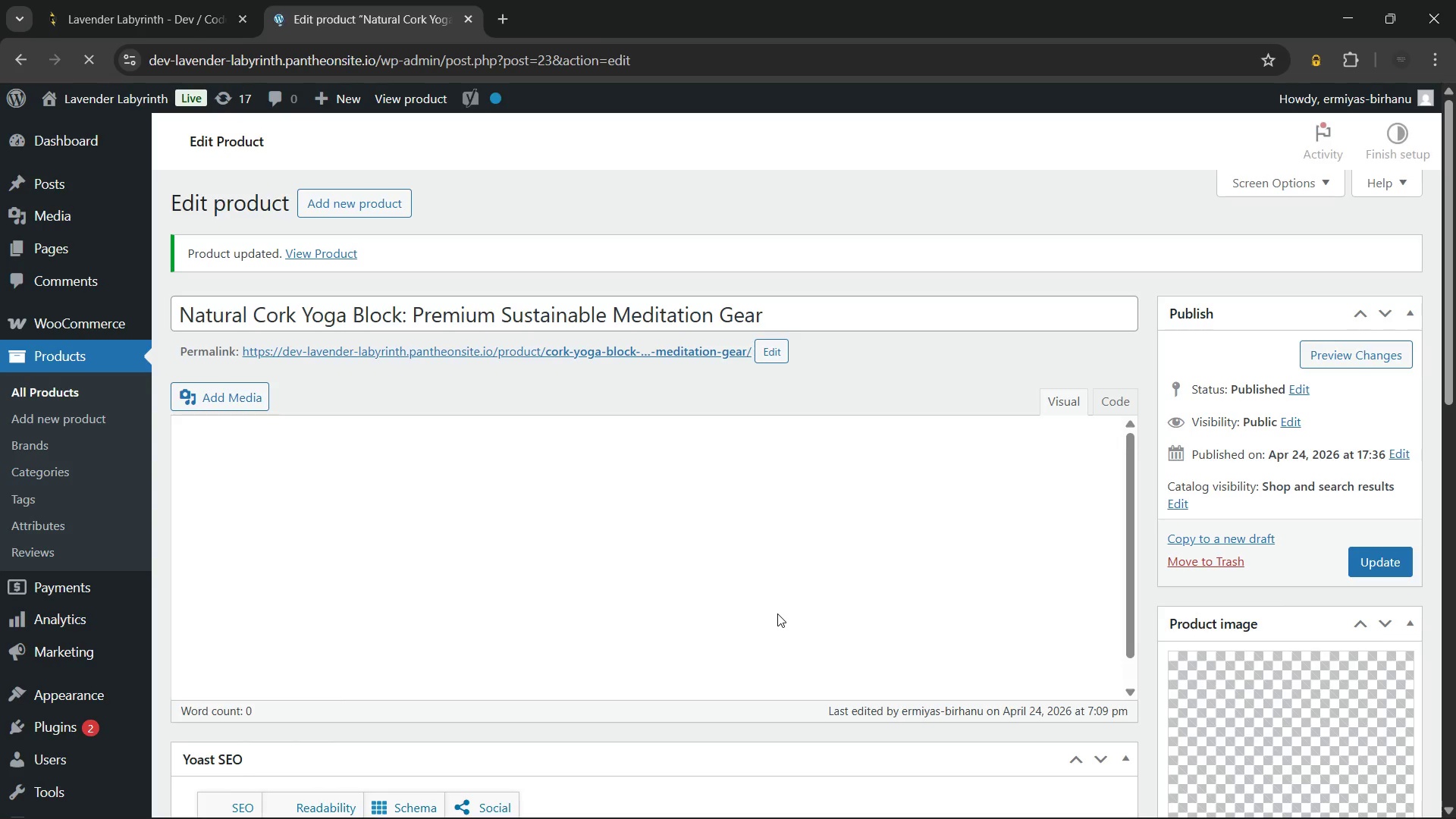 
left_click([54, 390])
 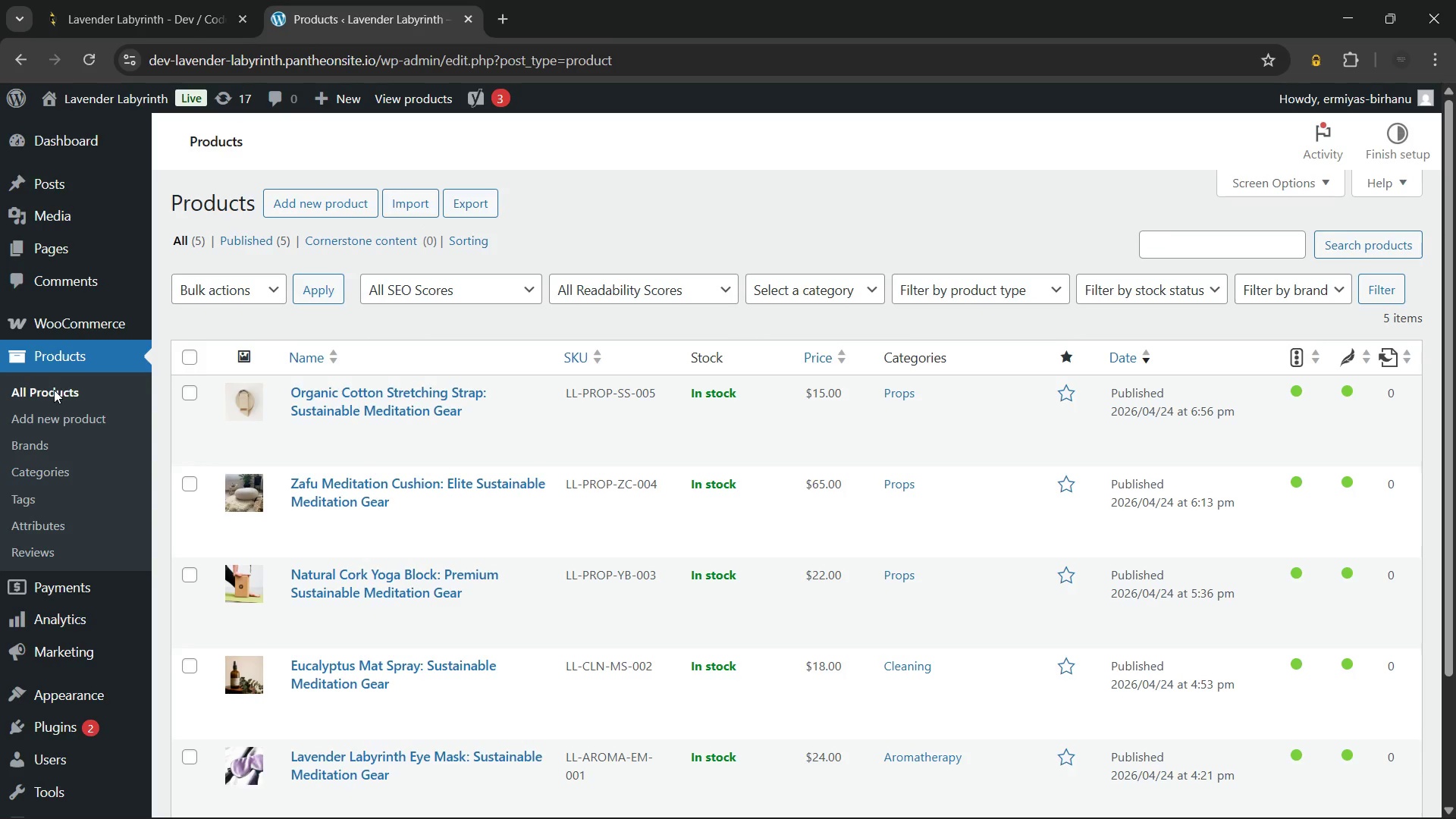 
wait(18.77)
 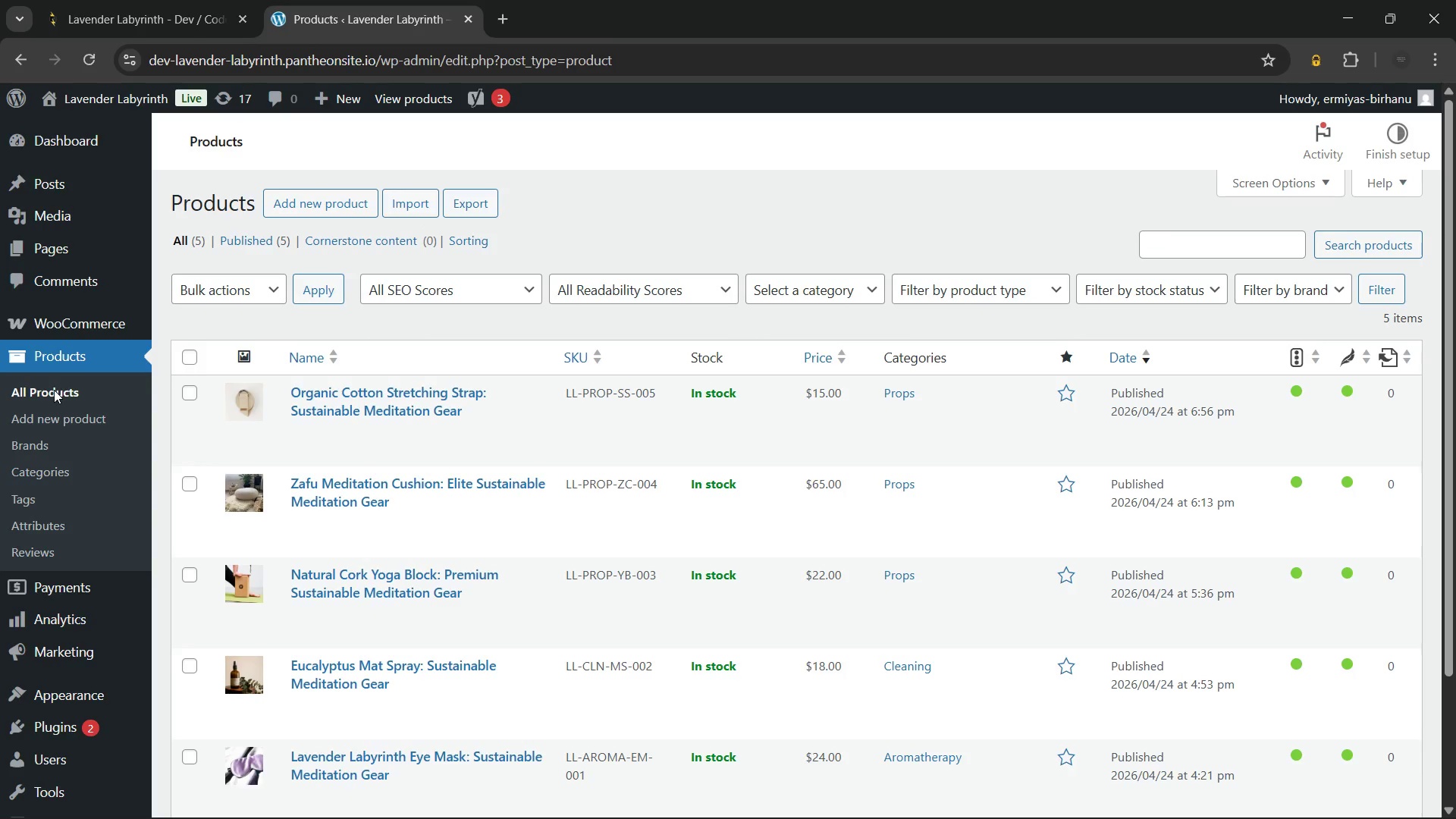 
left_click([348, 487])
 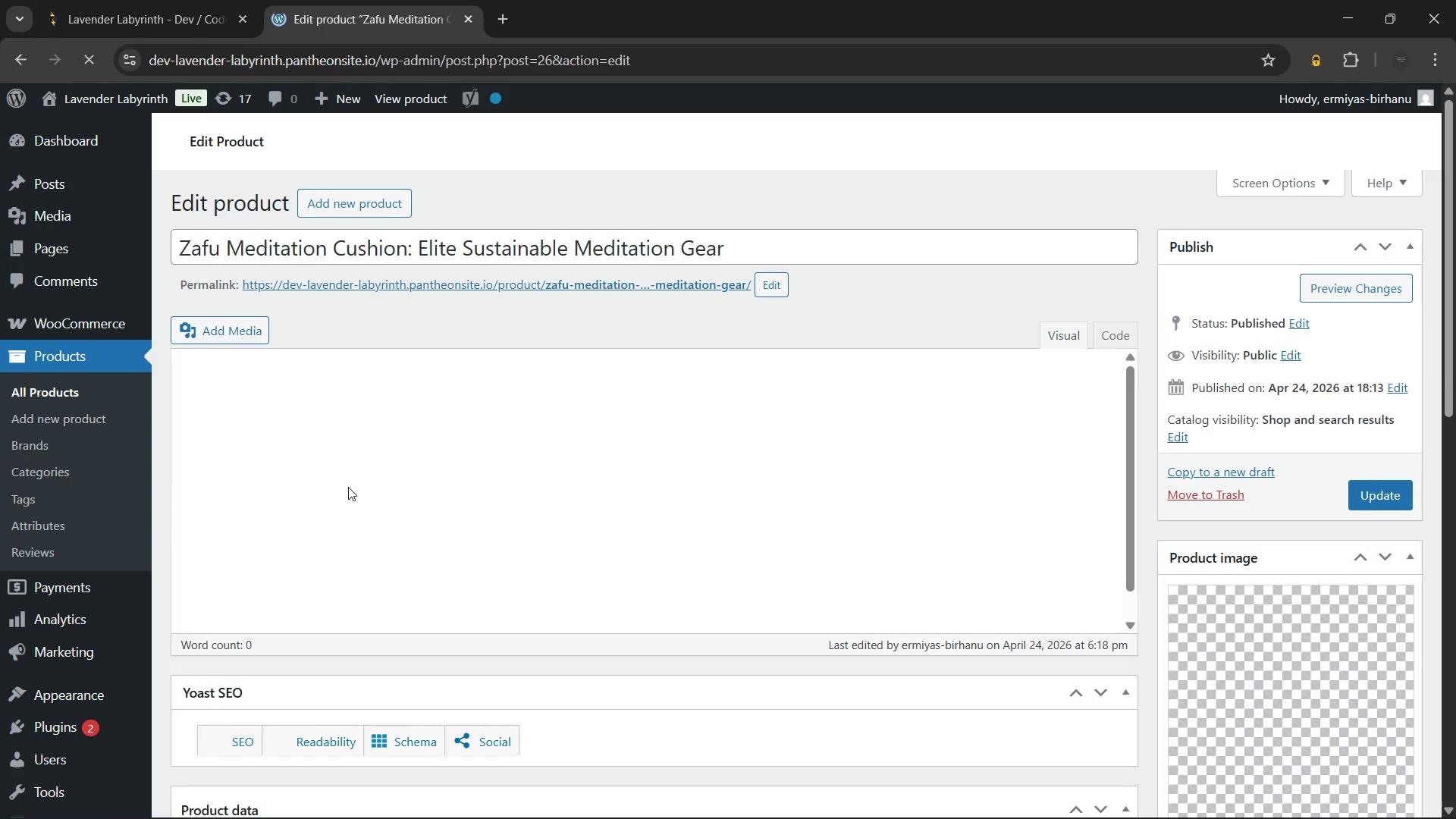 
wait(9.75)
 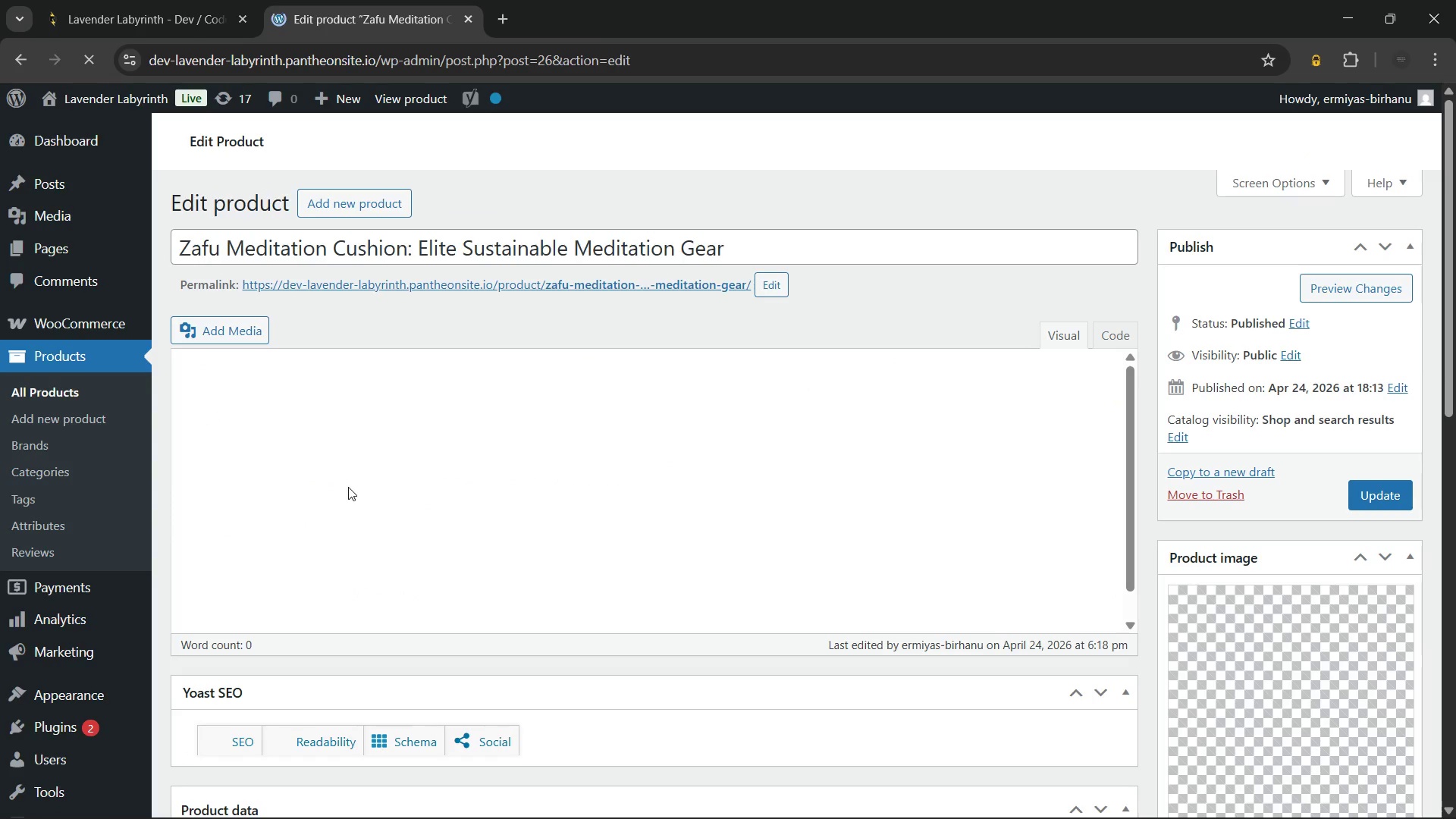 
left_click([1241, 516])
 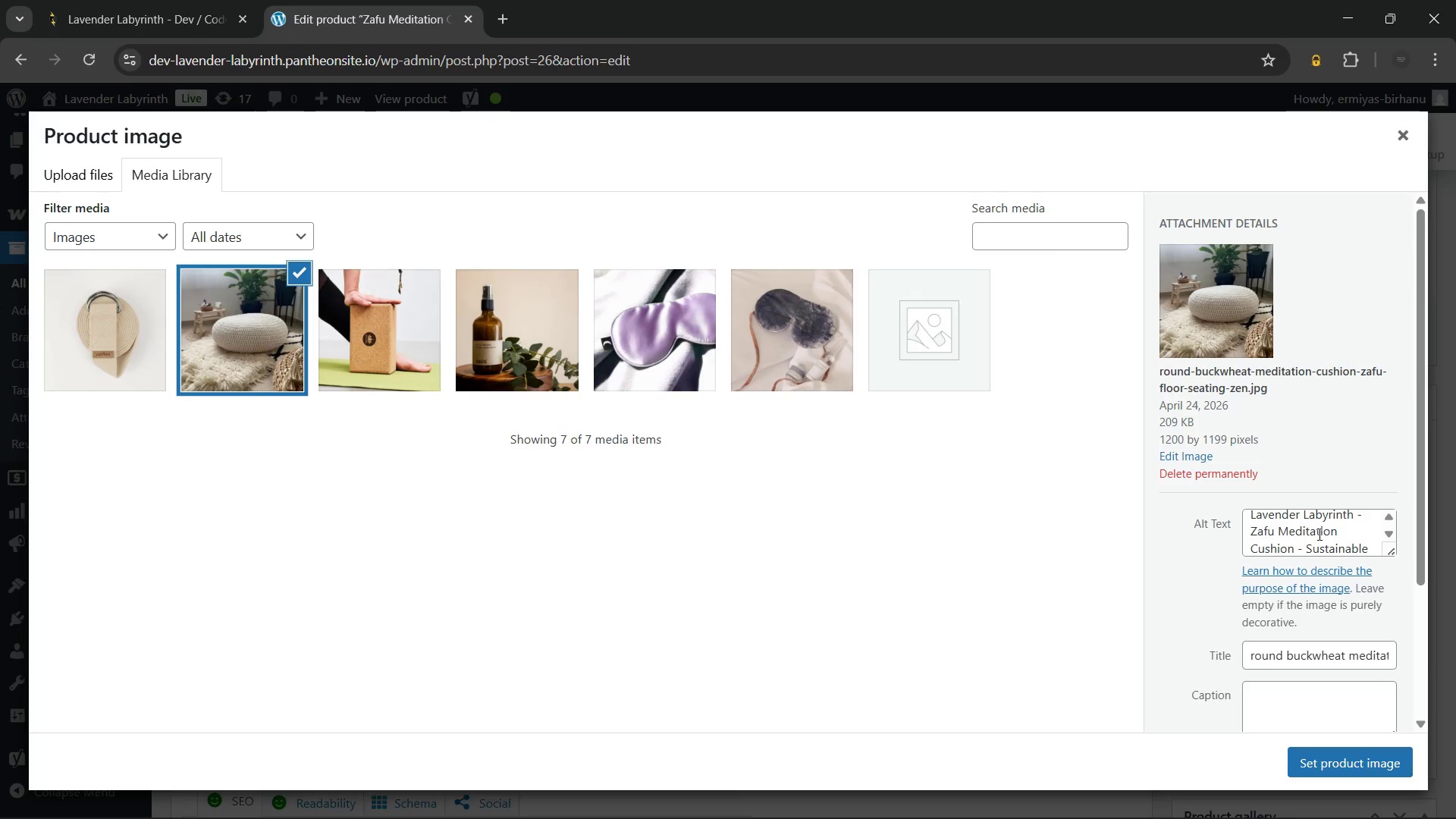 
wait(28.23)
 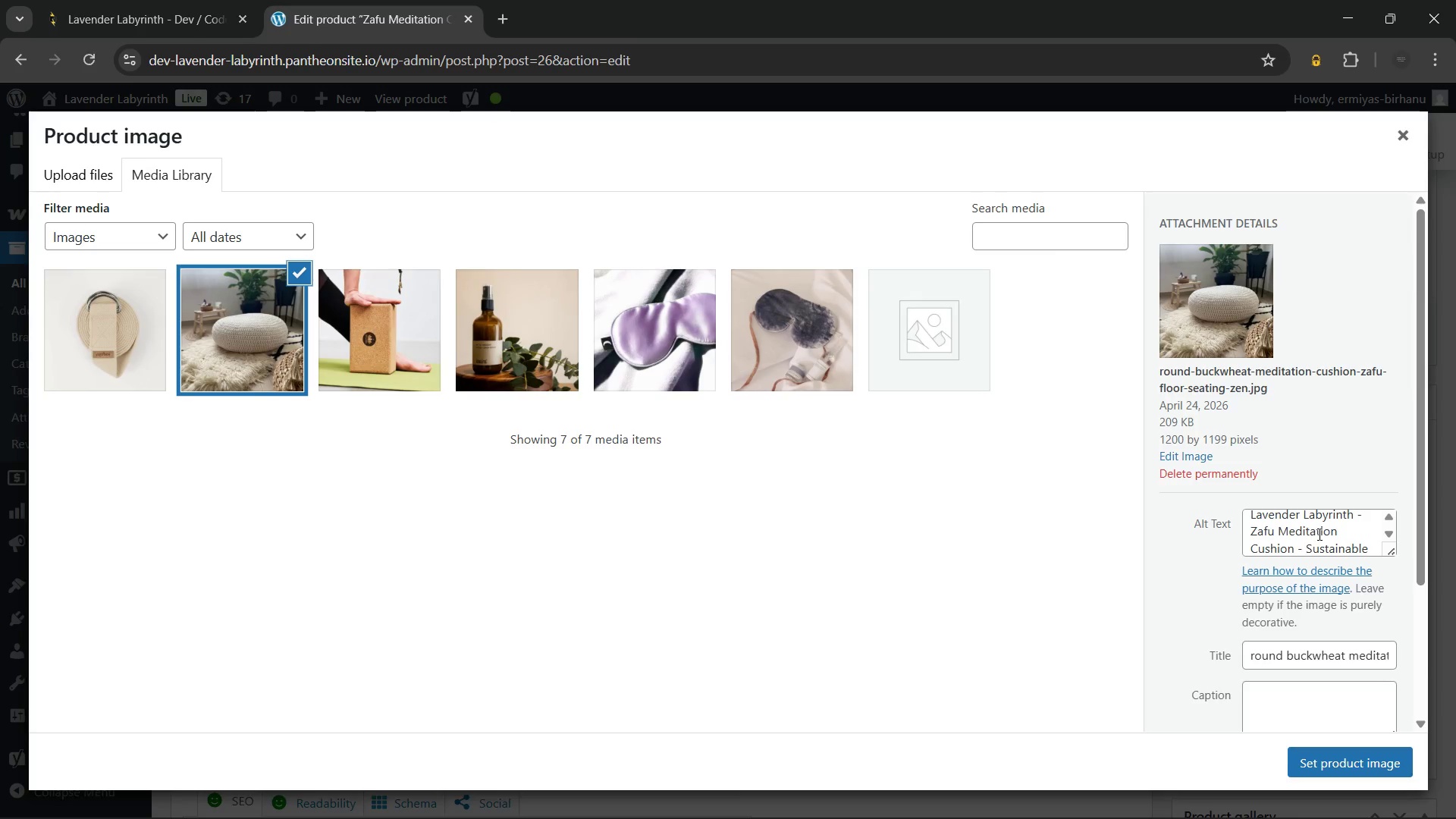 
left_click([1309, 537])
 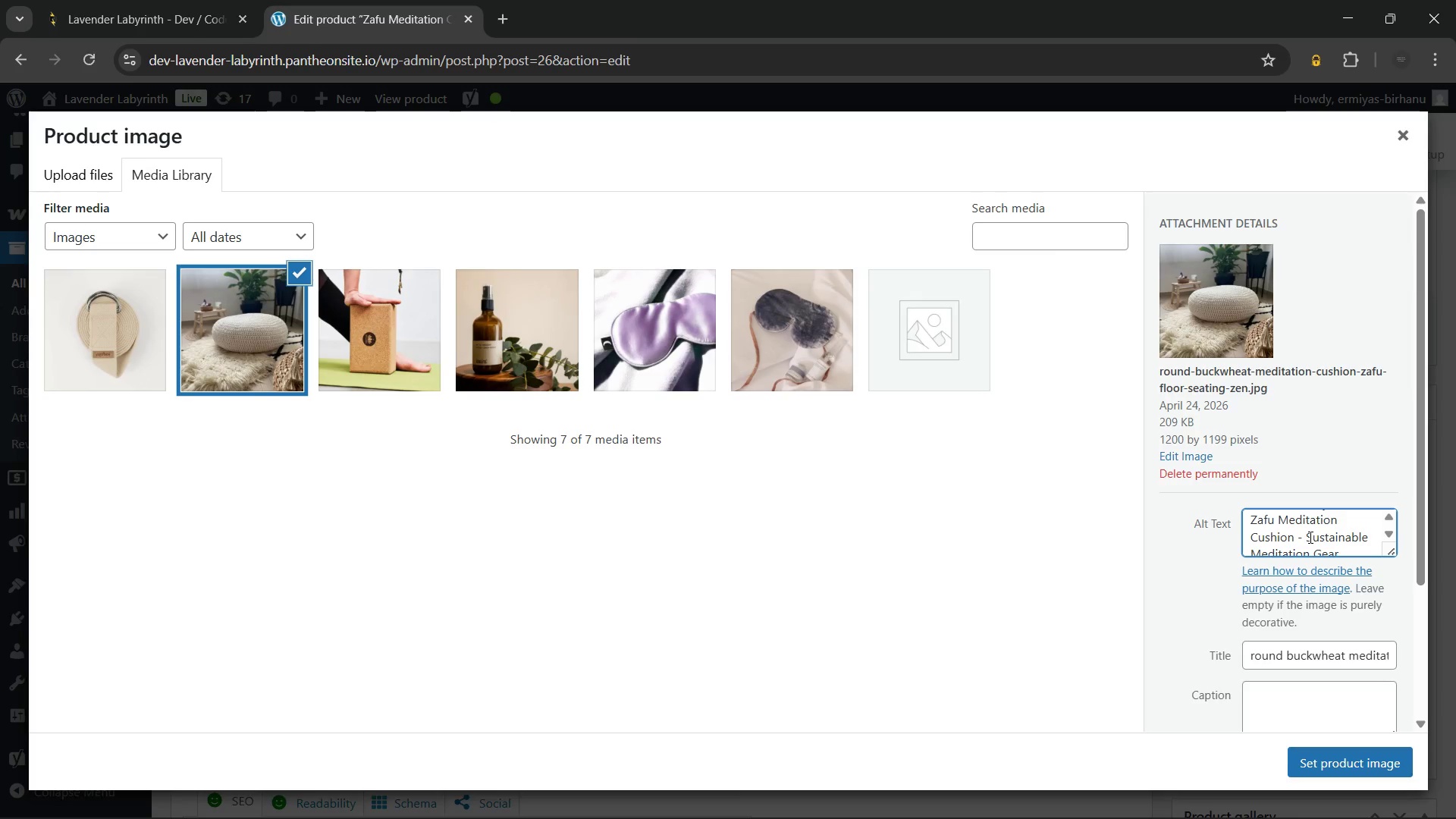 
key(Backspace)
 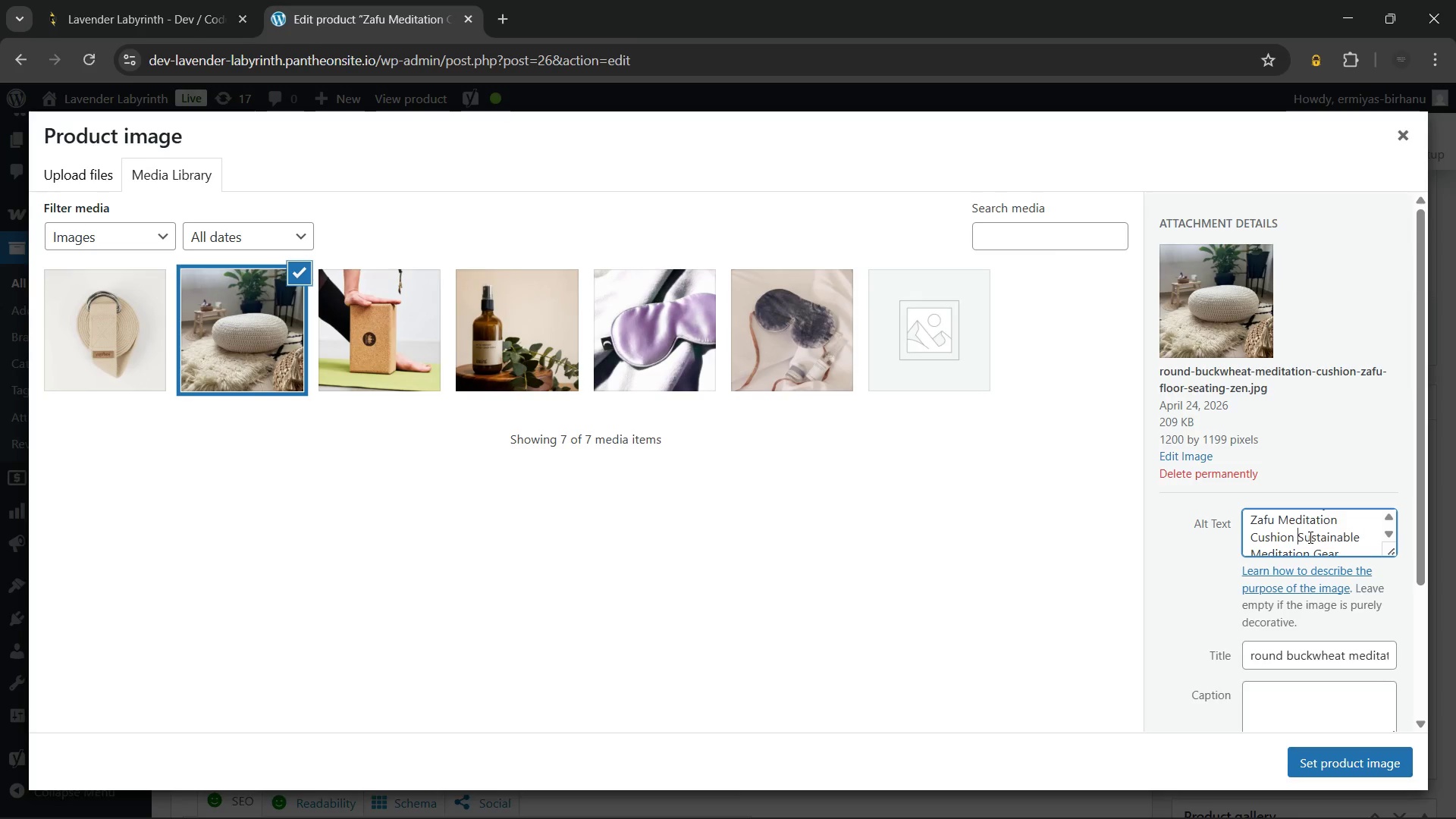 
key(Backspace)
 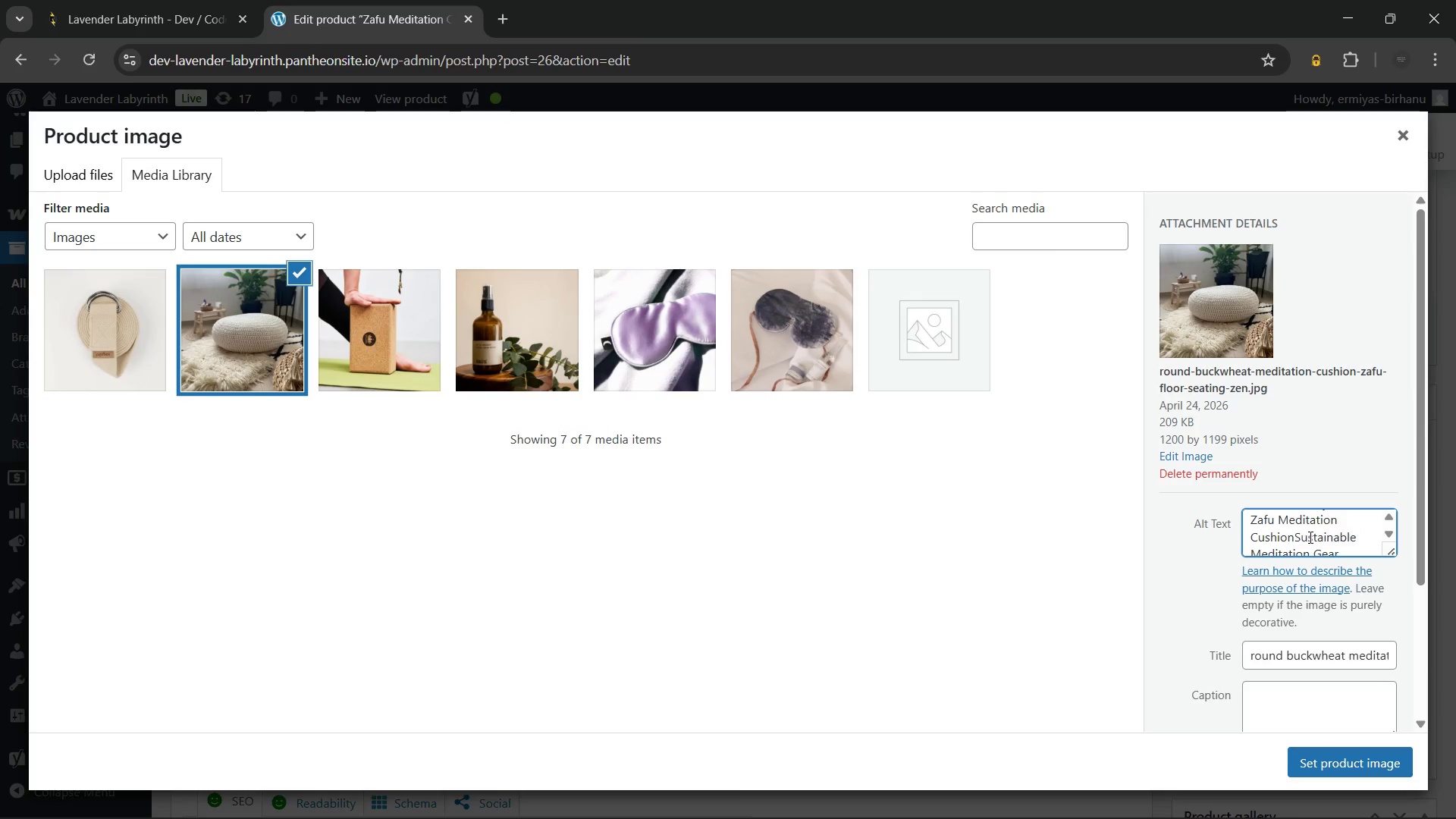 
key(Backspace)
 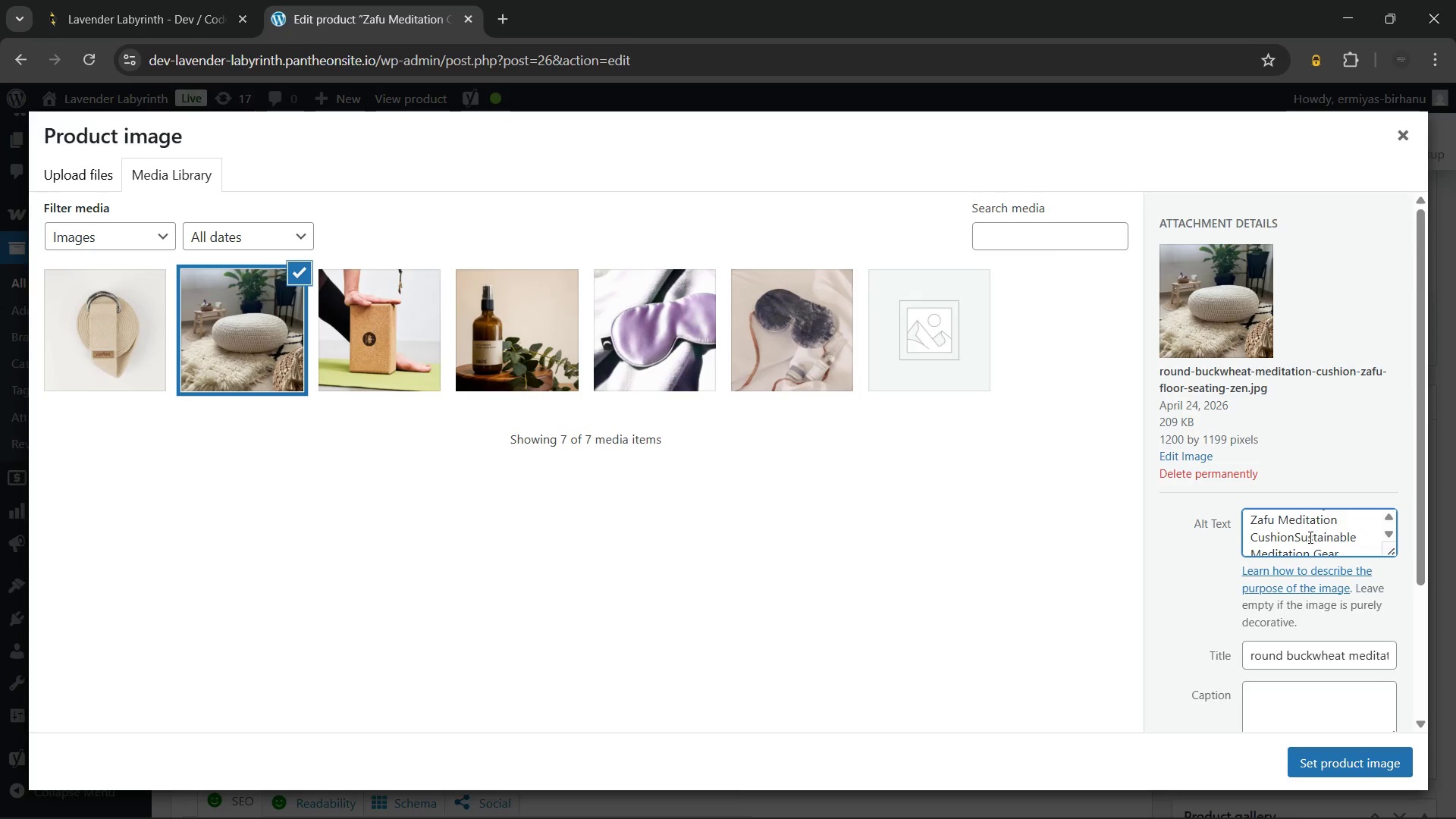 
key(Space)
 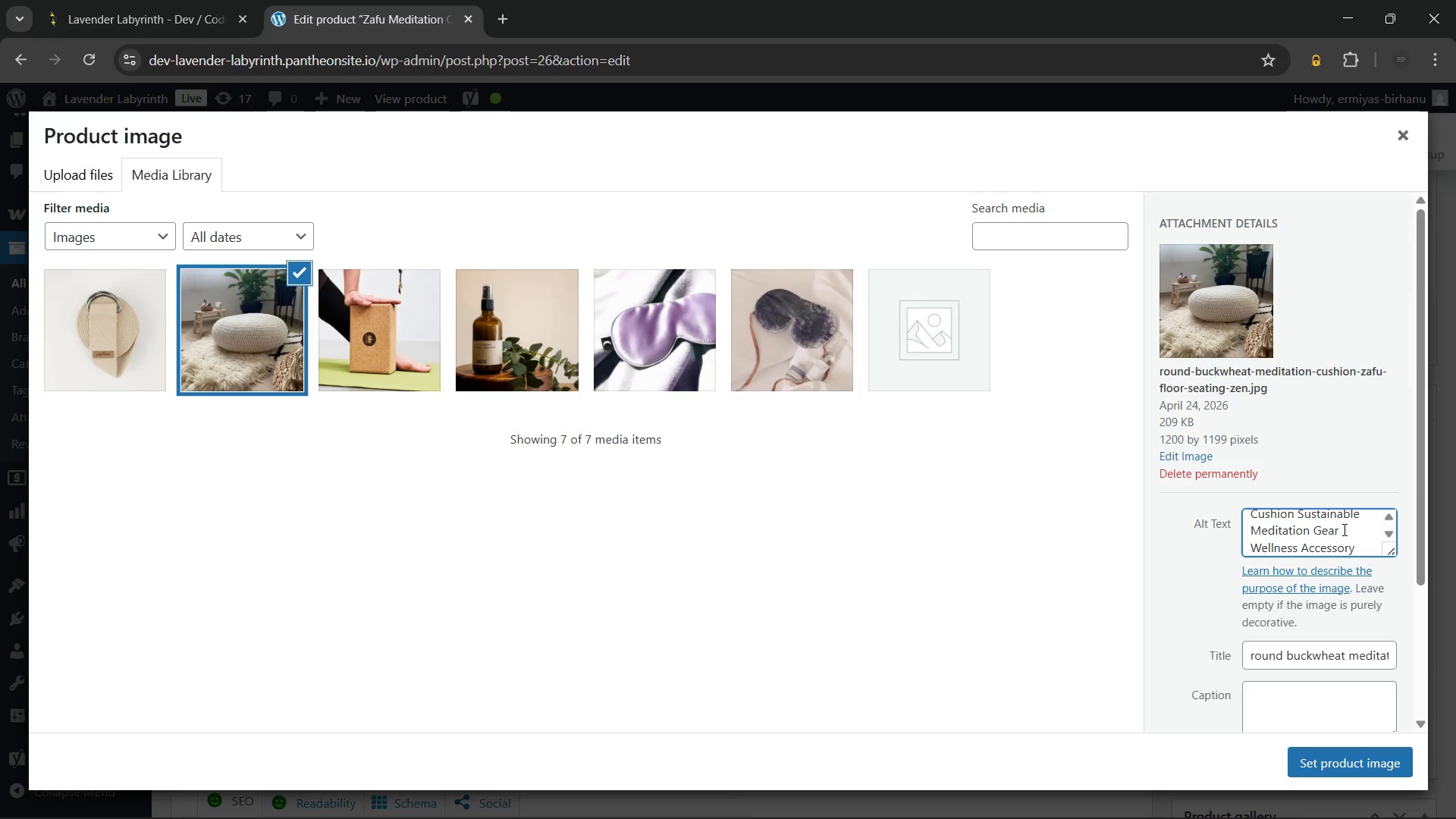 
wait(6.19)
 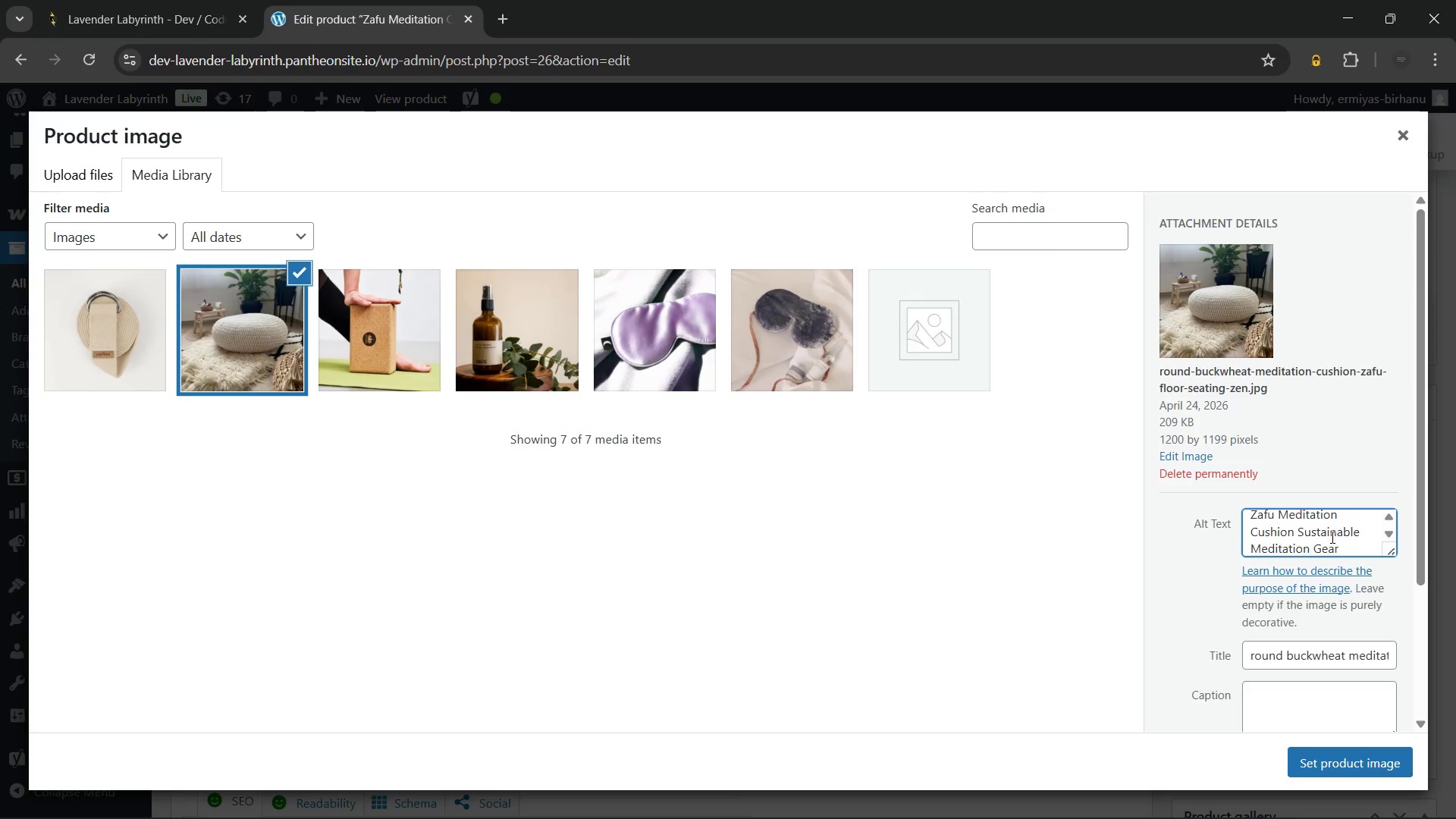 
left_click([1343, 529])
 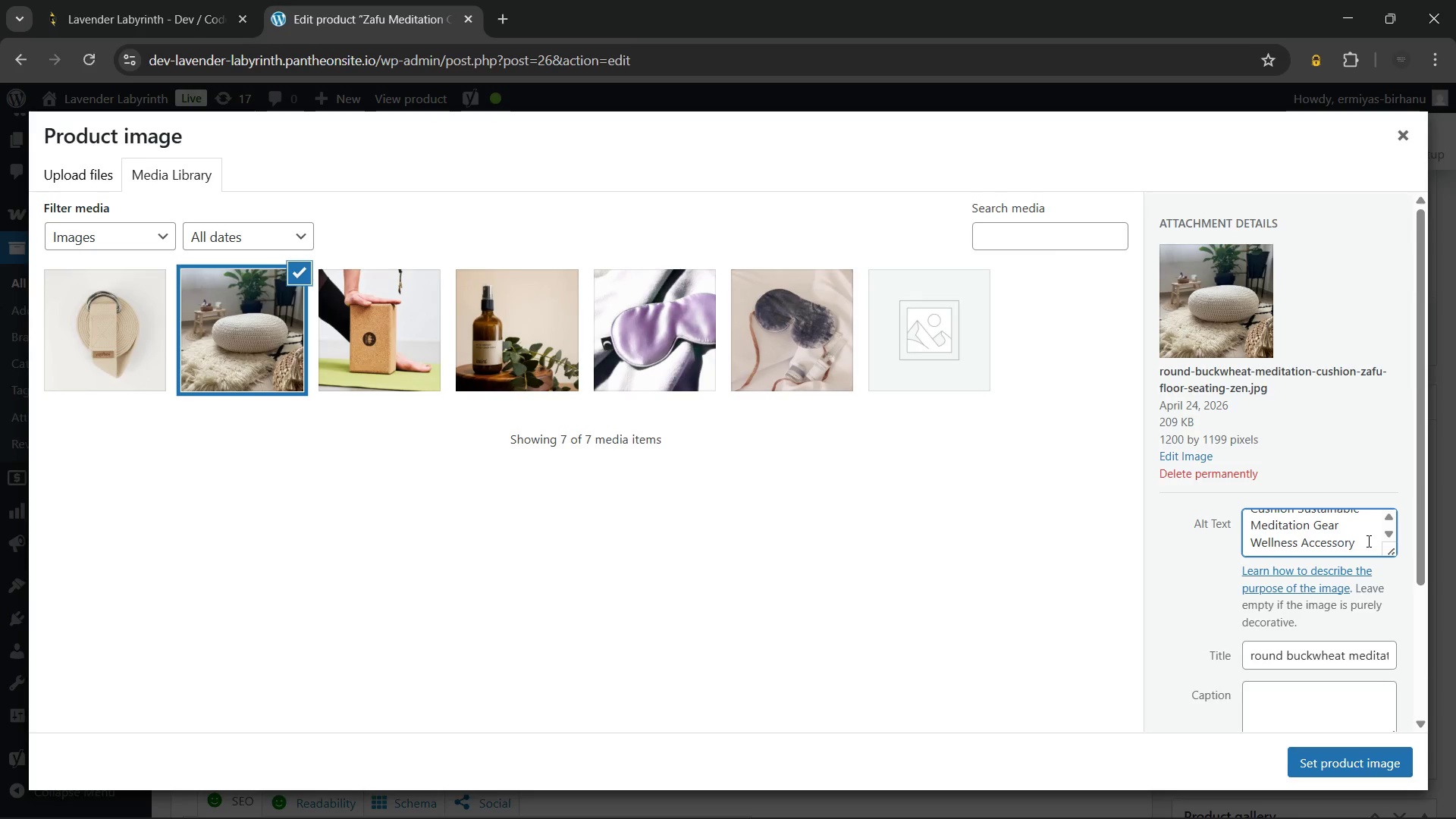 
key(Backspace)
 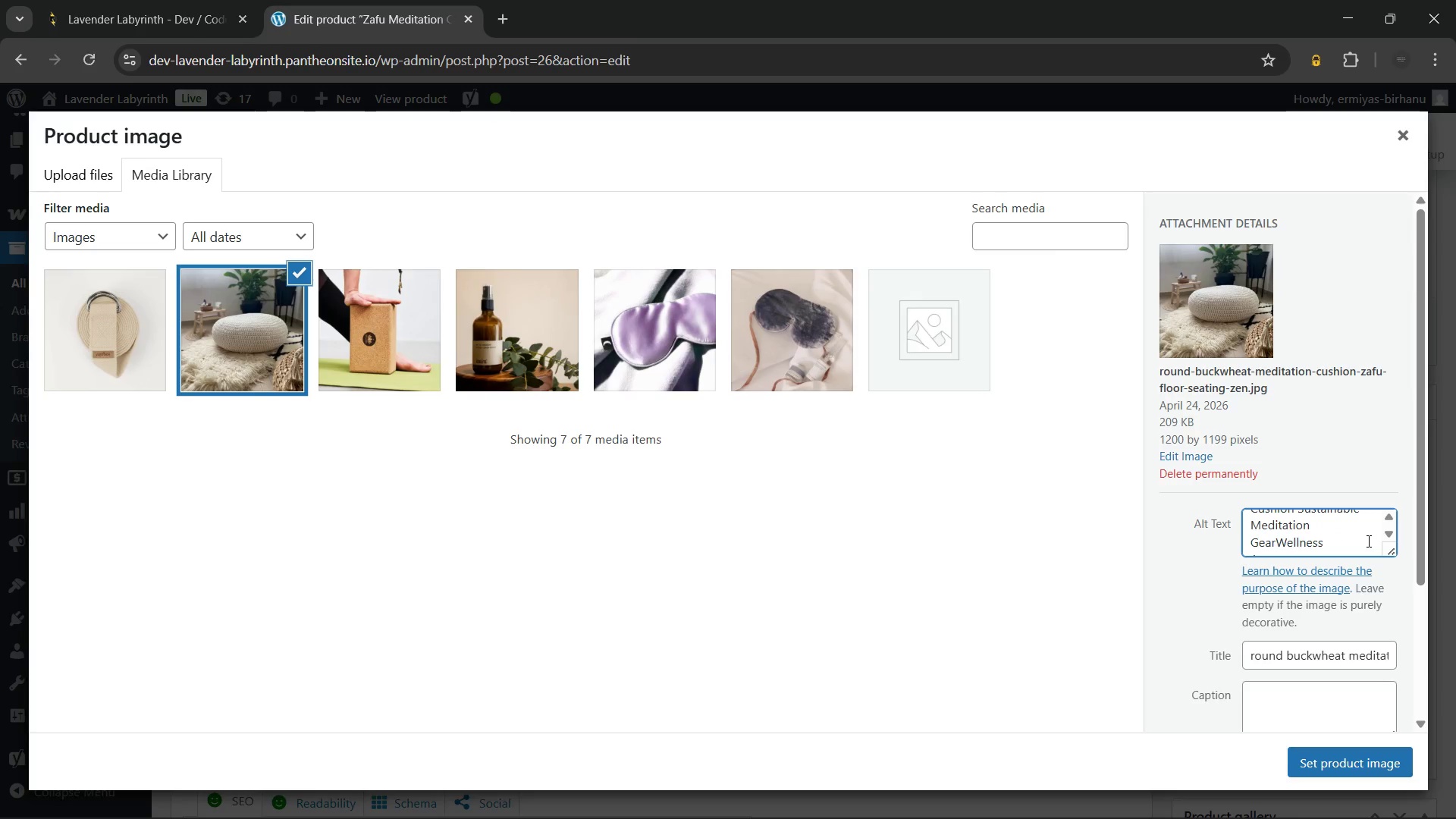 
key(Space)
 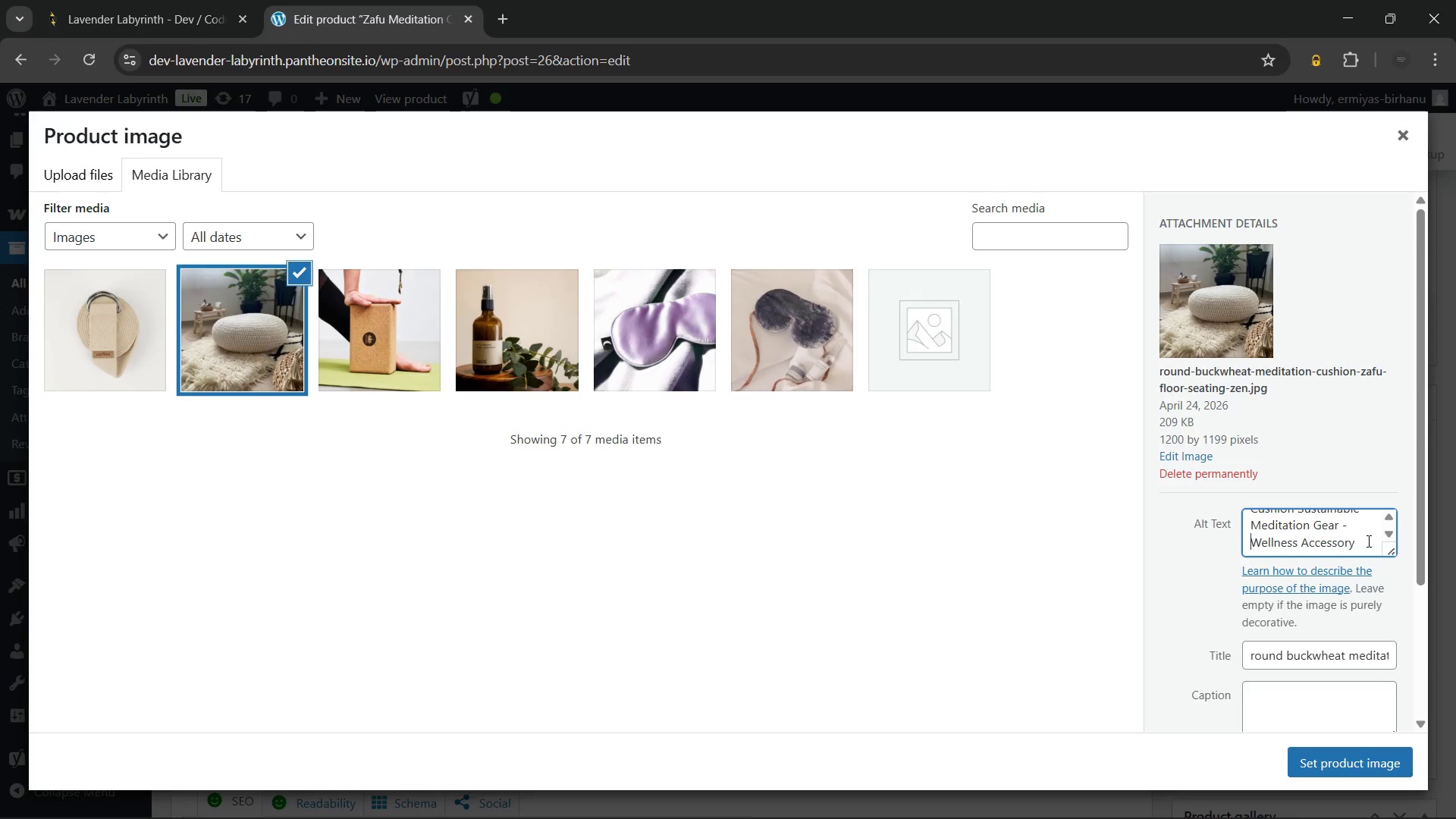 
key(Minus)
 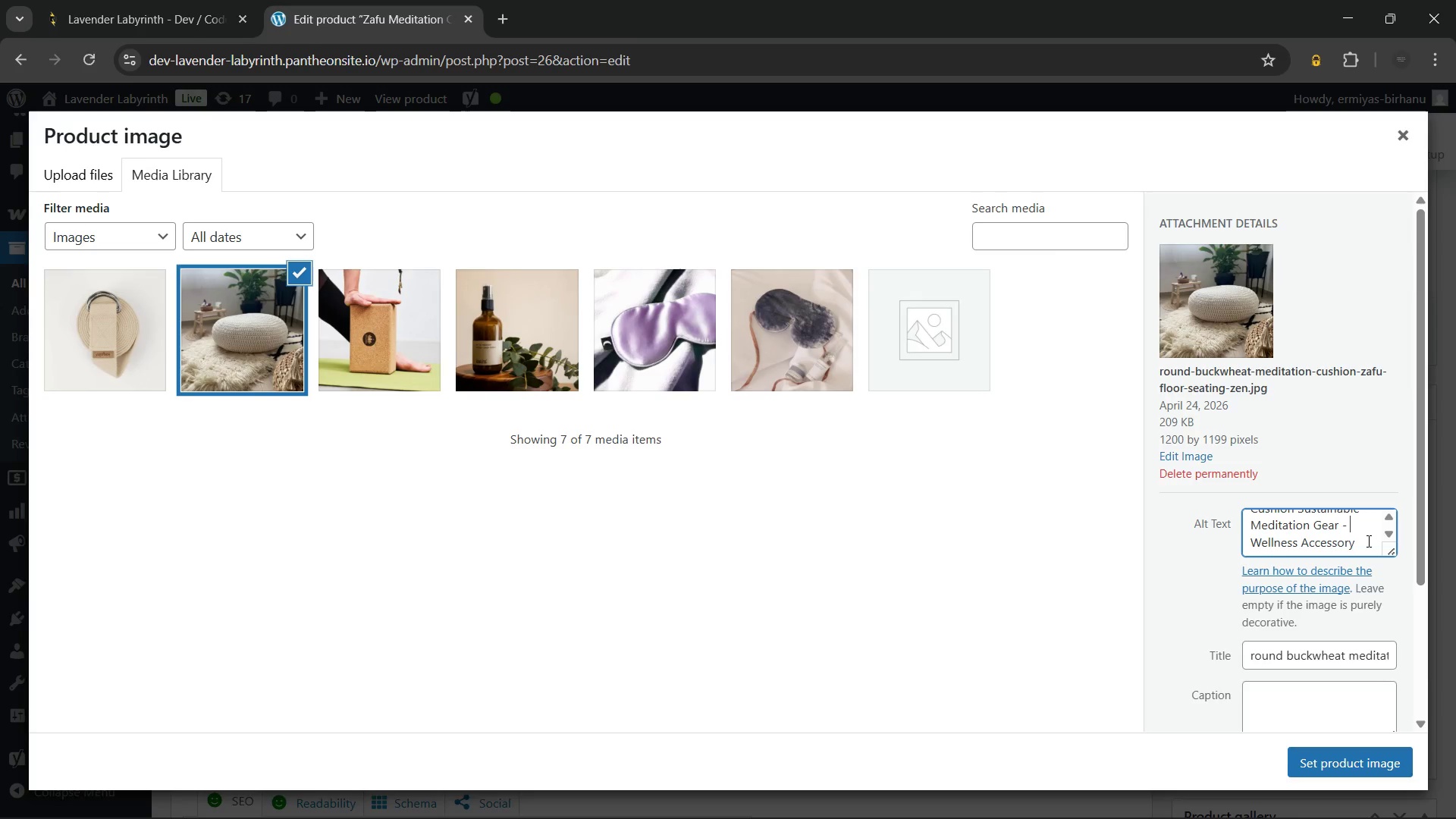 
key(Space)
 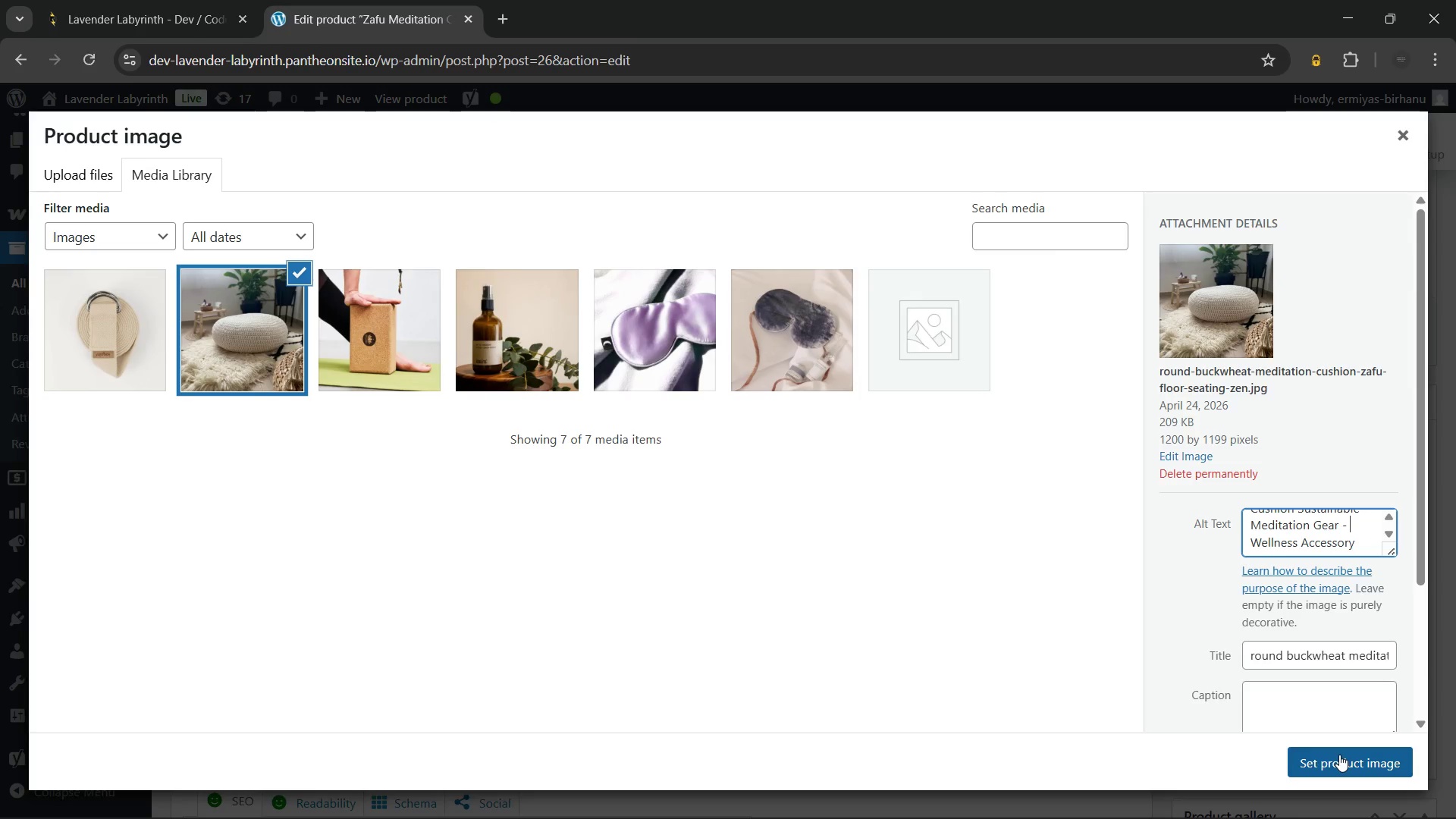 
left_click([1339, 755])
 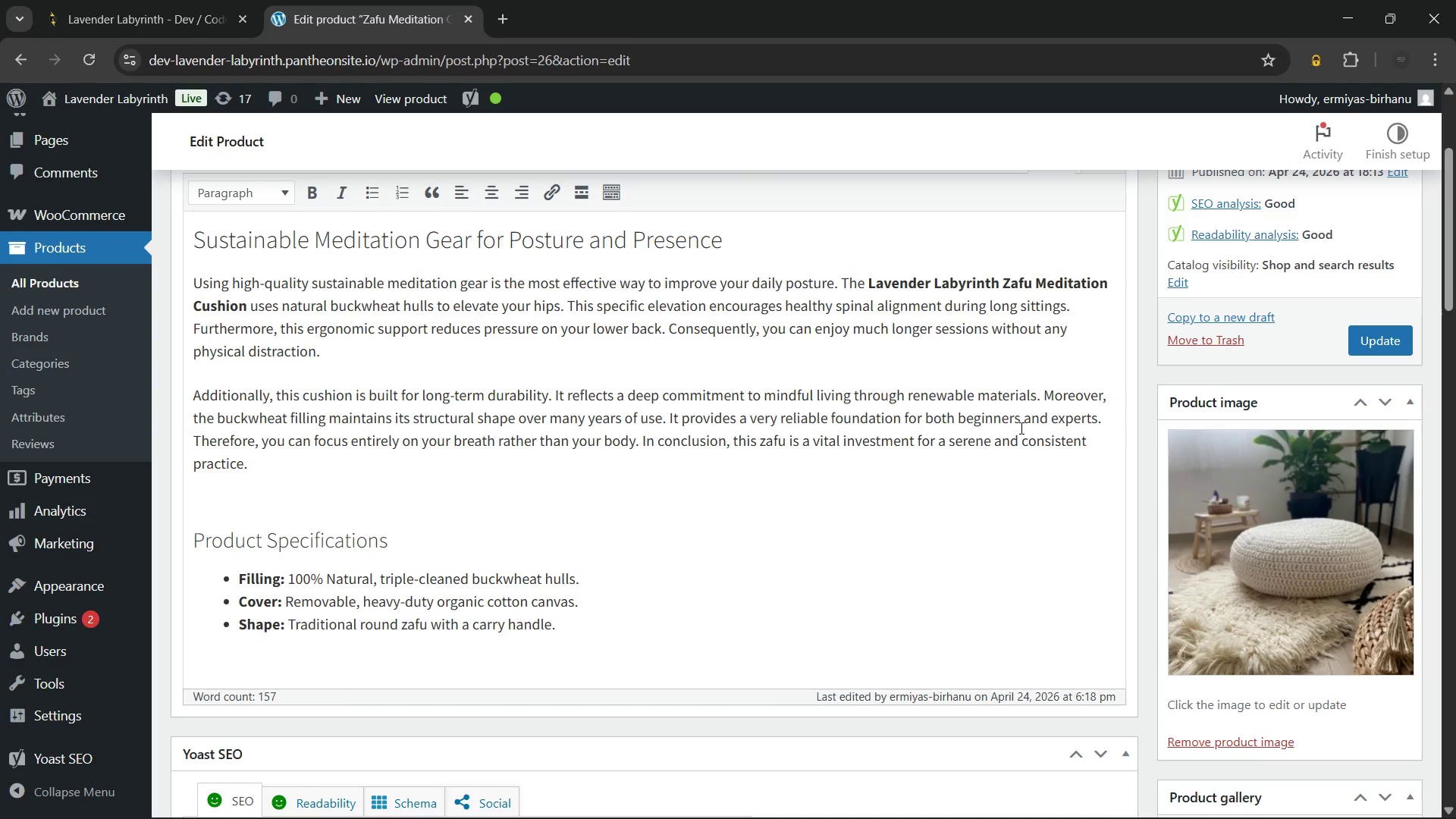 
double_click([1020, 428])
 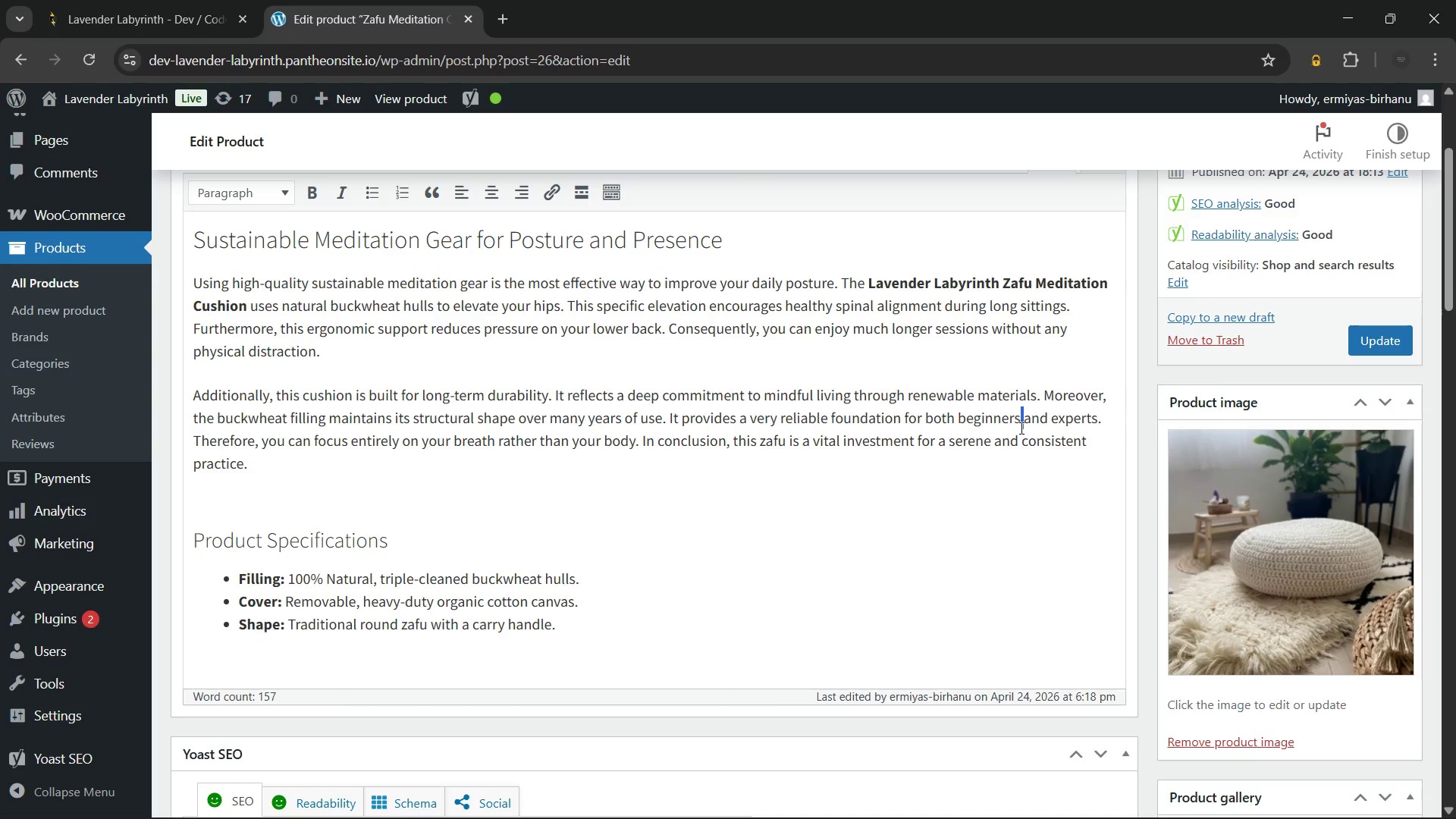 
left_click([1020, 428])
 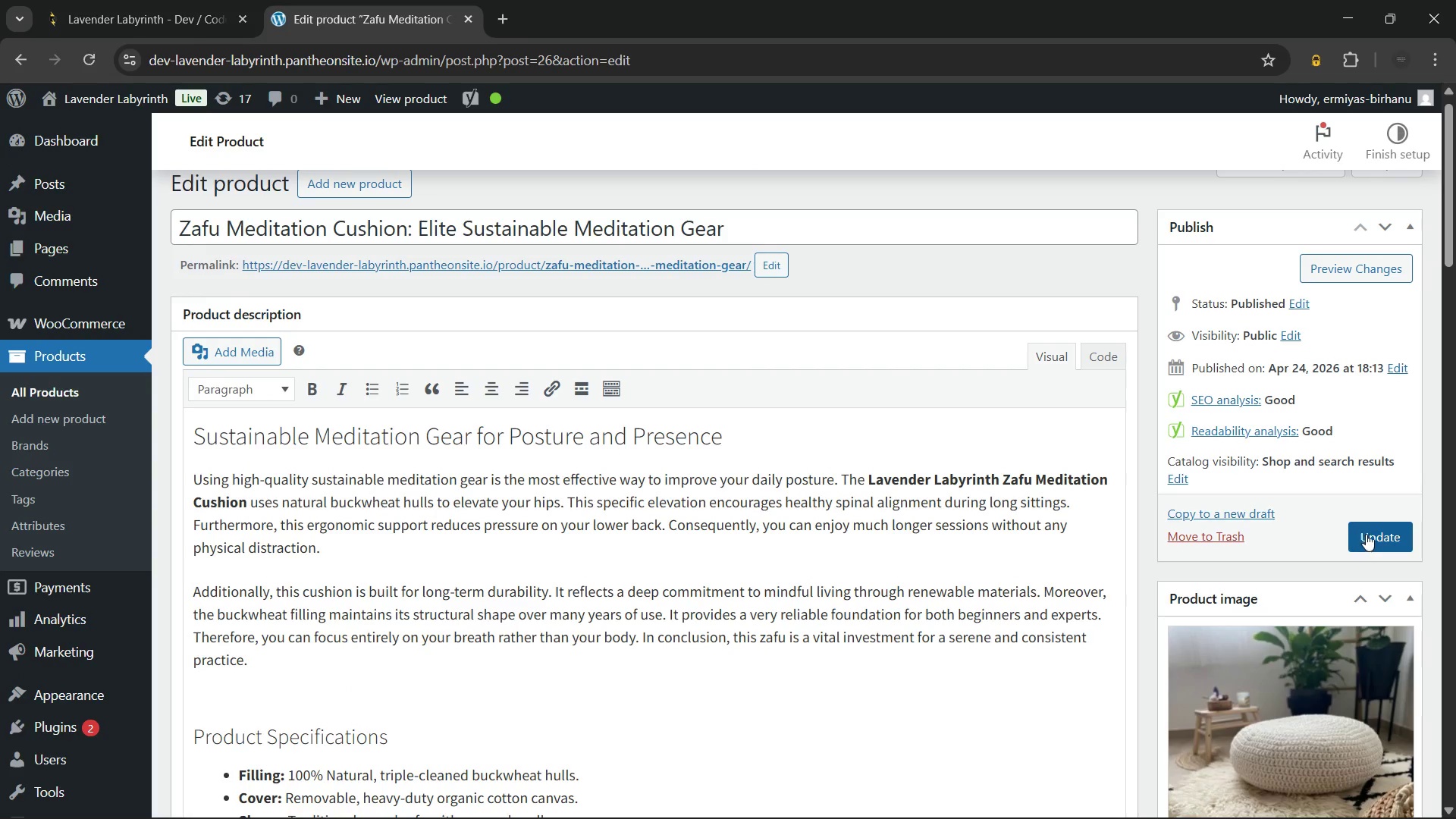 
left_click([1373, 532])
 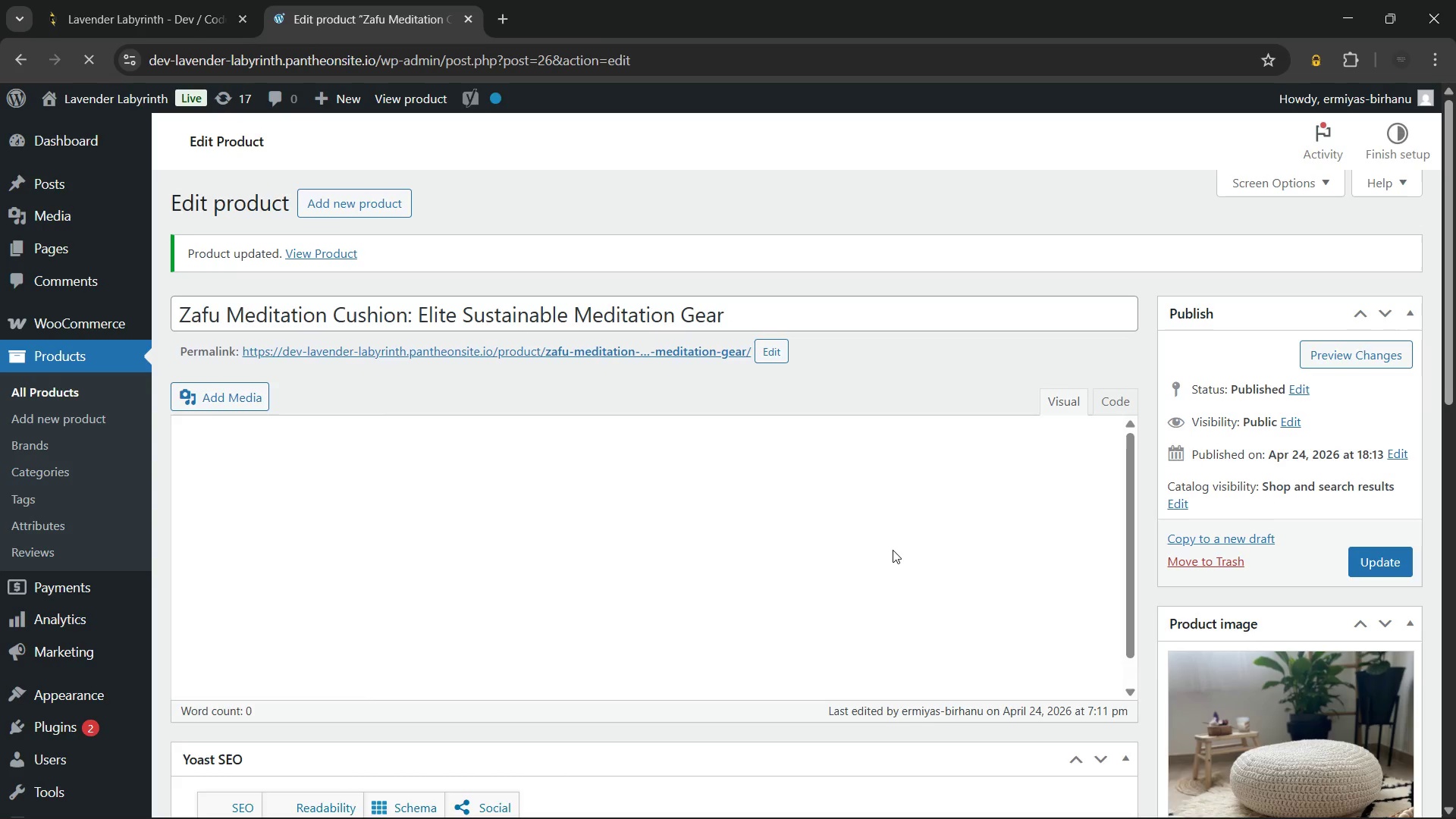 
wait(14.52)
 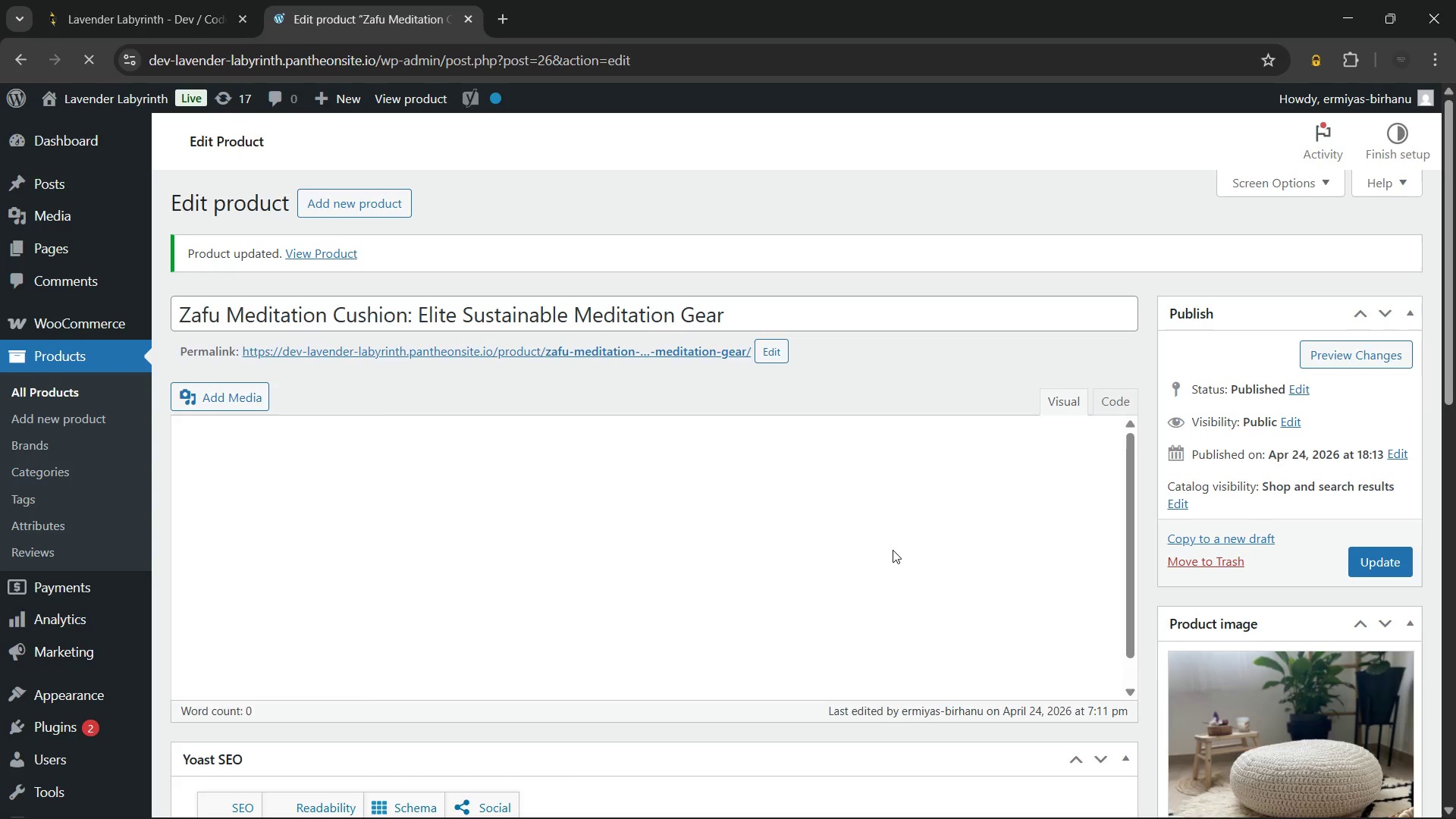 
left_click([38, 389])
 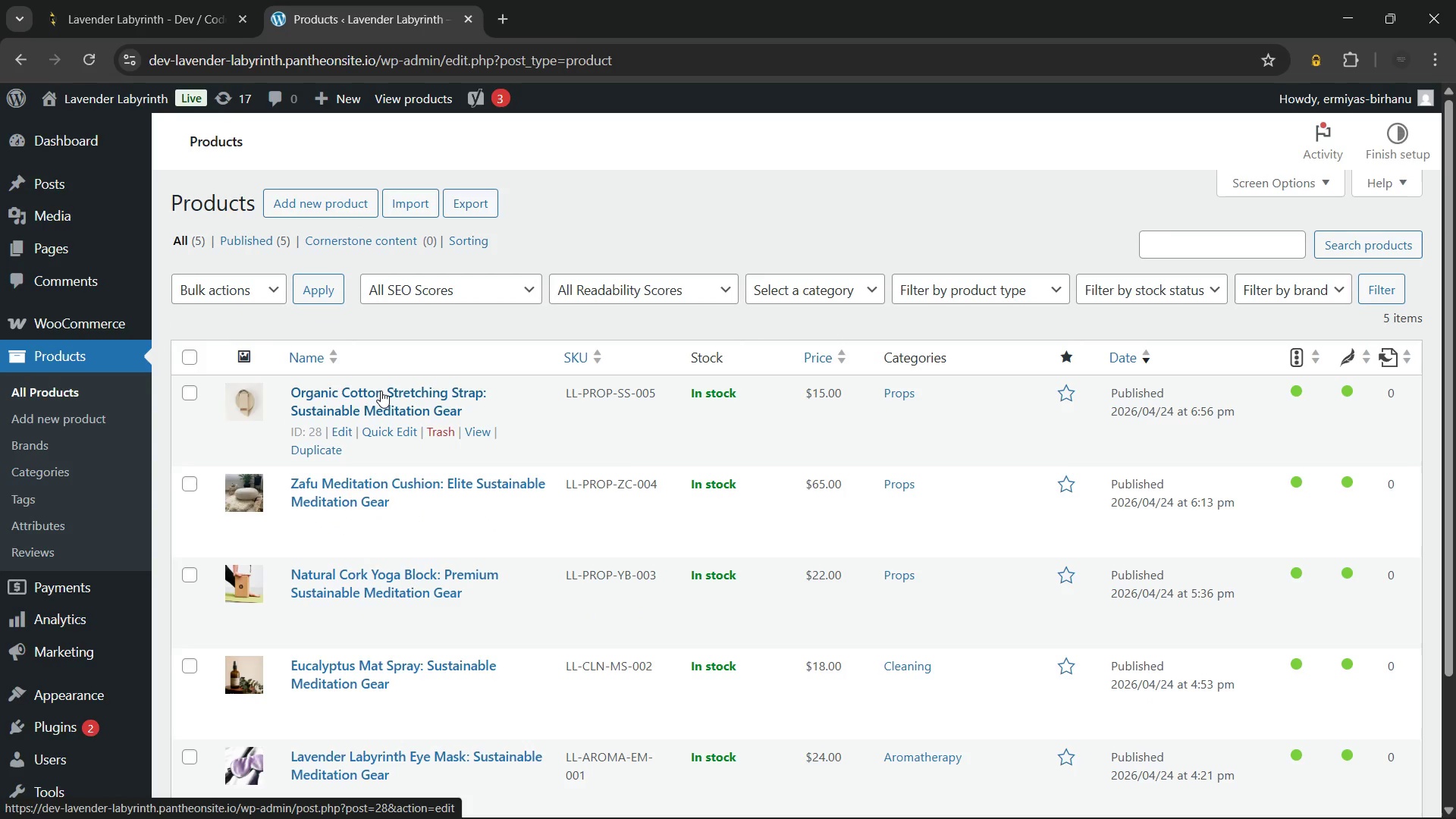 
wait(17.61)
 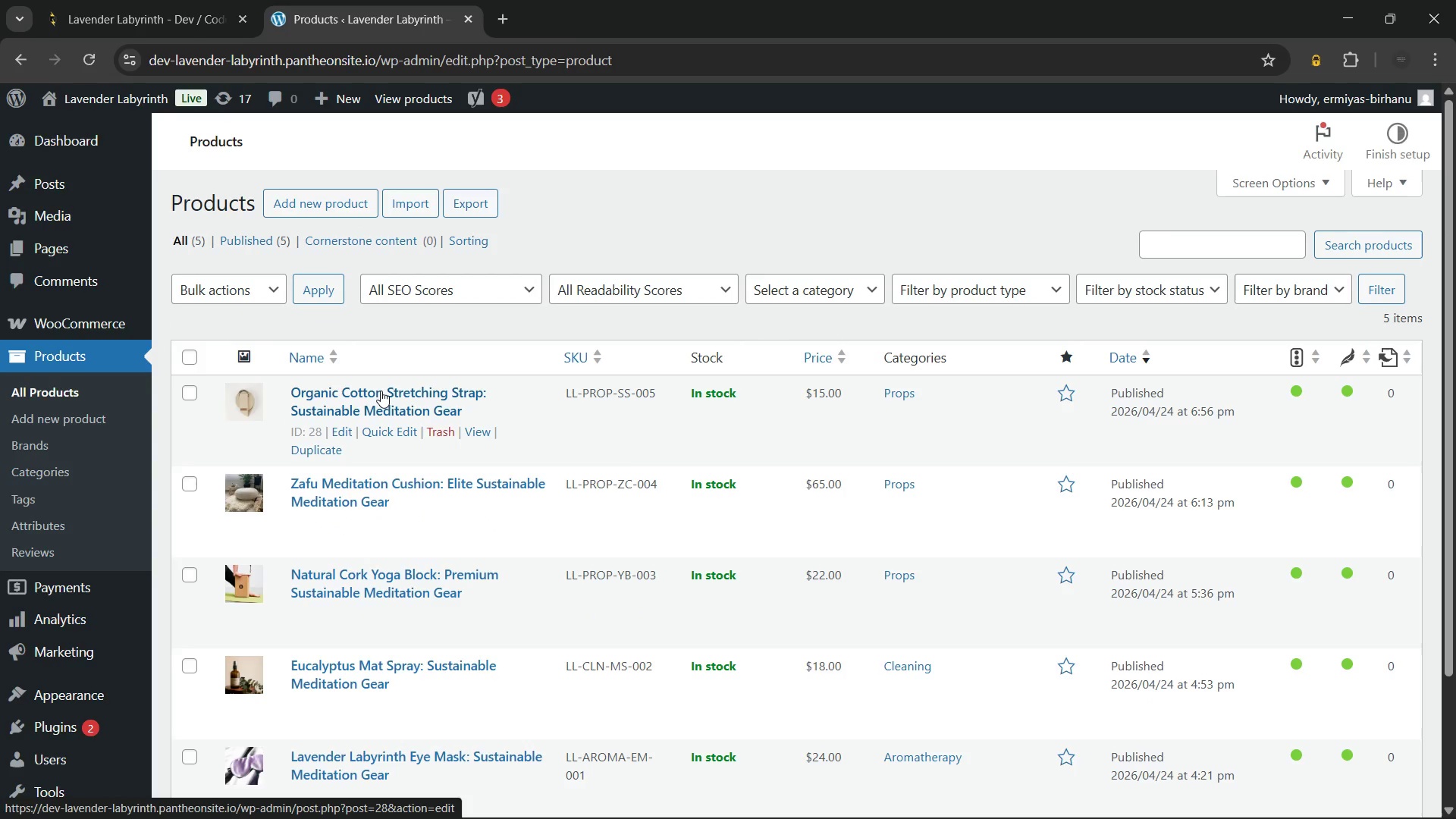 
left_click([375, 394])
 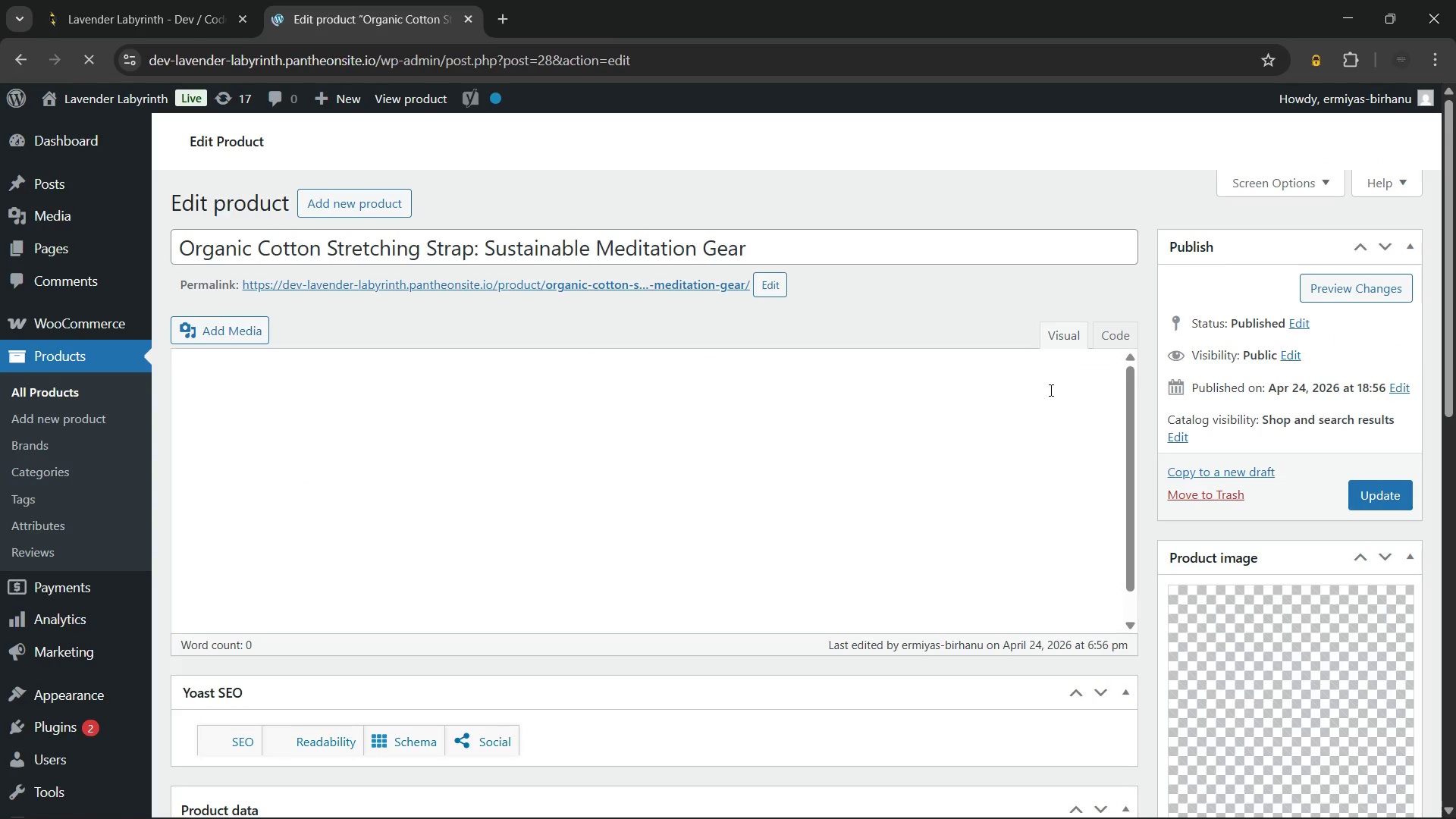 
wait(7.62)
 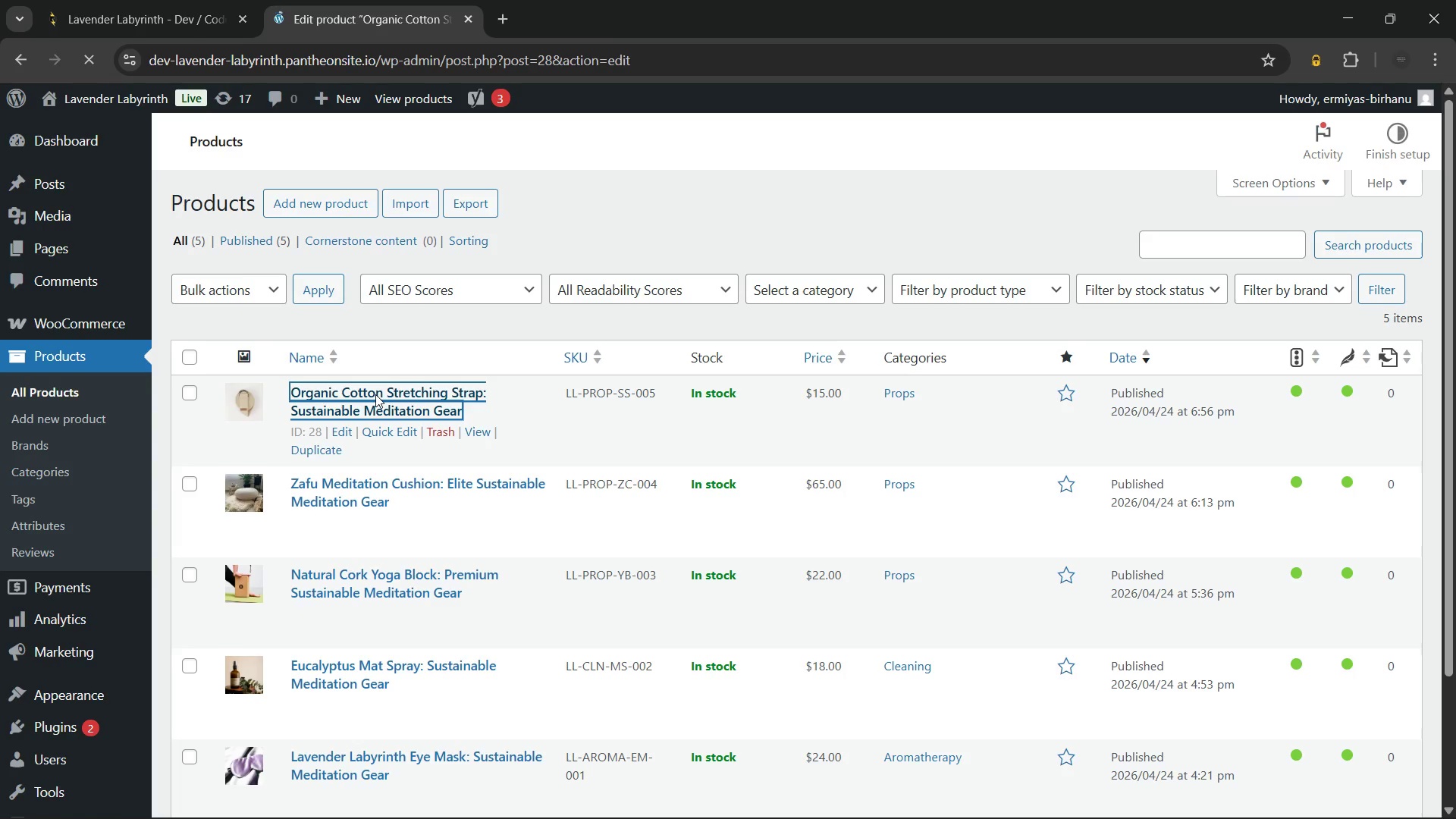 
mouse_move([1247, 410])
 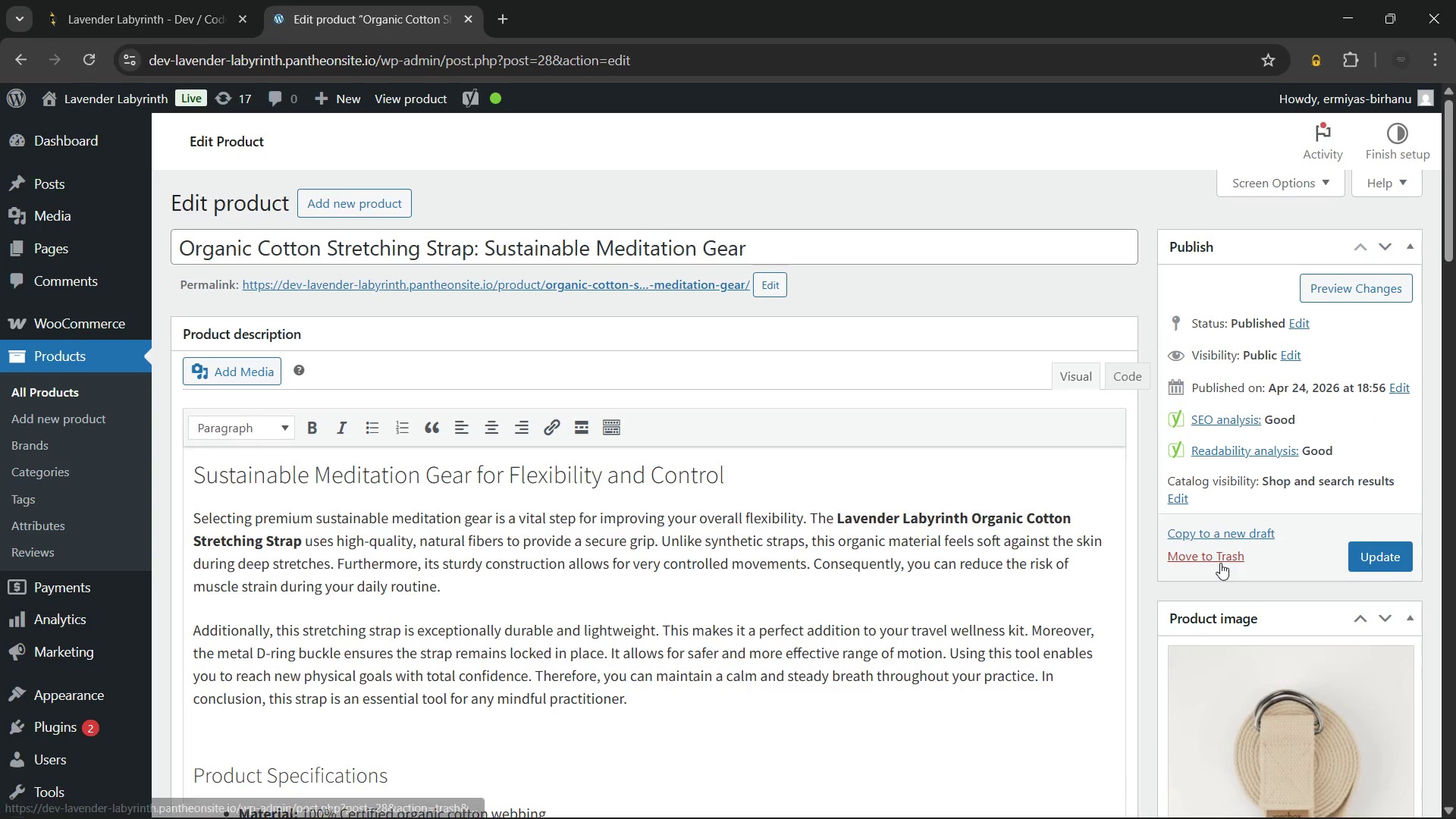 
mouse_move([1246, 584])
 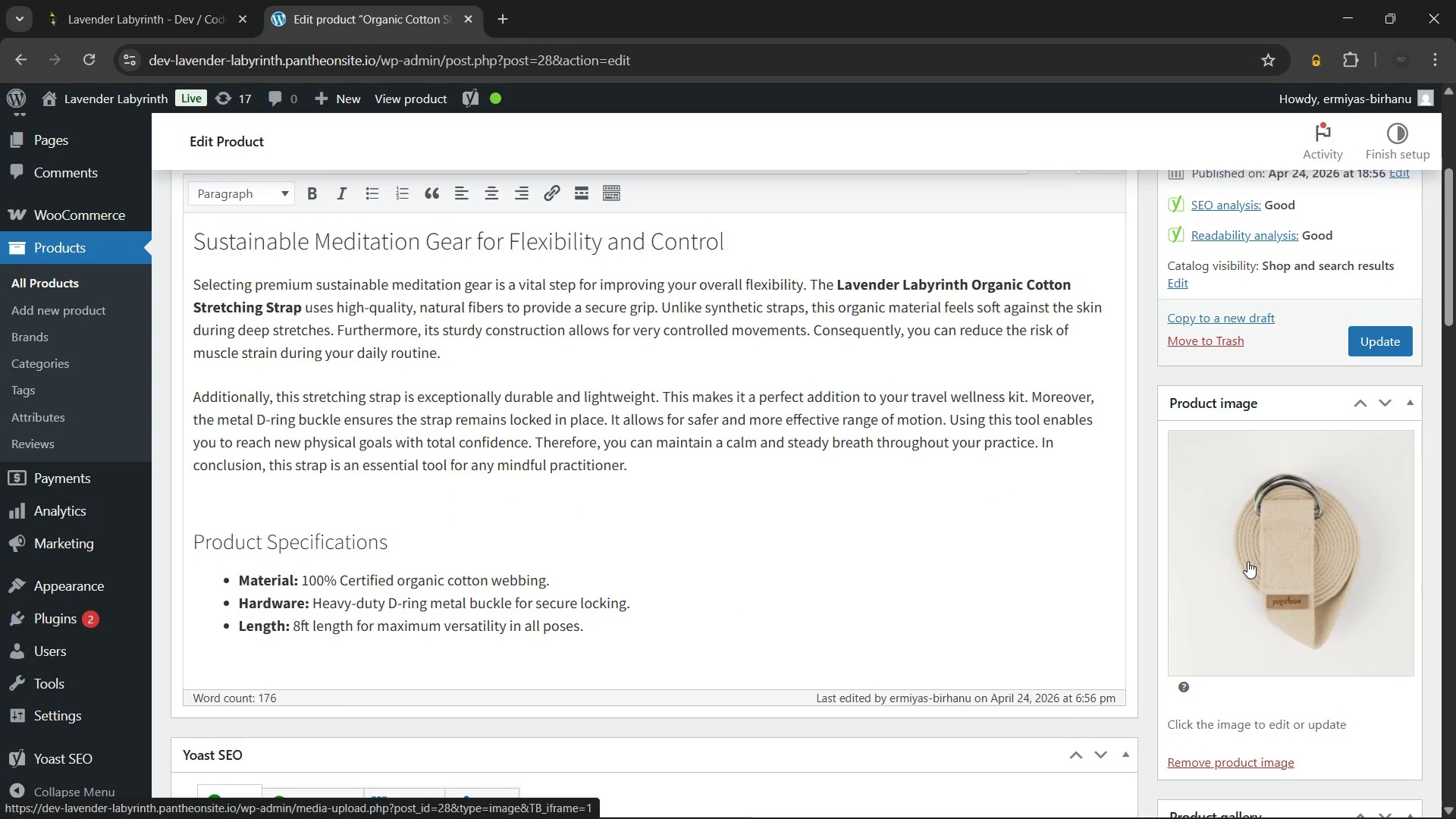 
left_click([1247, 561])
 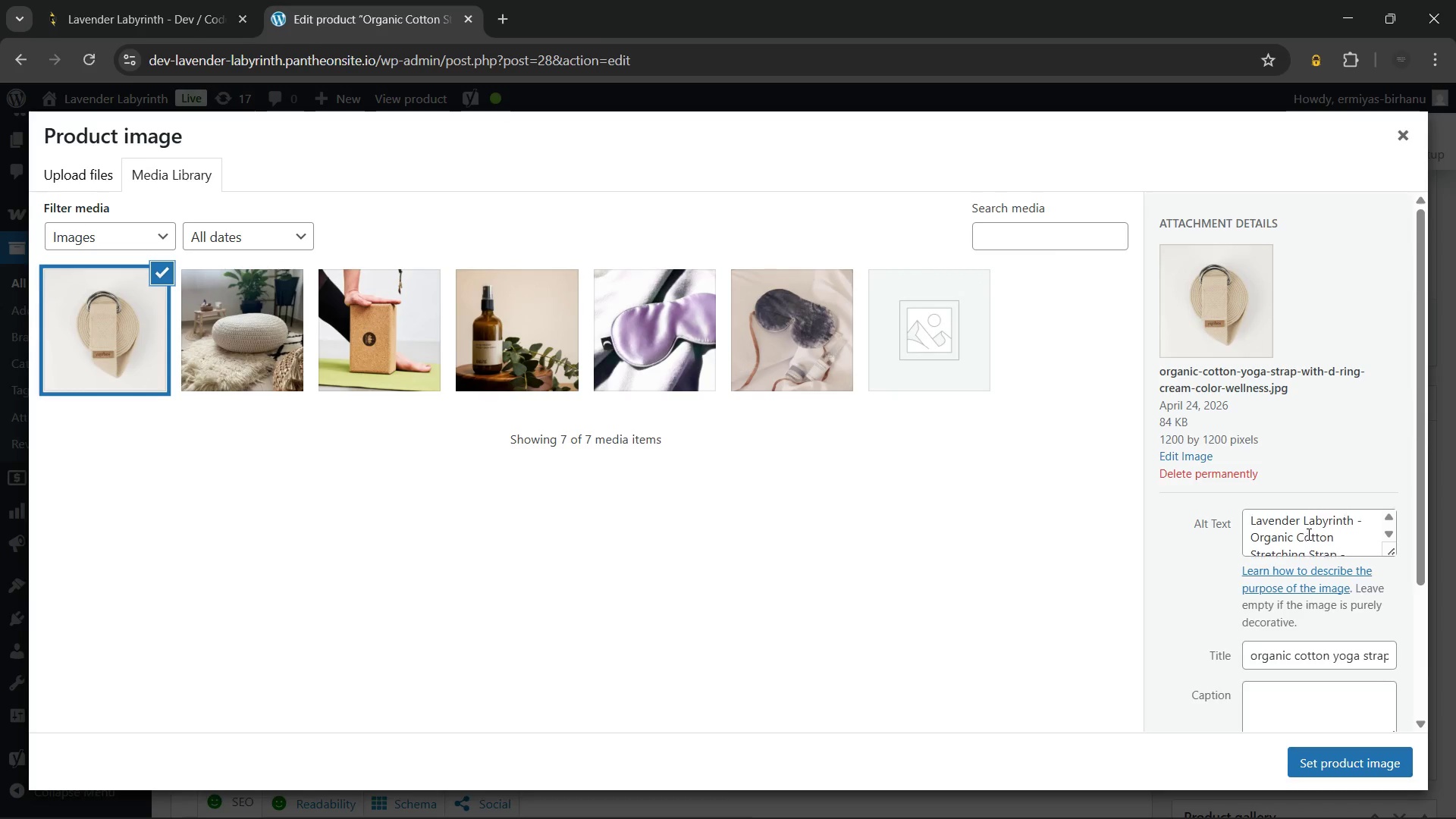 
wait(12.44)
 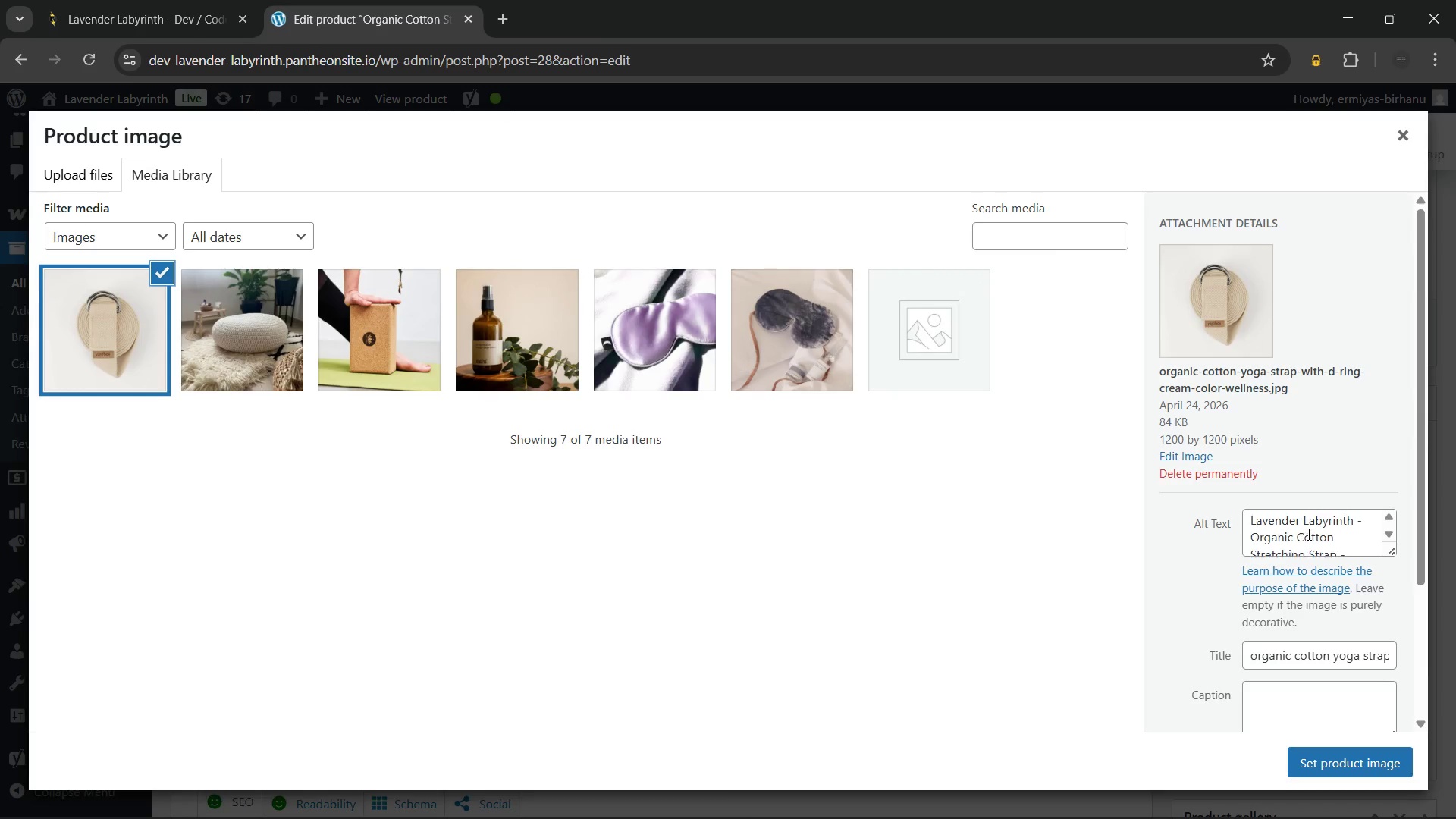 
left_click([1250, 516])
 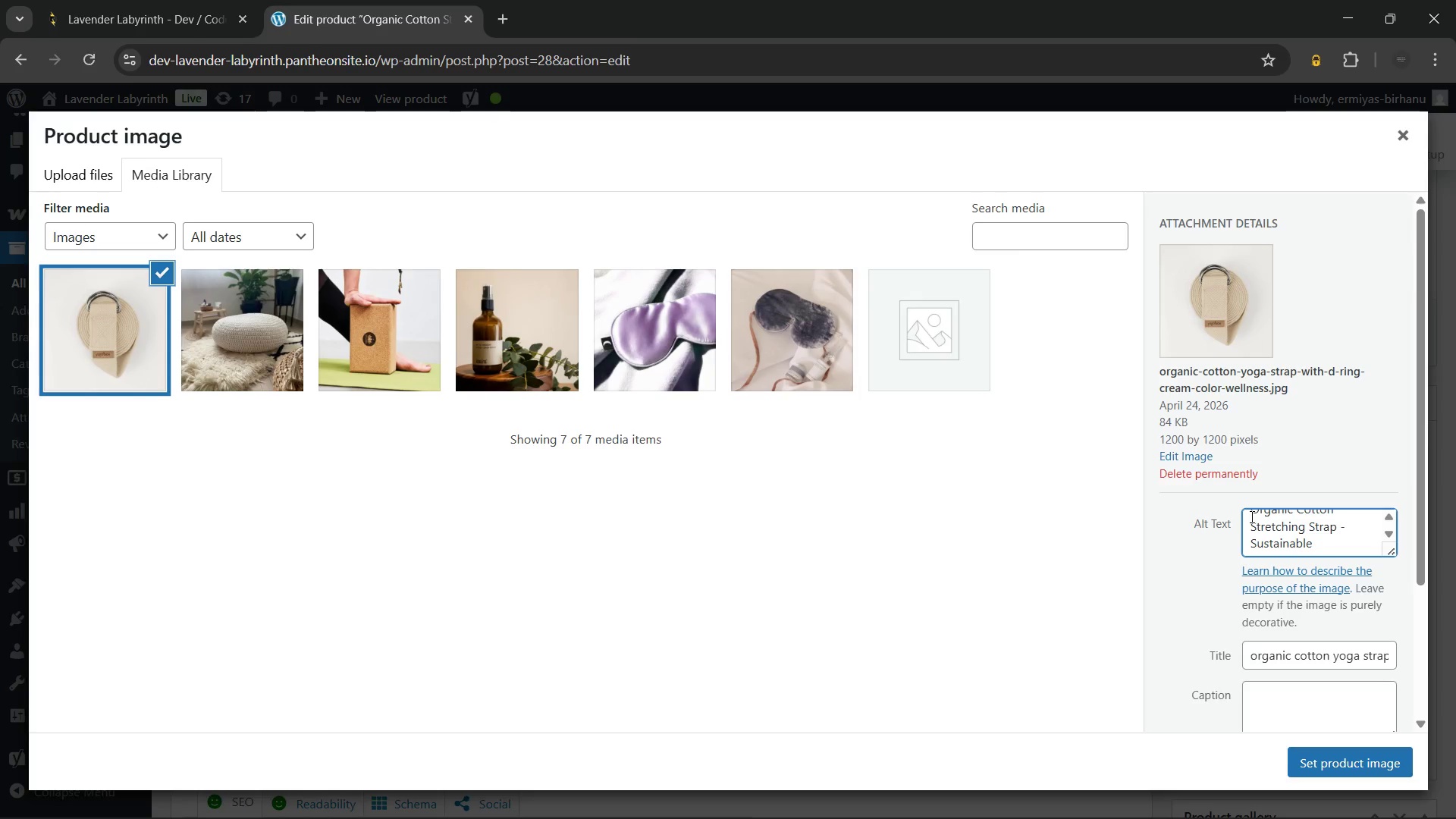 
key(Backspace)
 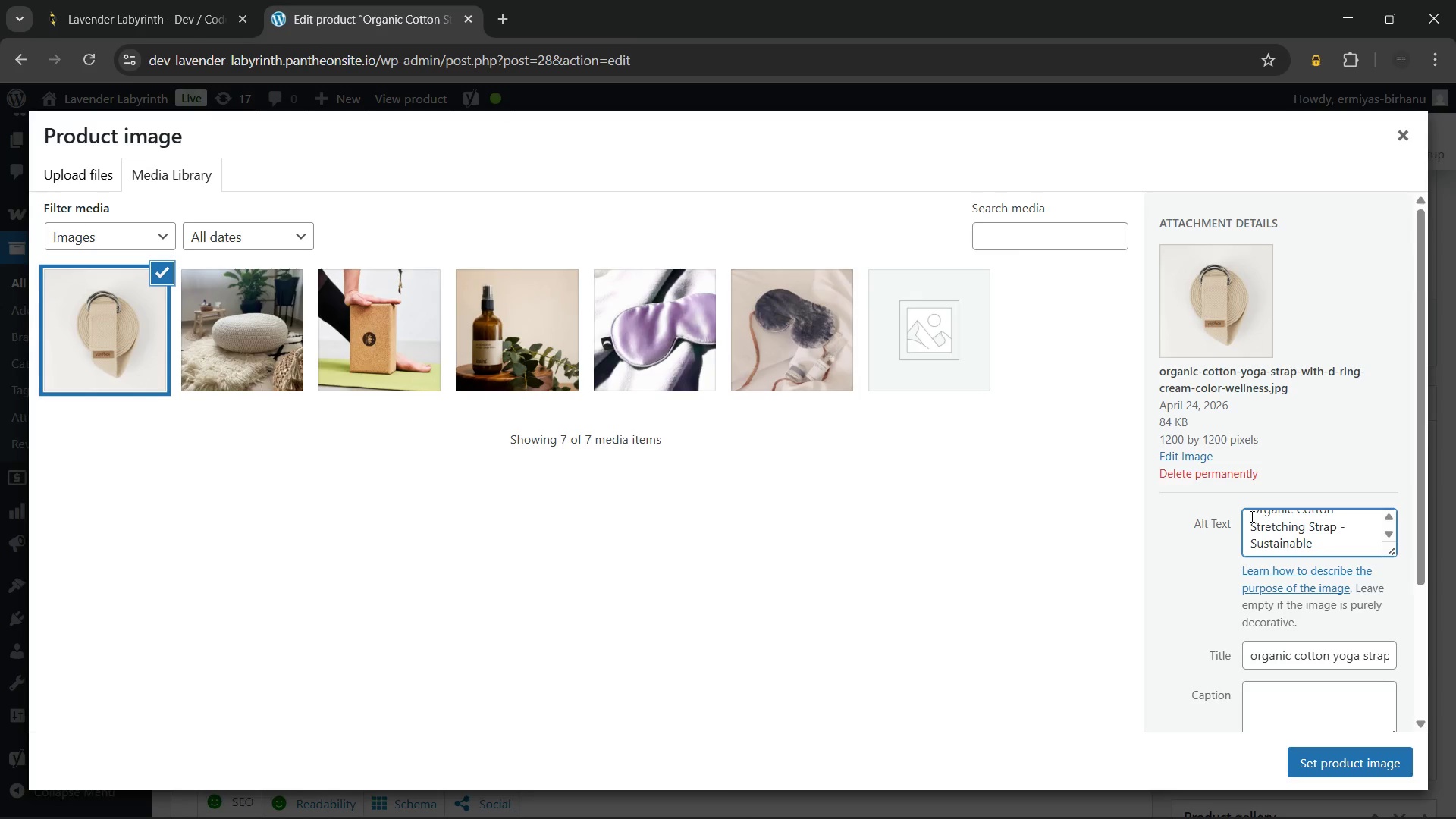 
key(Backspace)
 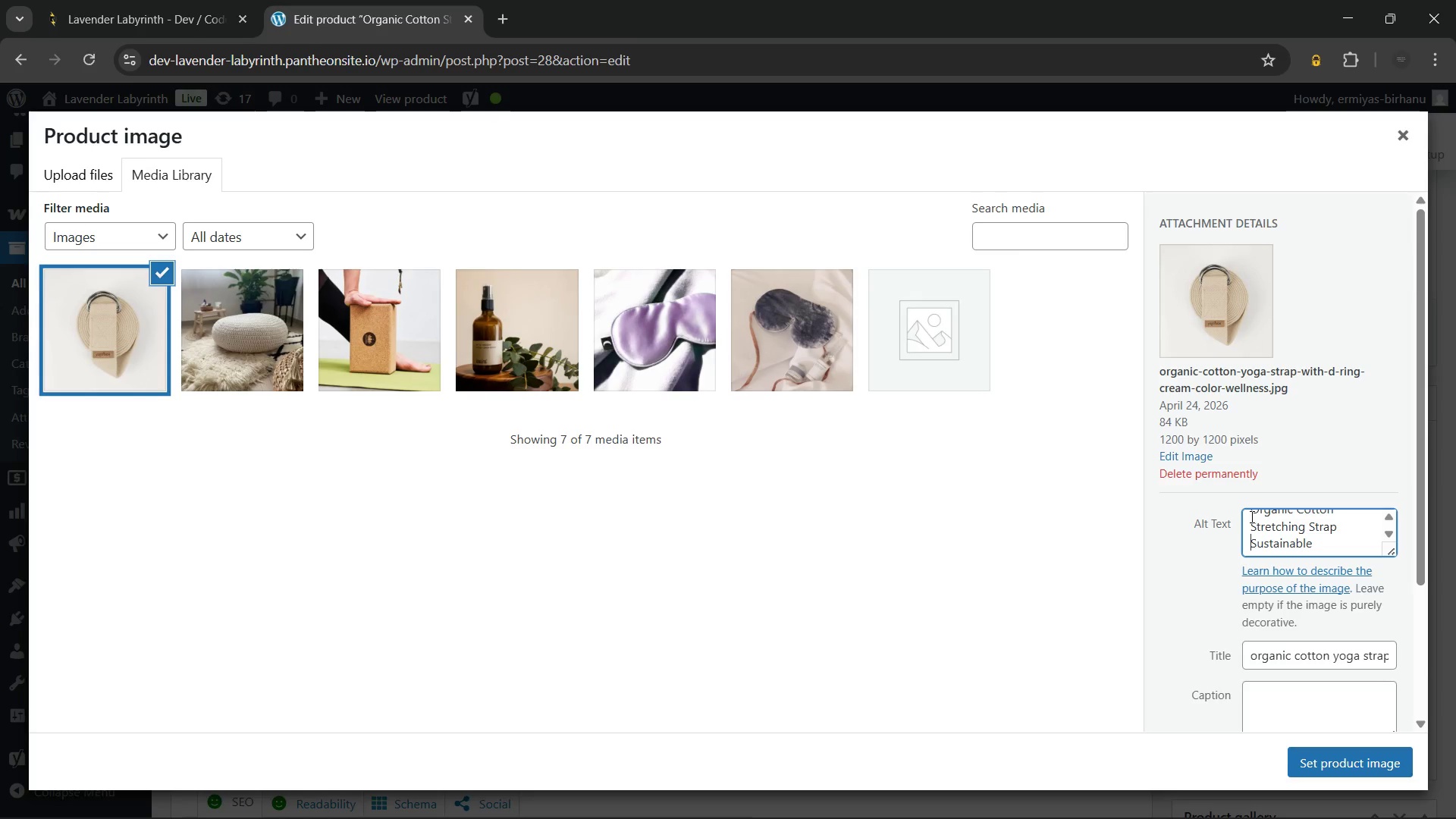 
key(Backspace)
 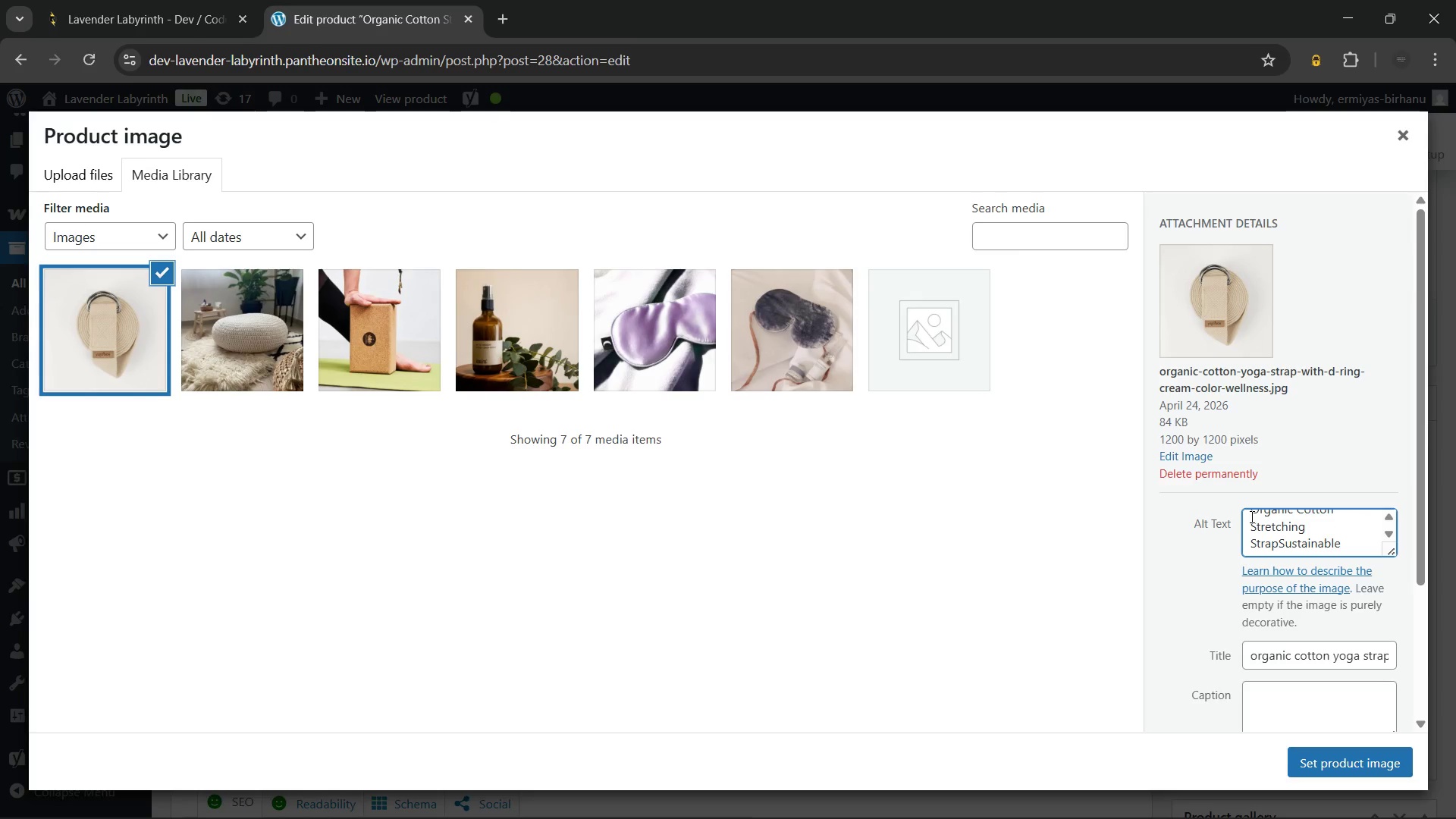 
key(Space)
 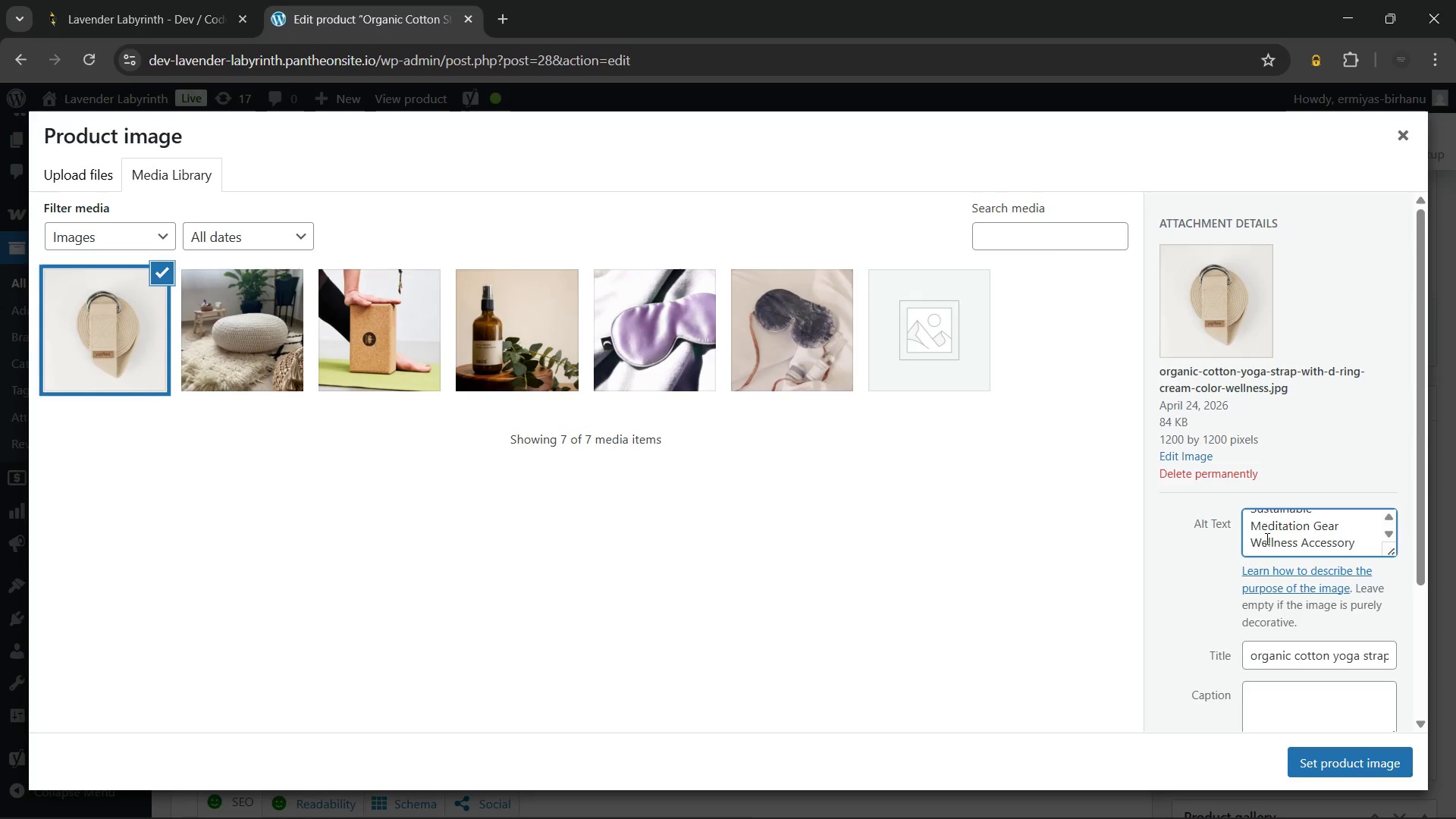 
wait(5.25)
 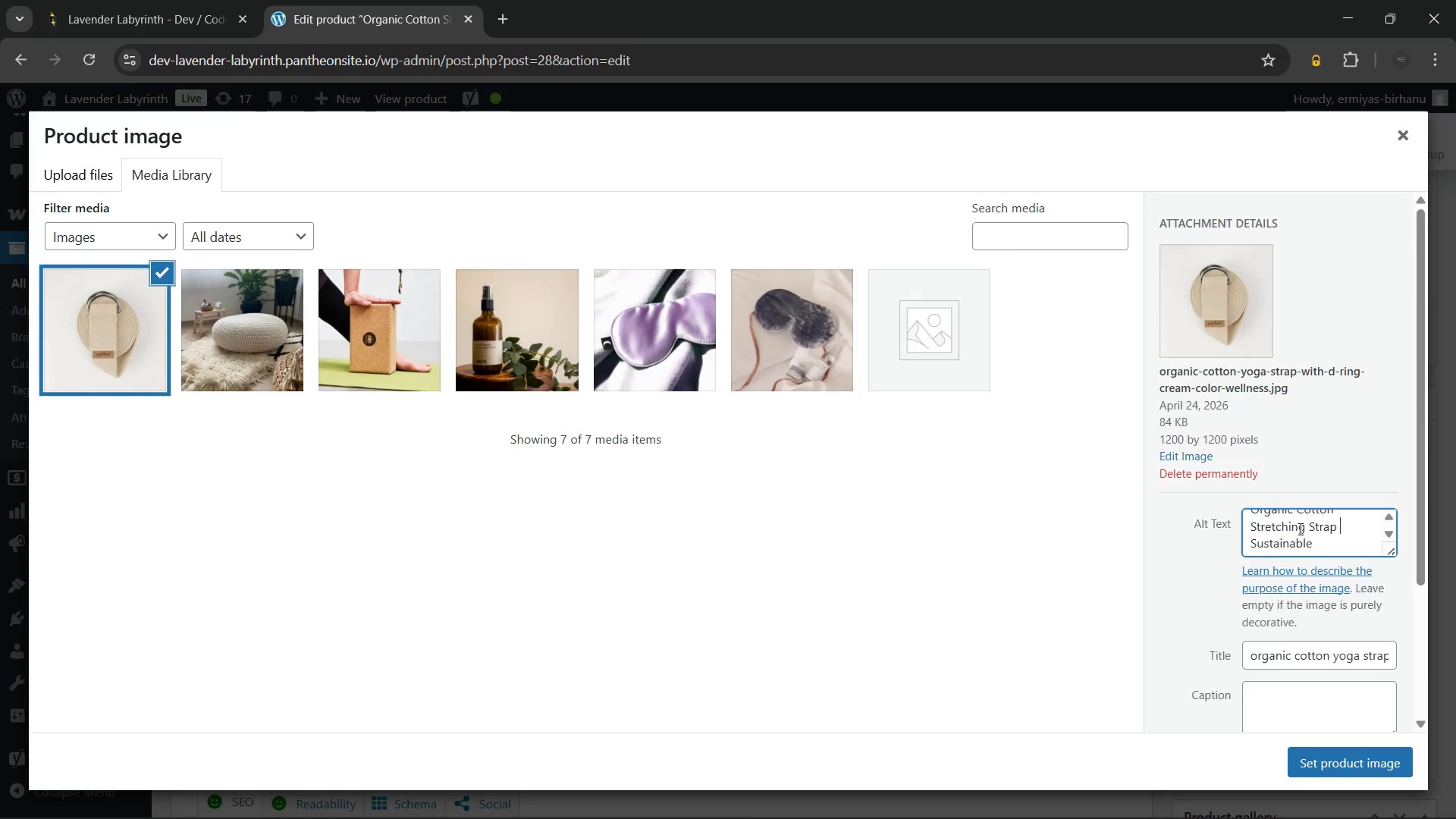 
left_click([1250, 540])
 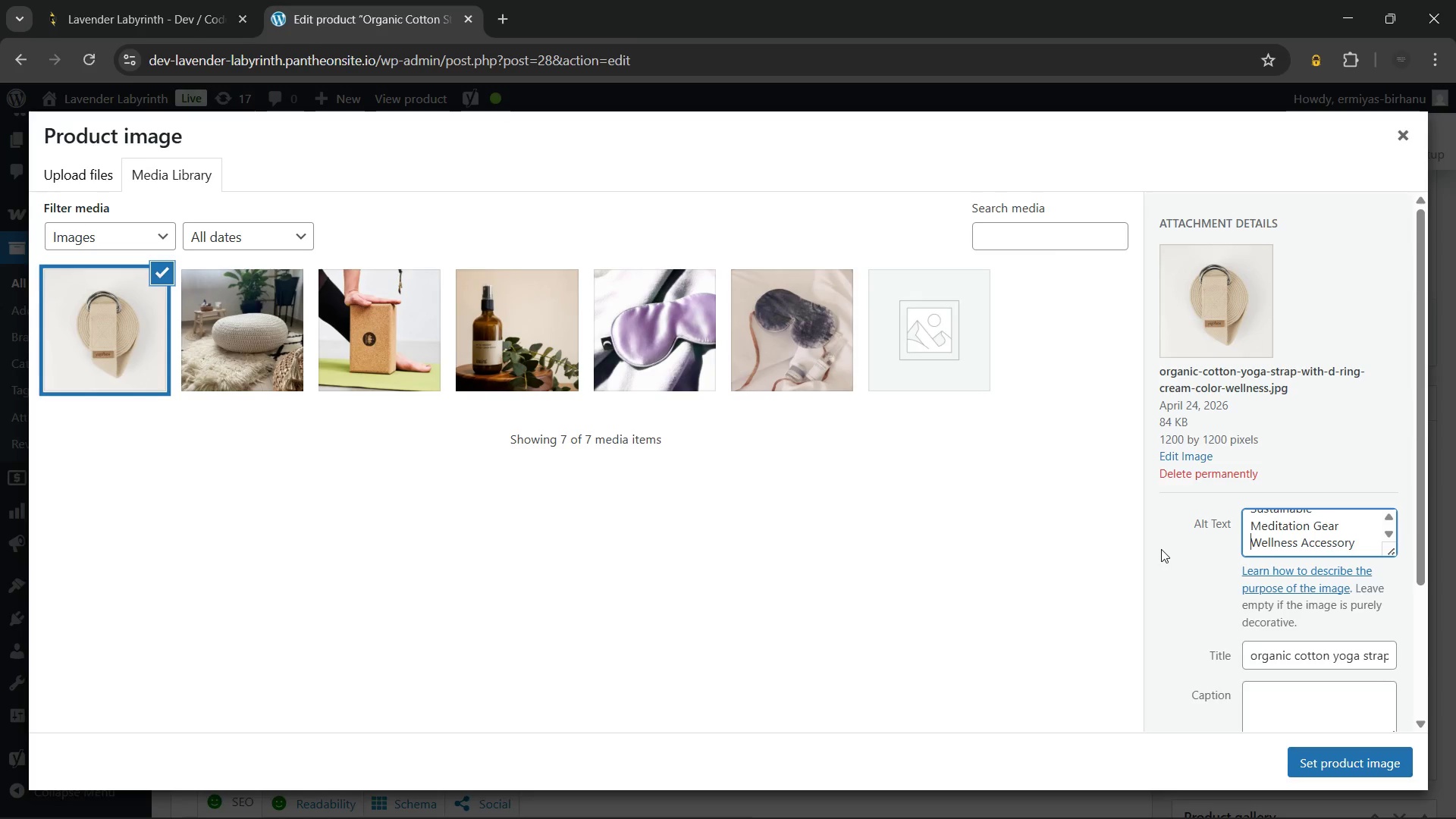 
key(Backspace)
 